 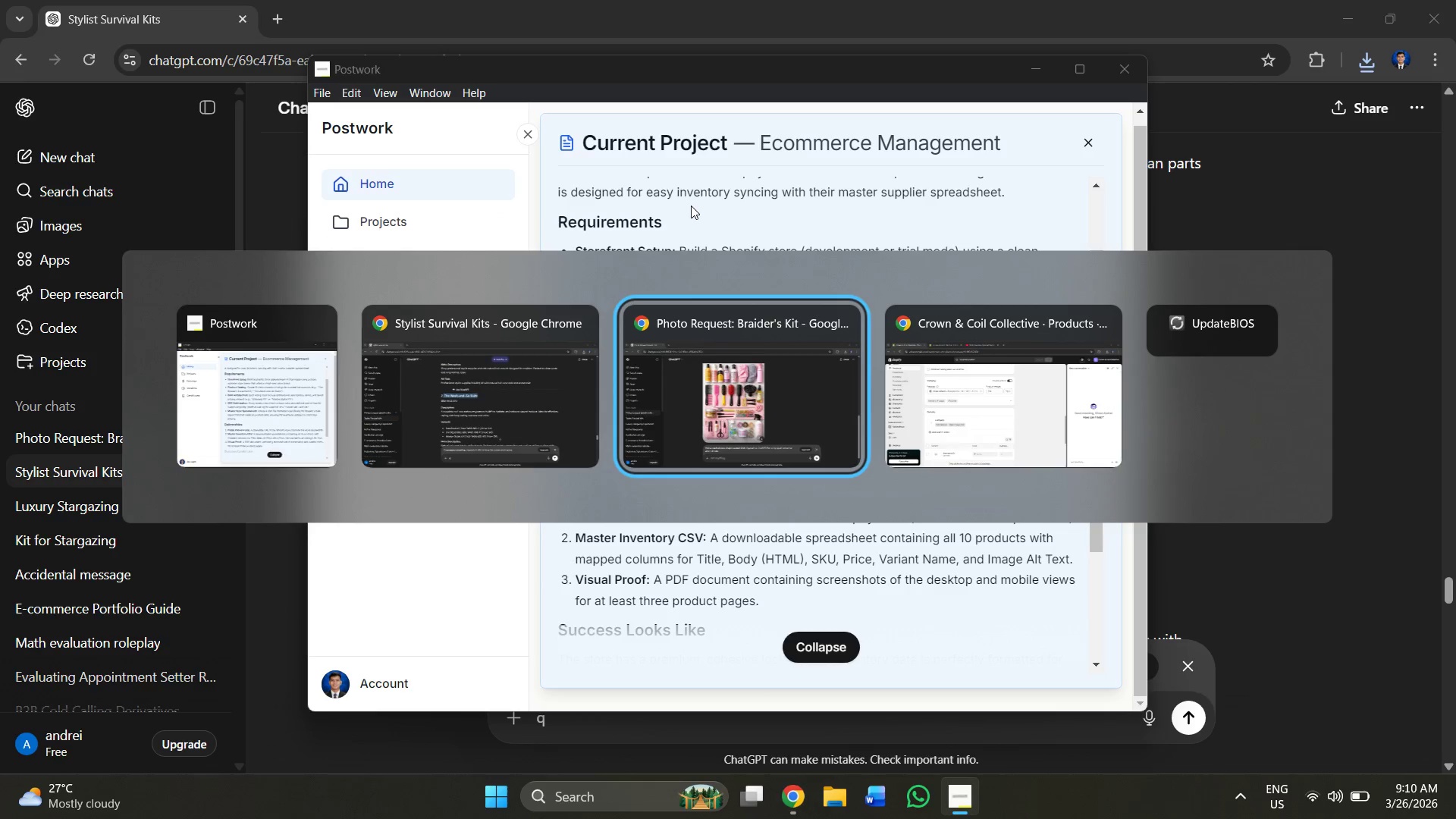 
key(Alt+Tab)
 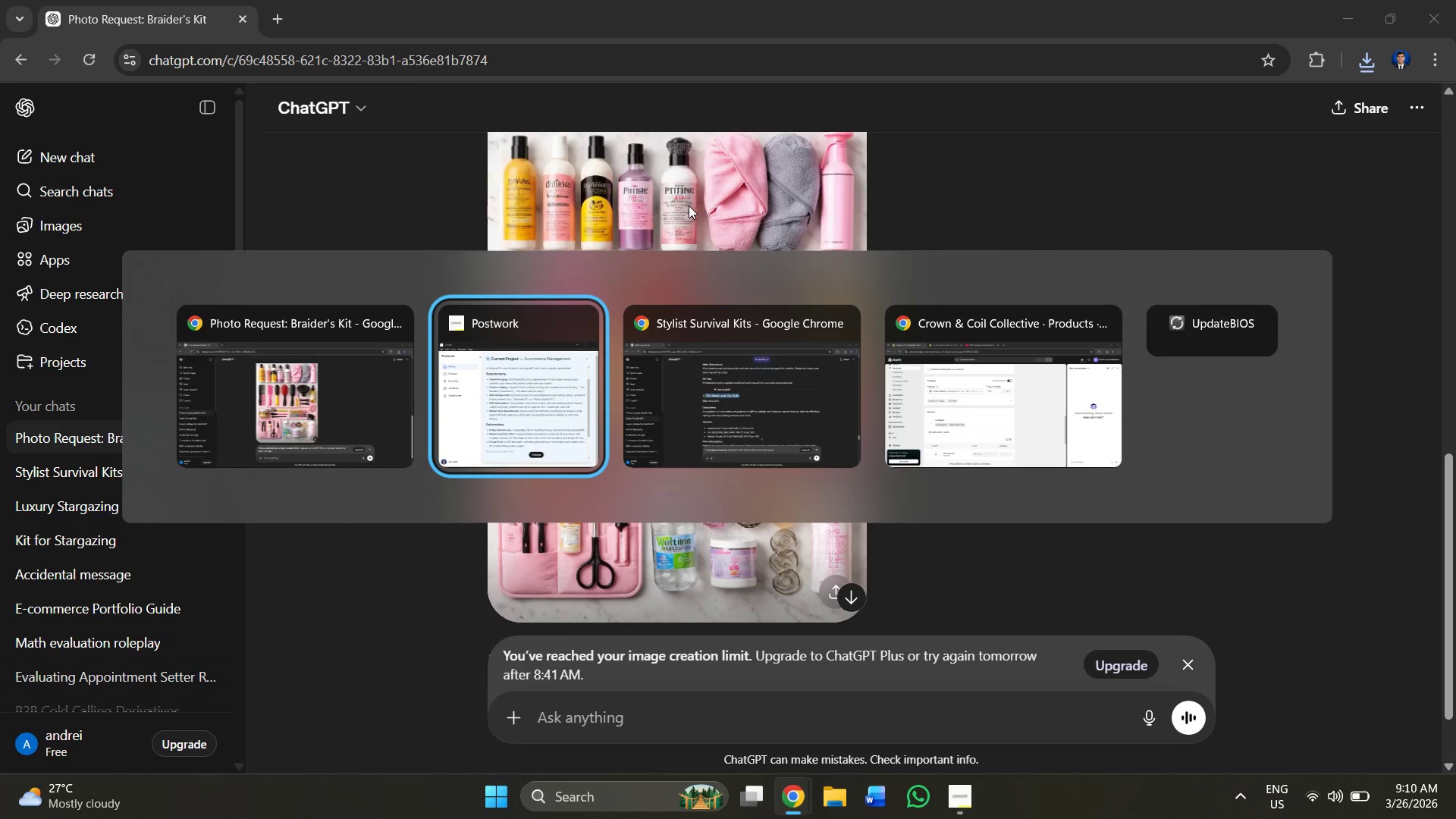 
key(Alt+Tab)
 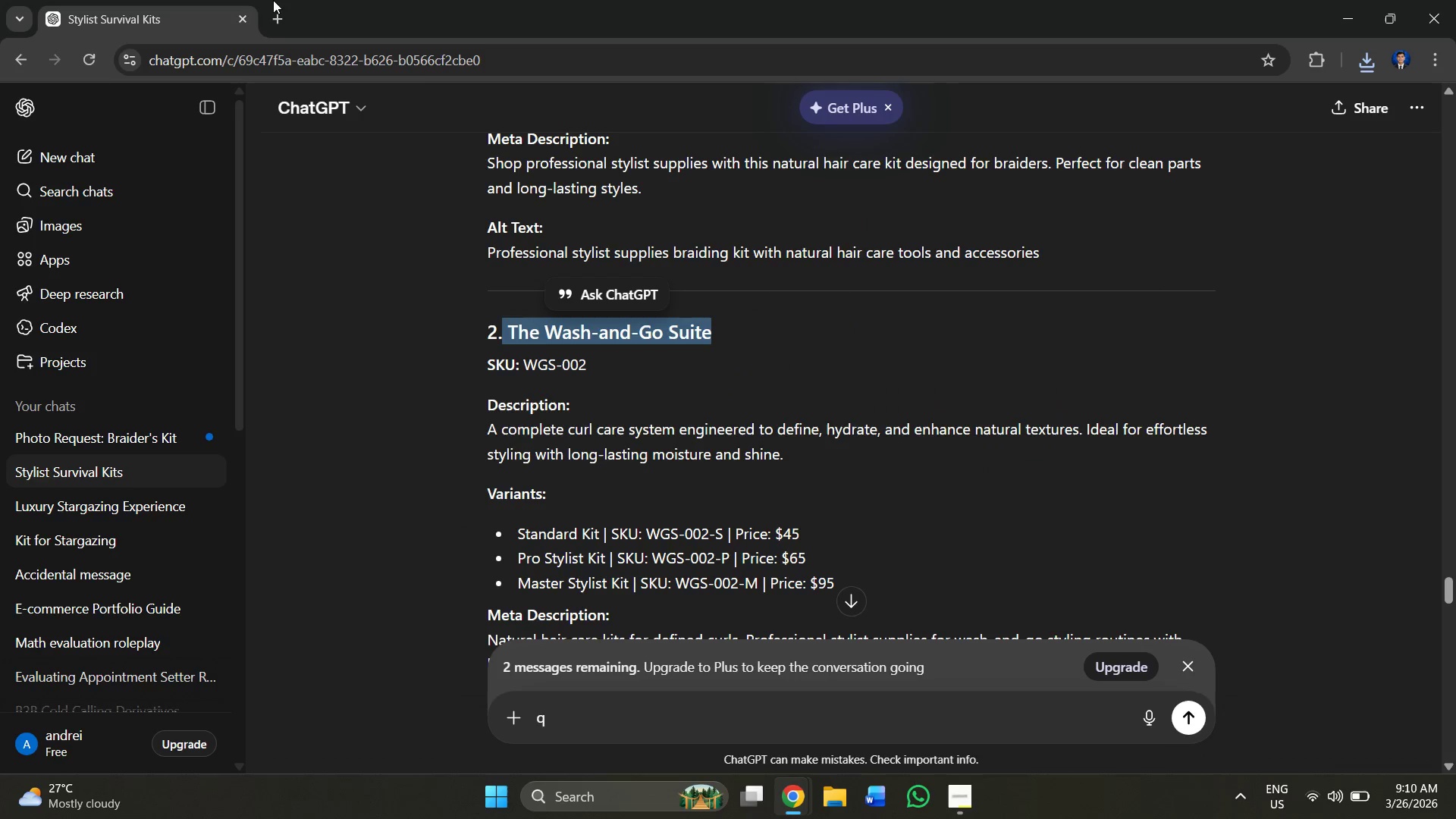 
hold_key(key=AltLeft, duration=1.31)
 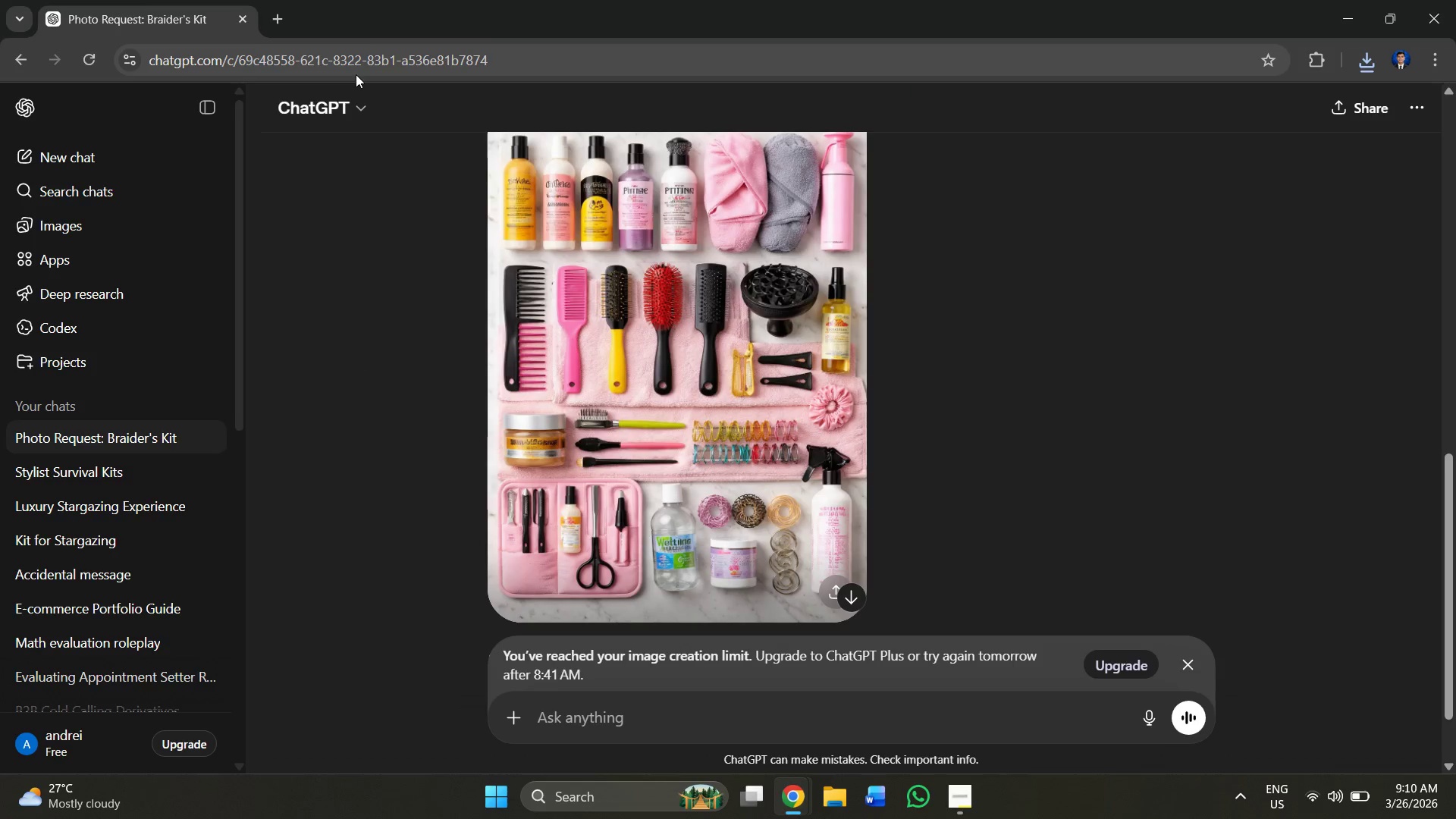 
hold_key(key=Tab, duration=0.45)
 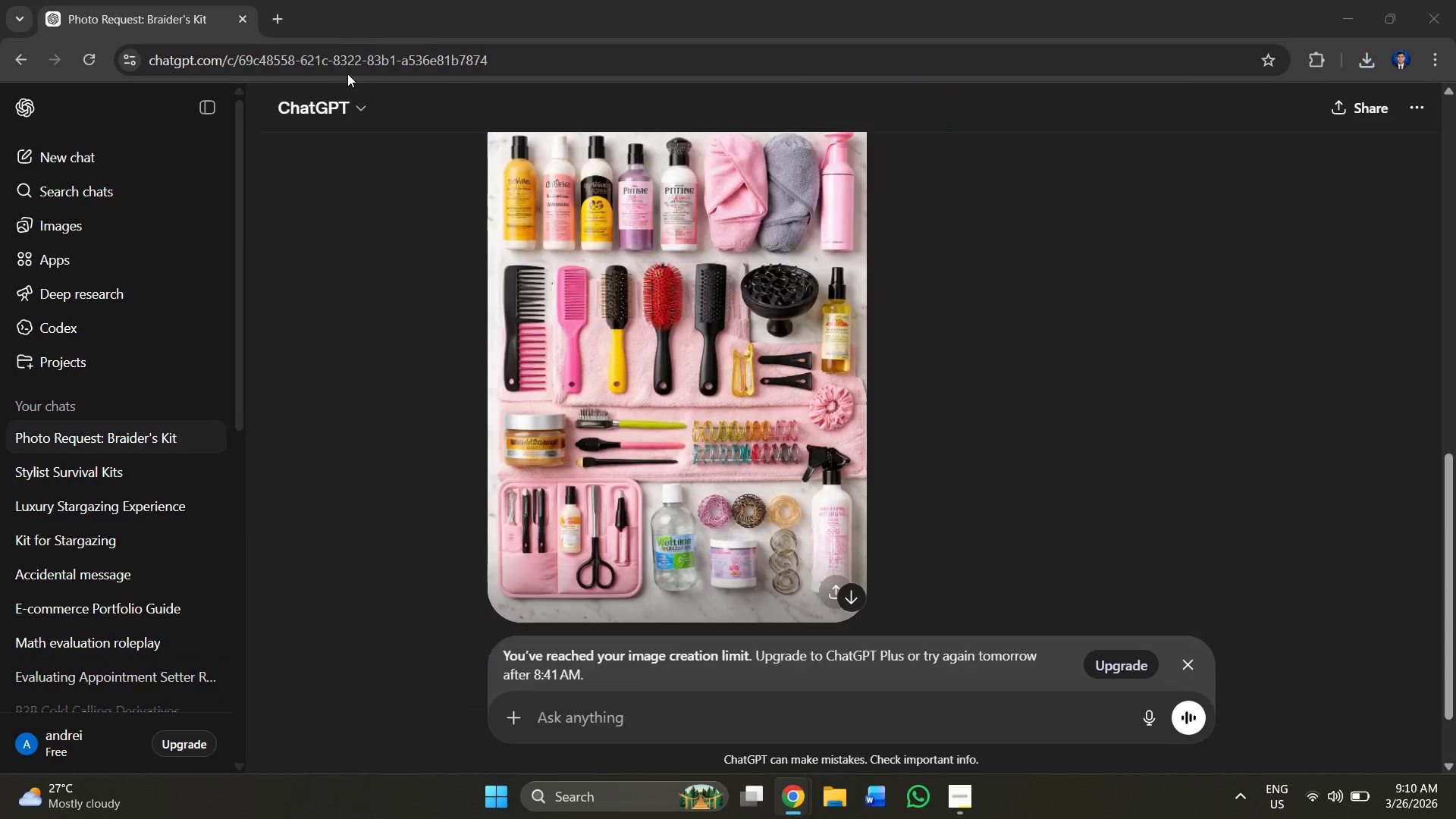 
hold_key(key=Tab, duration=0.34)
 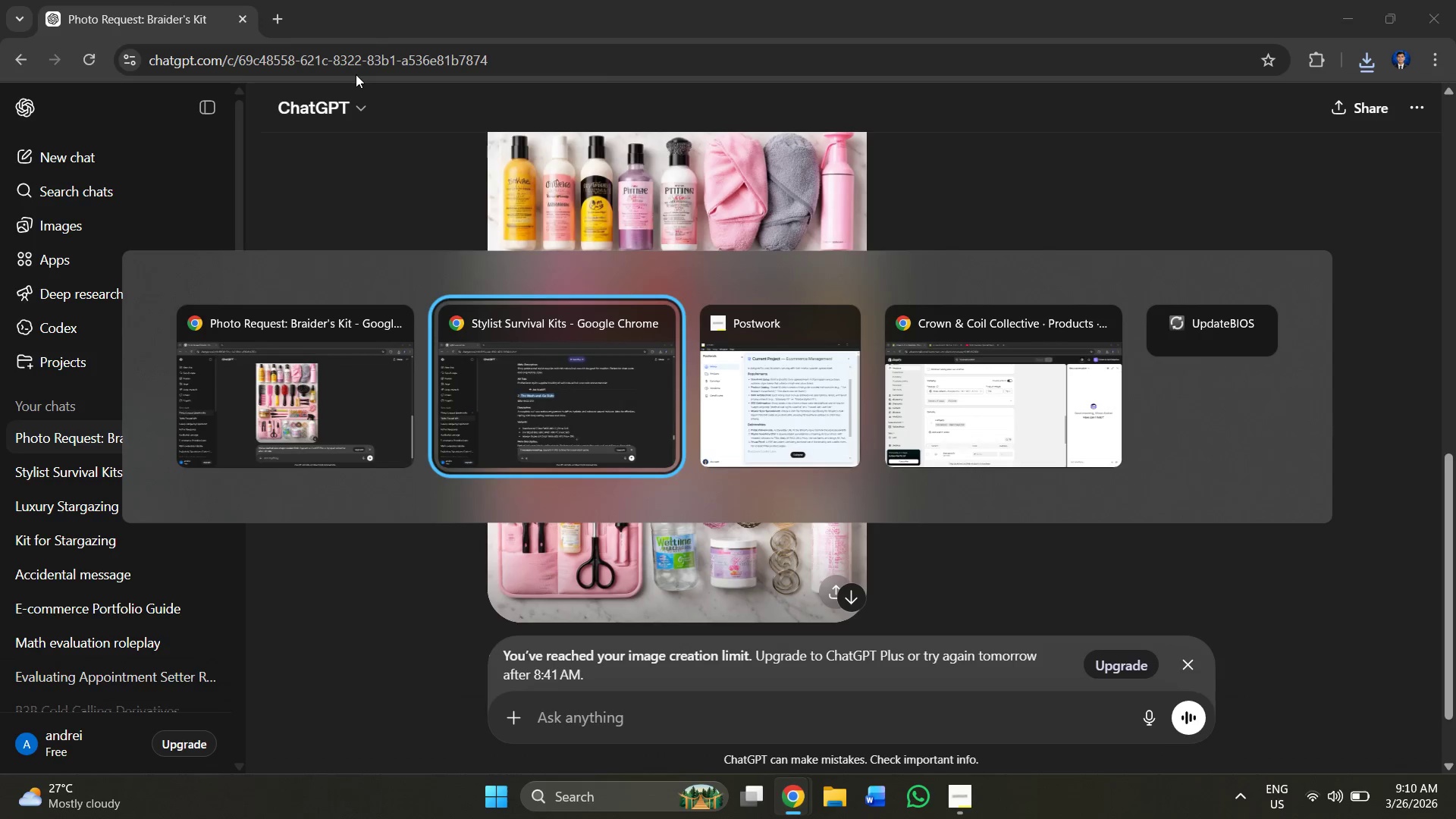 
key(Alt+Tab)
 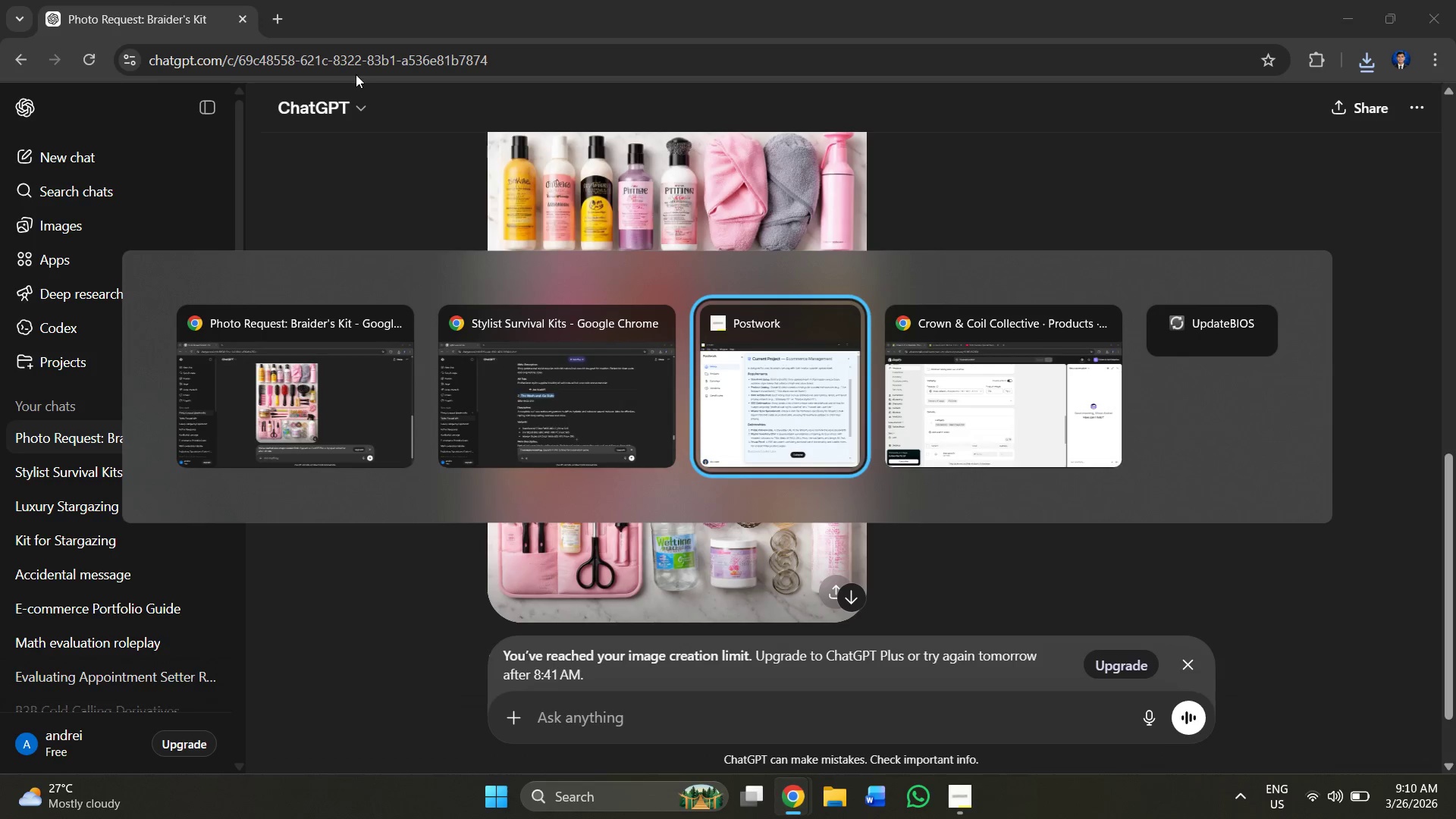 
key(Alt+Tab)
 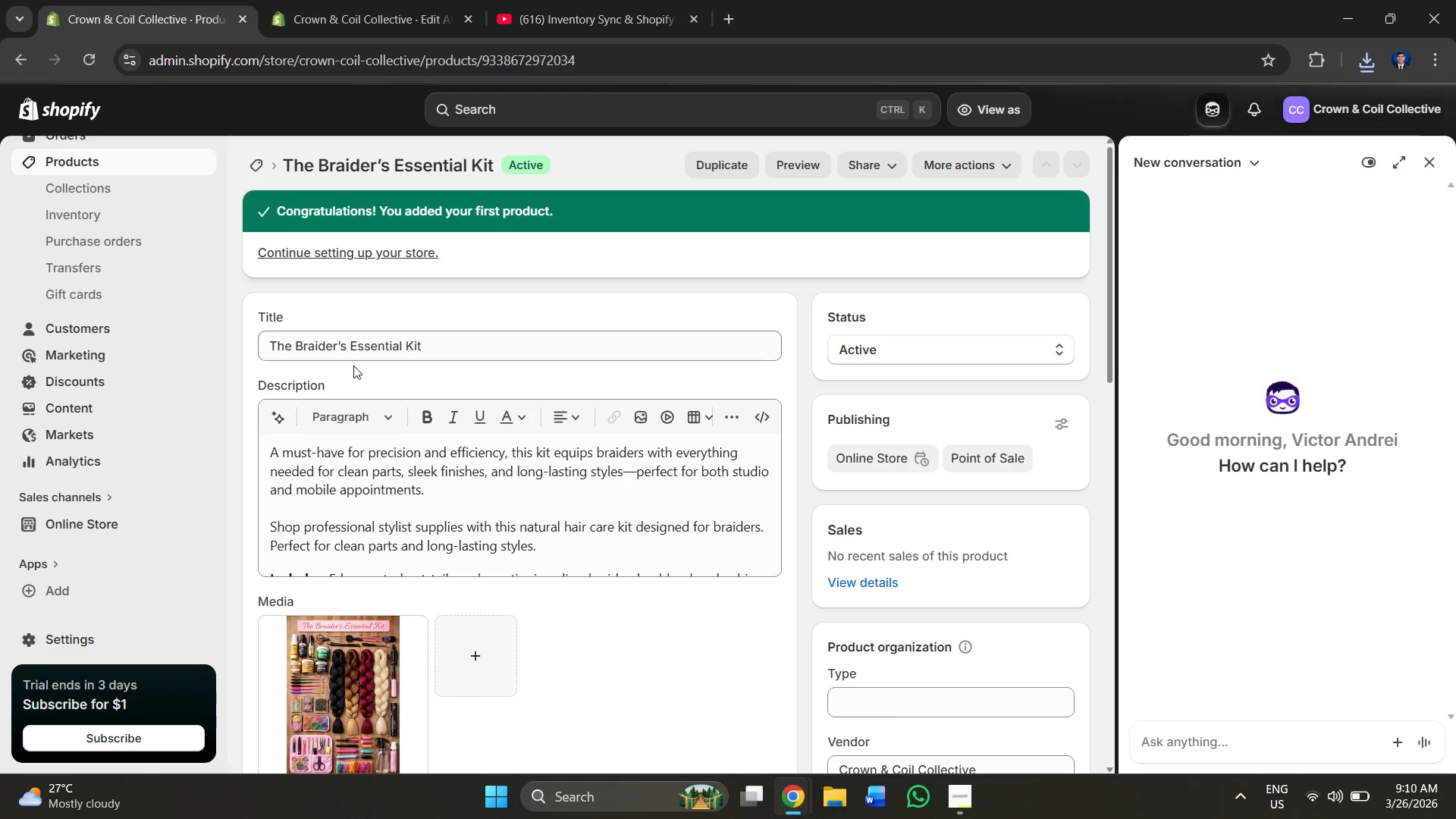 
scroll: coordinate [262, 337], scroll_direction: down, amount: 3.0
 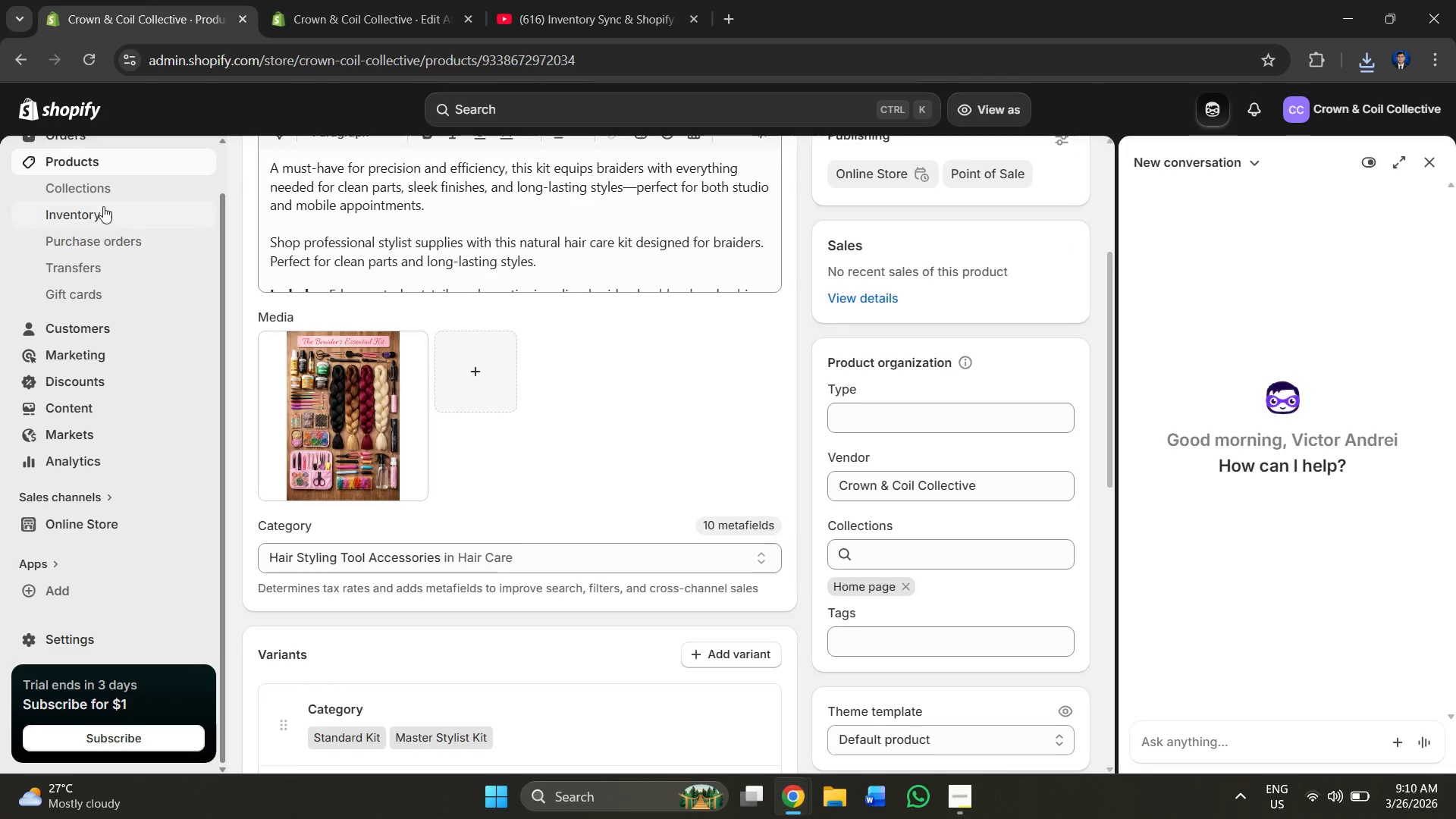 
scroll: coordinate [359, 221], scroll_direction: up, amount: 3.0
 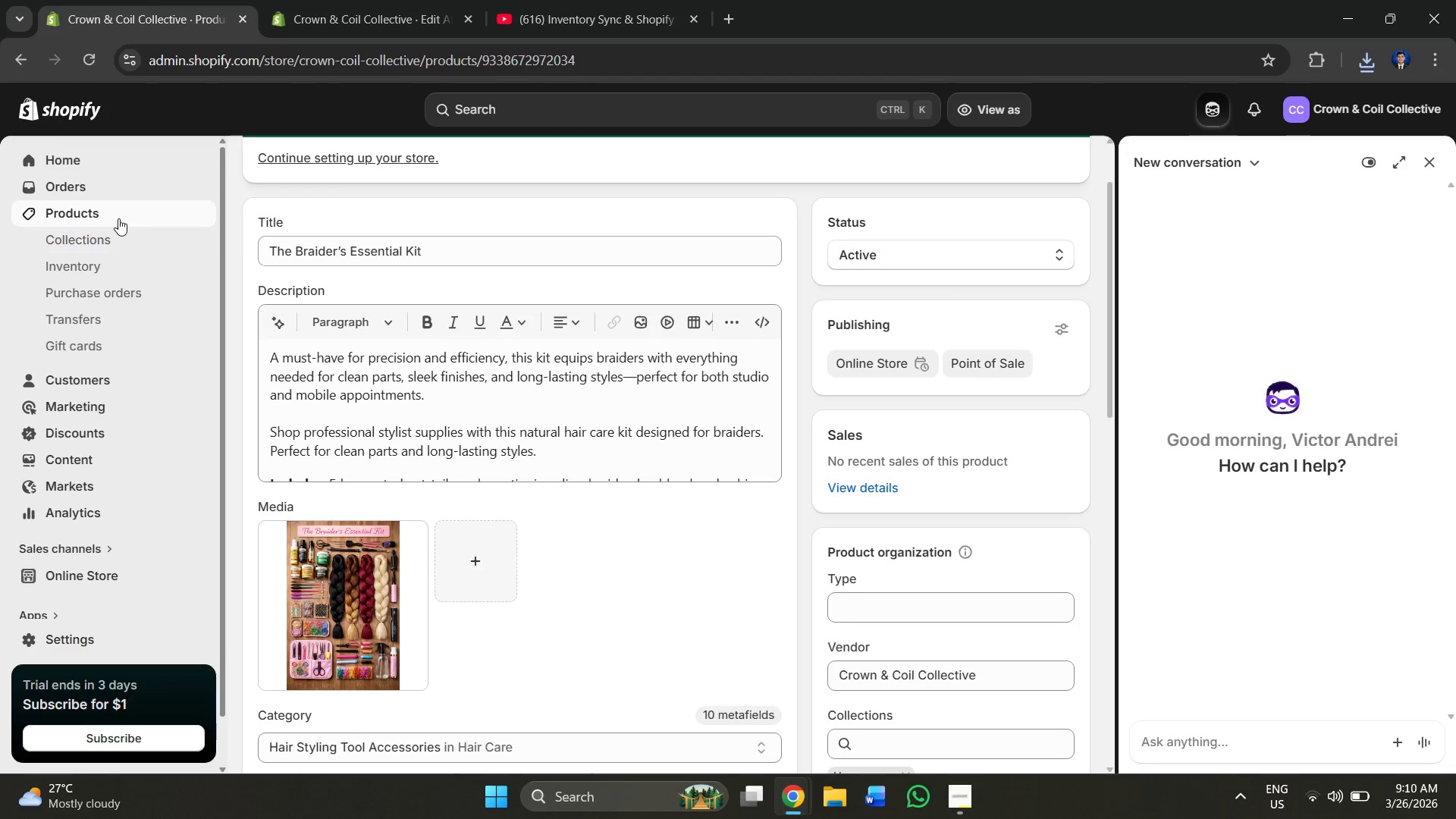 
left_click([117, 218])
 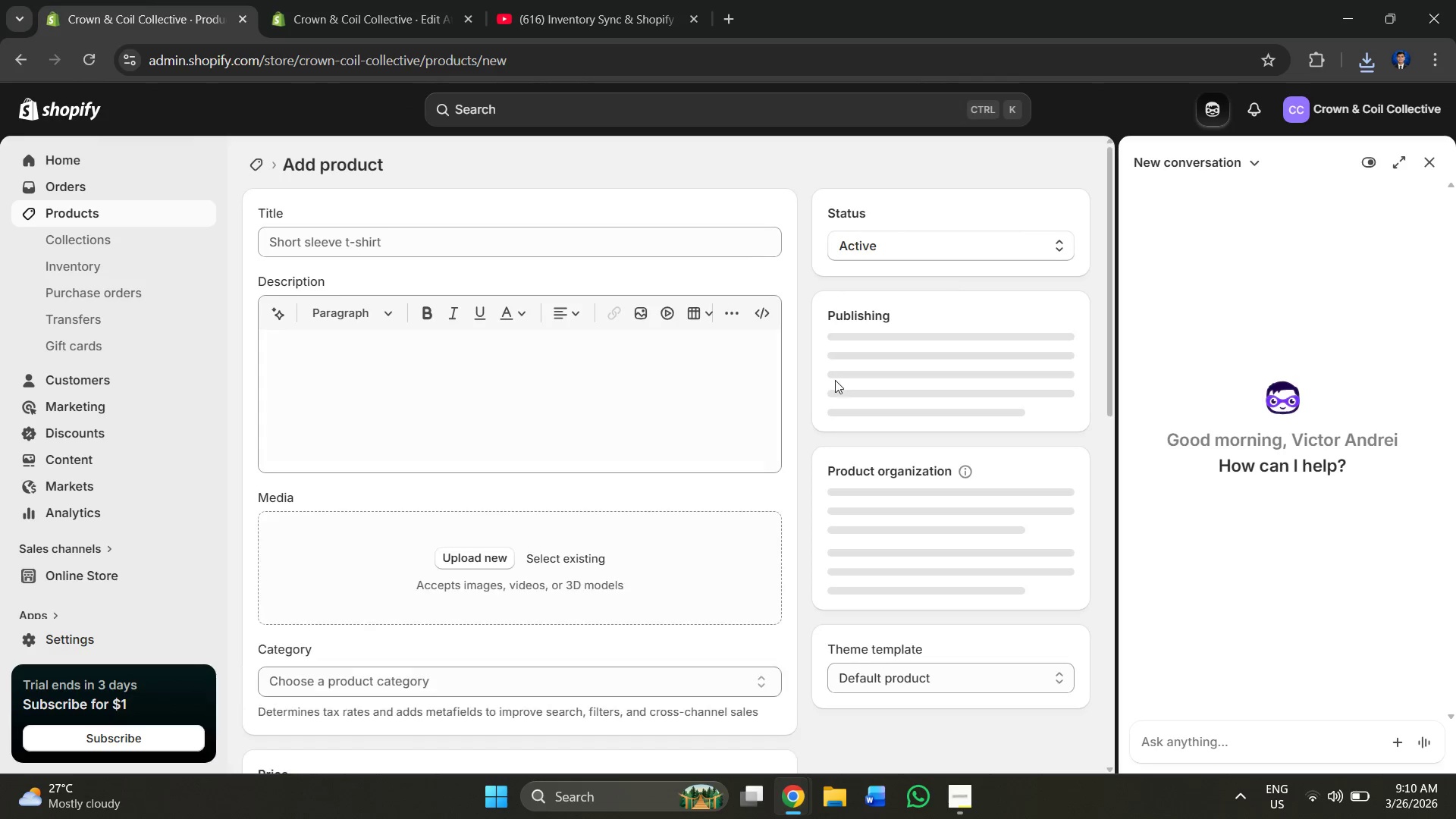 
left_click([305, 246])
 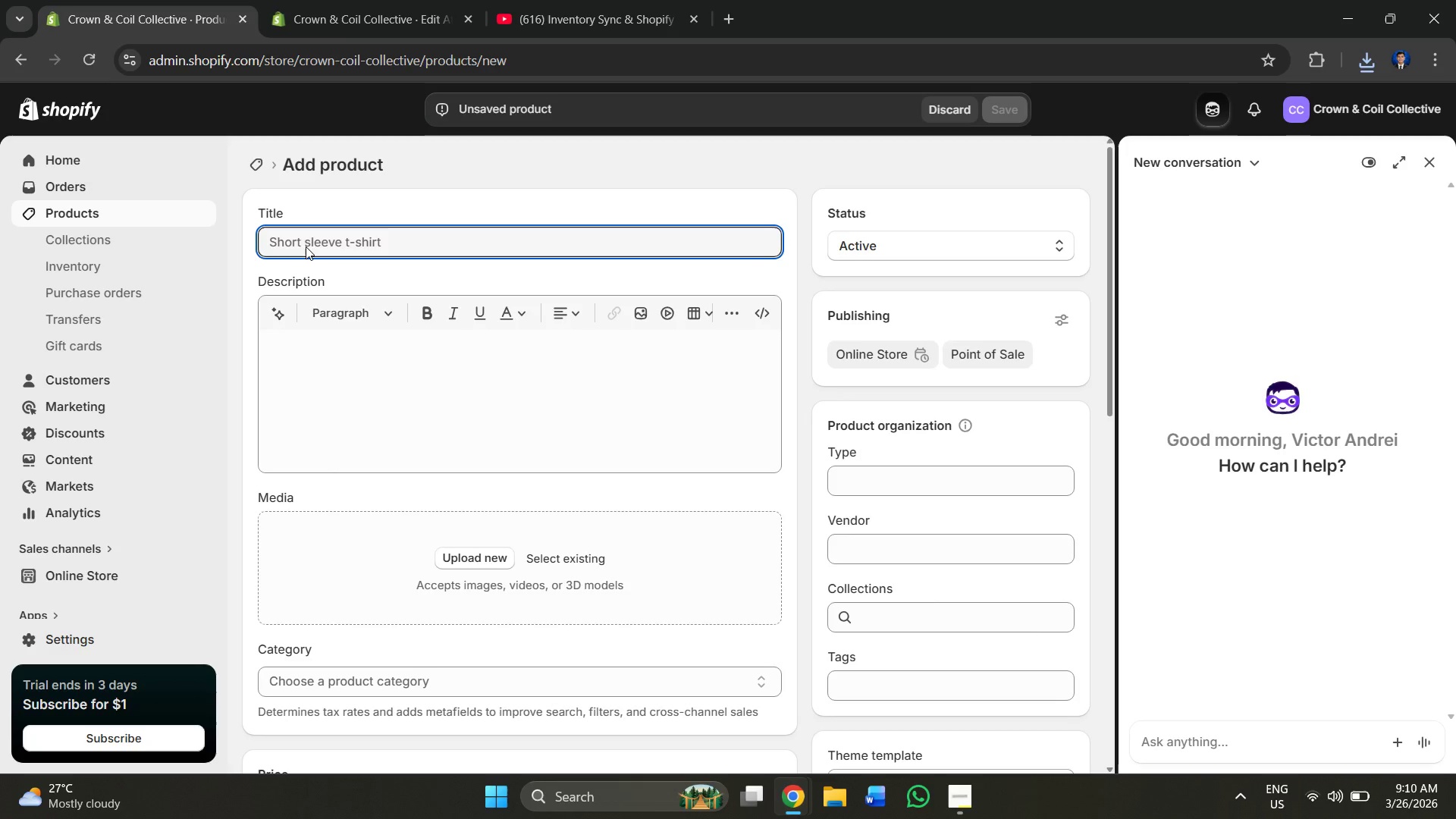 
key(Control+V)
 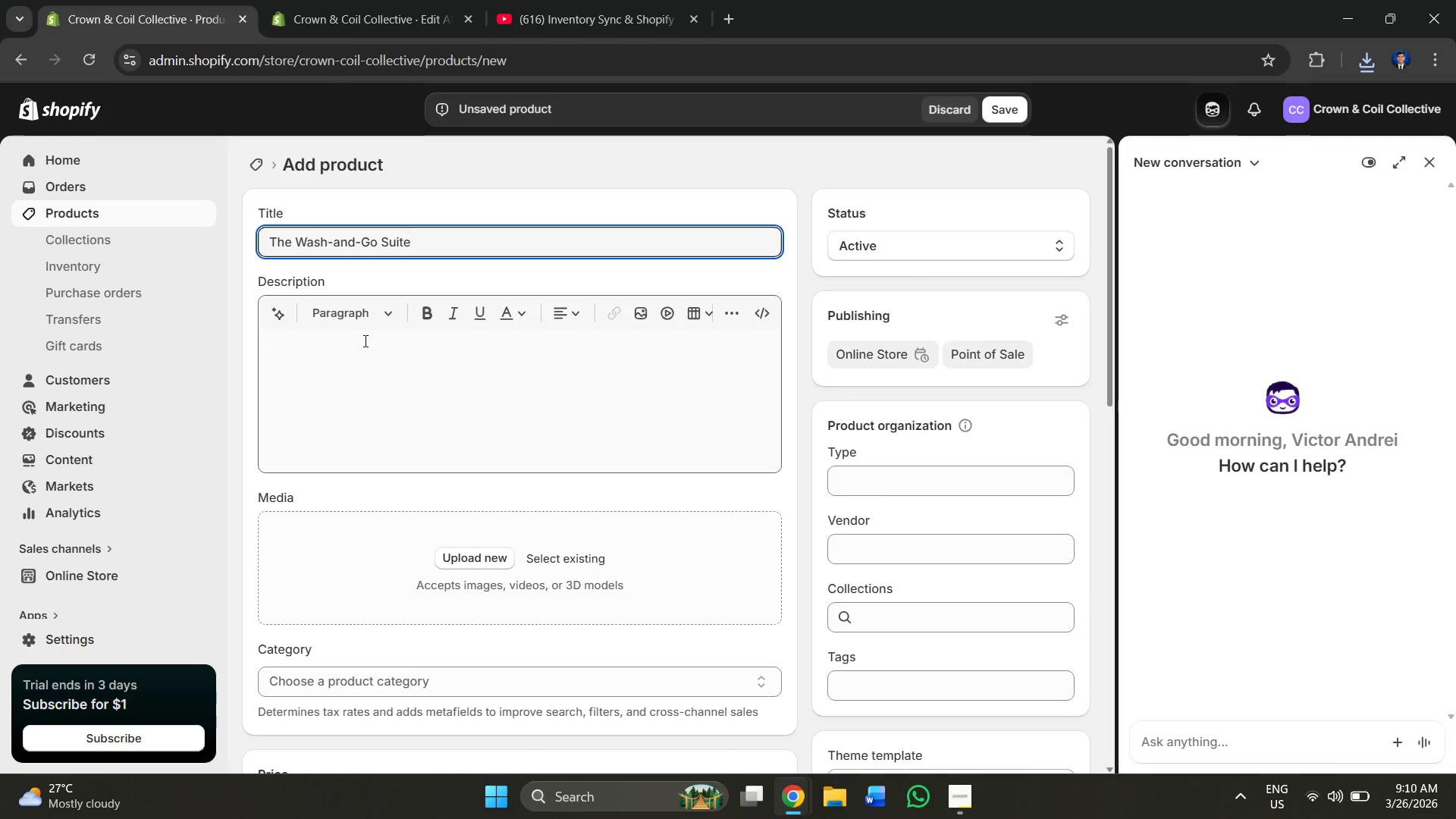 
left_click_drag(start_coordinate=[372, 337], to_coordinate=[382, 336])
 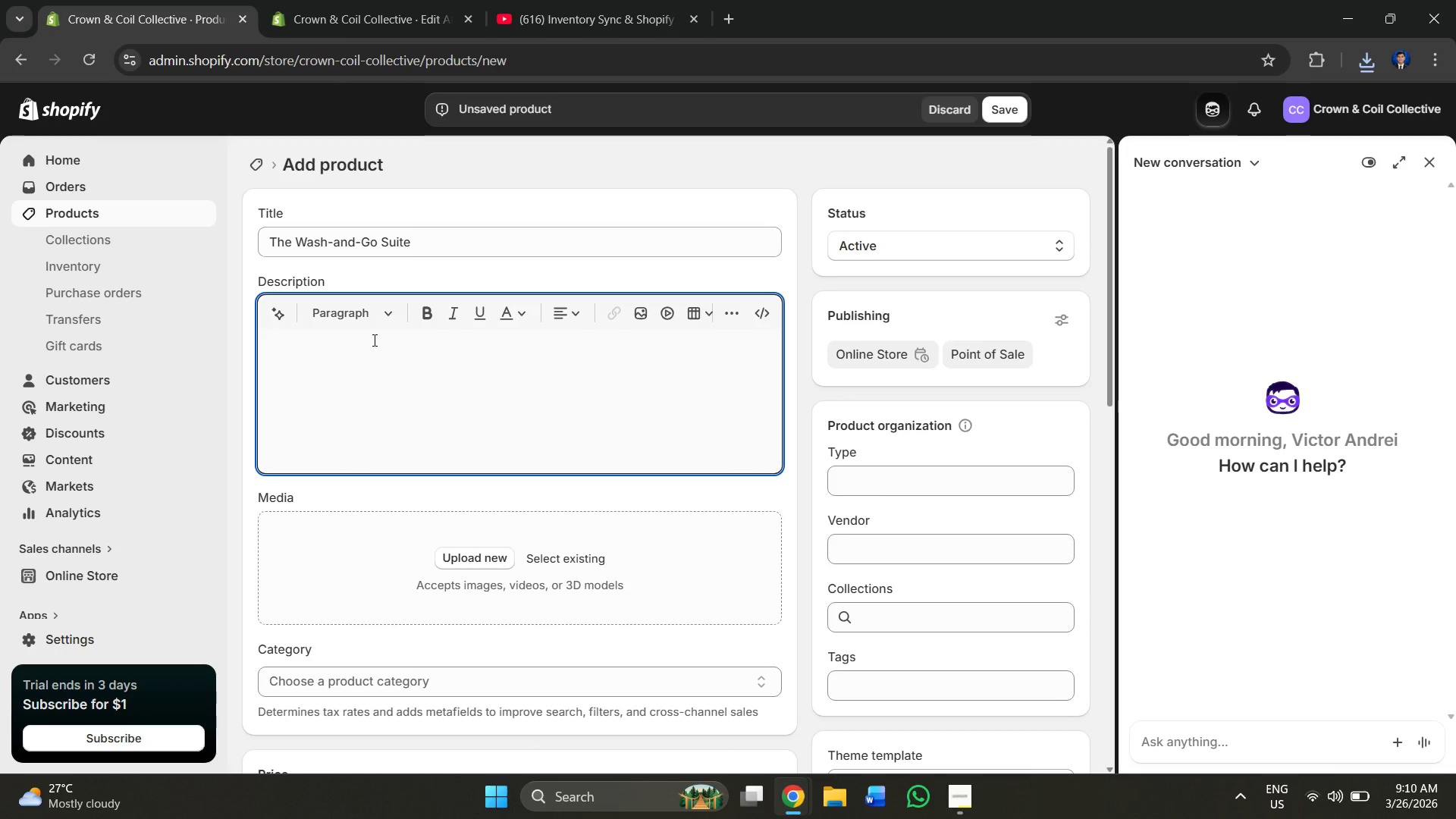 
key(Alt+AltLeft)
 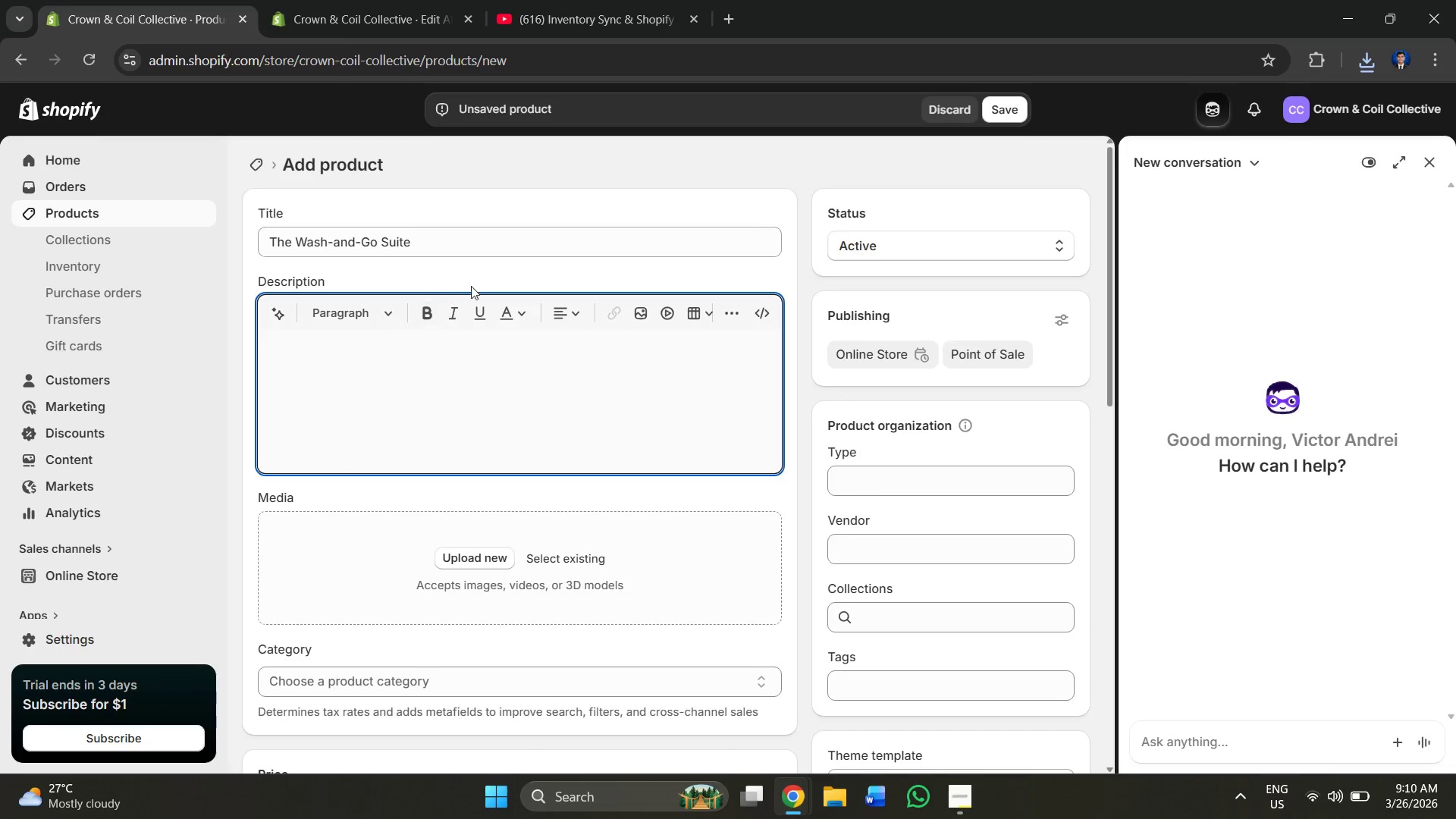 
key(Alt+Tab)
 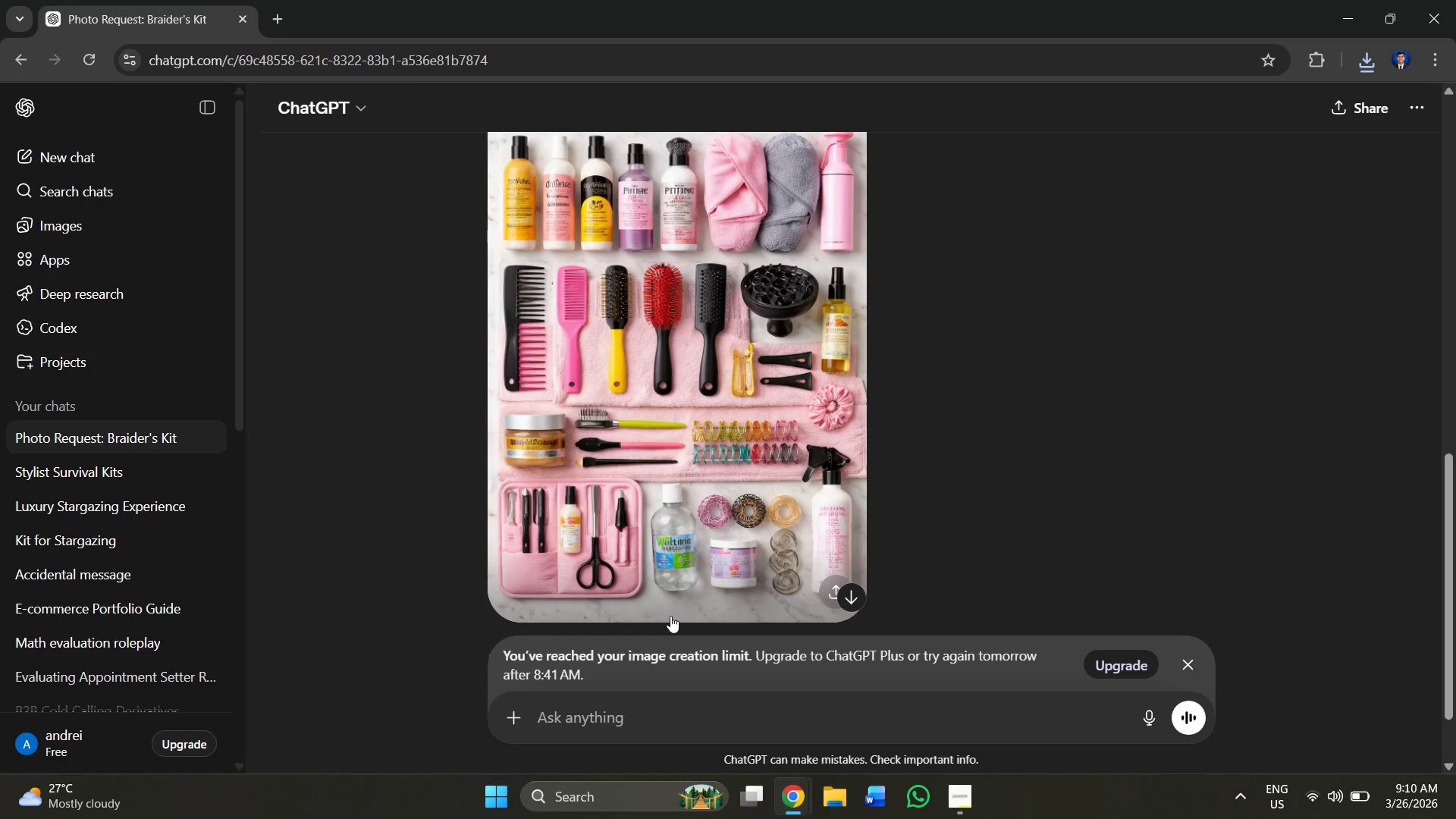 
key(Alt+Tab)
 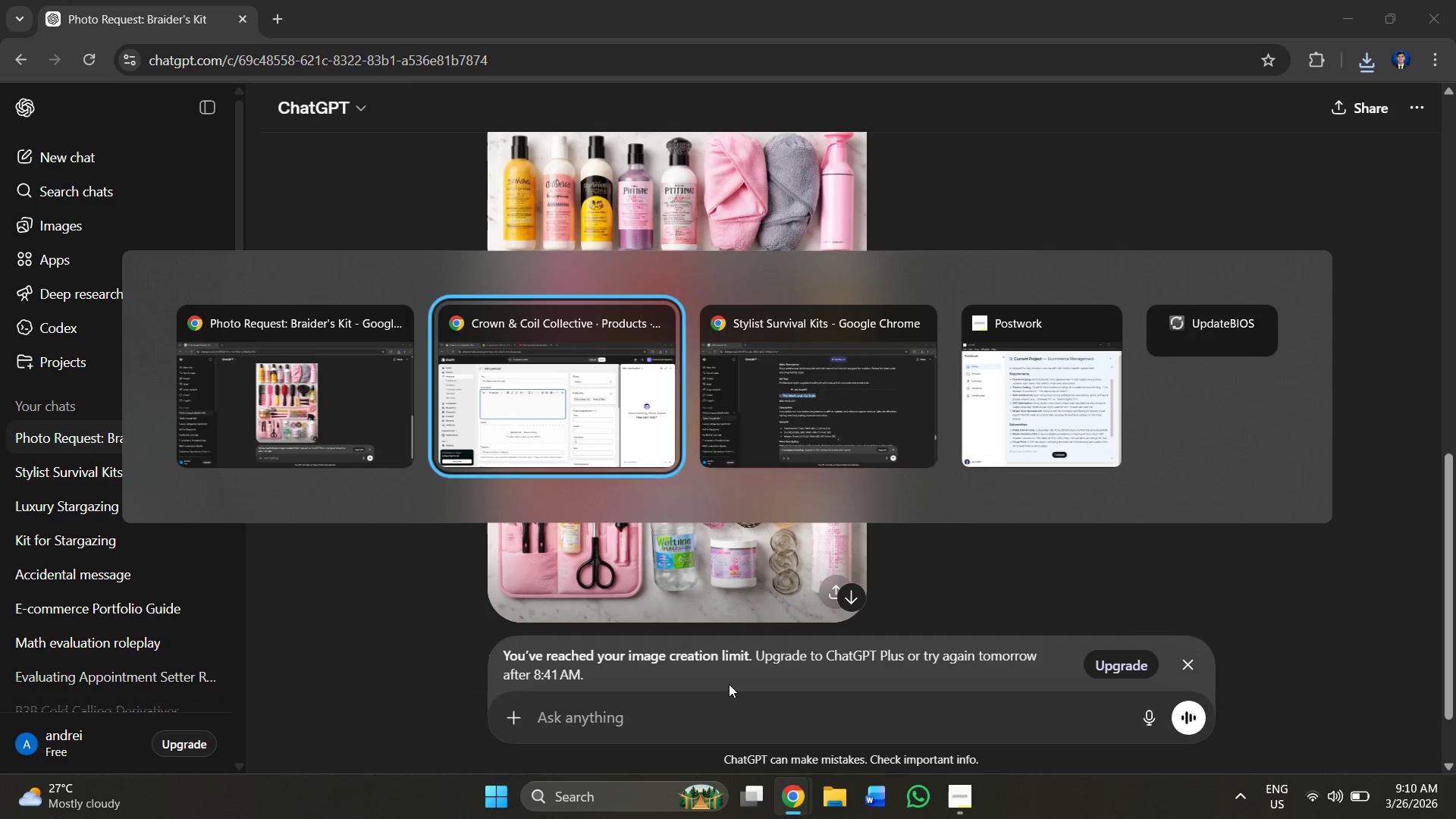 
key(Alt+Tab)
 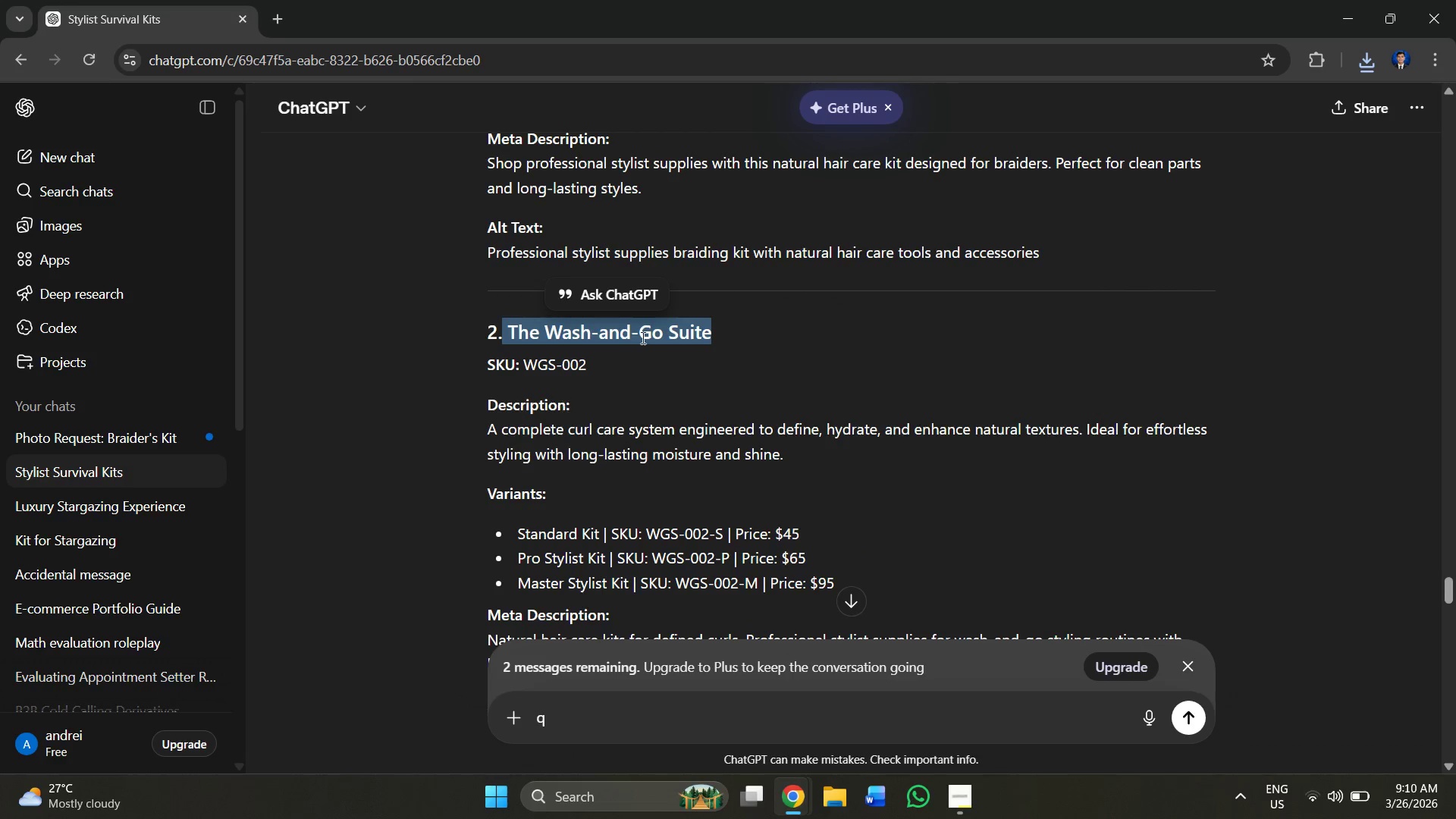 
scroll: coordinate [635, 337], scroll_direction: down, amount: 1.0
 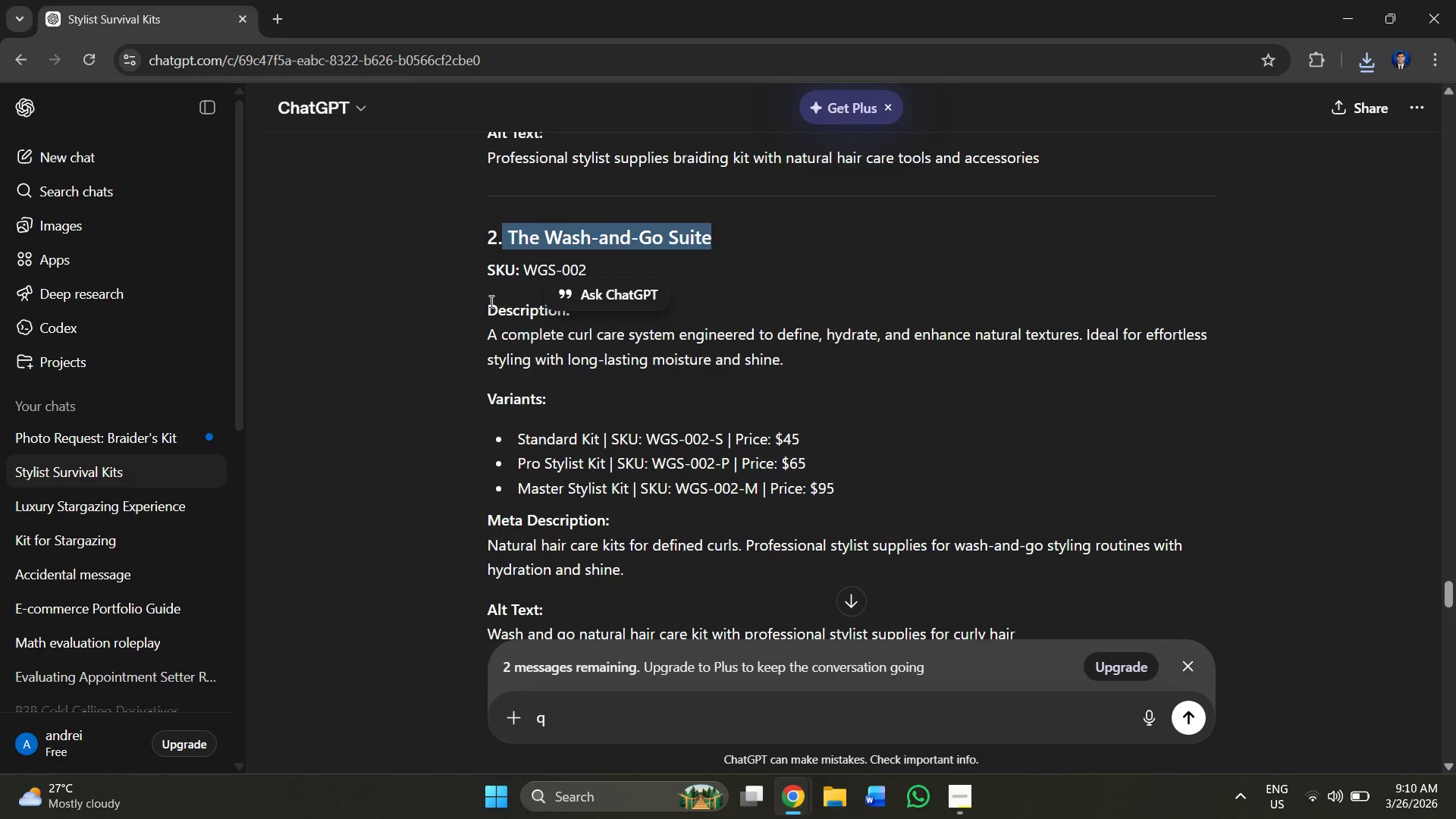 
left_click([482, 310])
 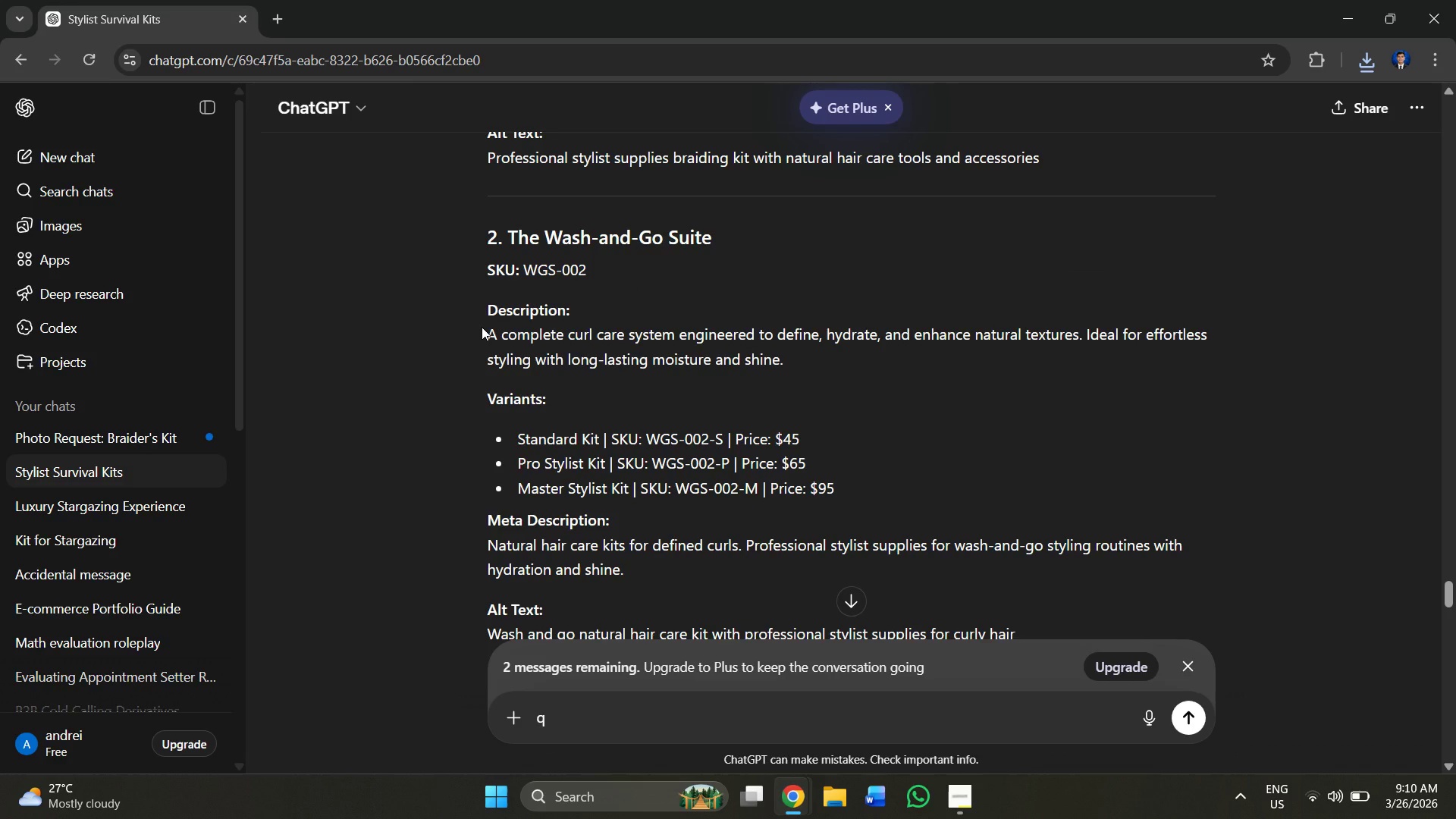 
left_click_drag(start_coordinate=[482, 327], to_coordinate=[786, 359])
 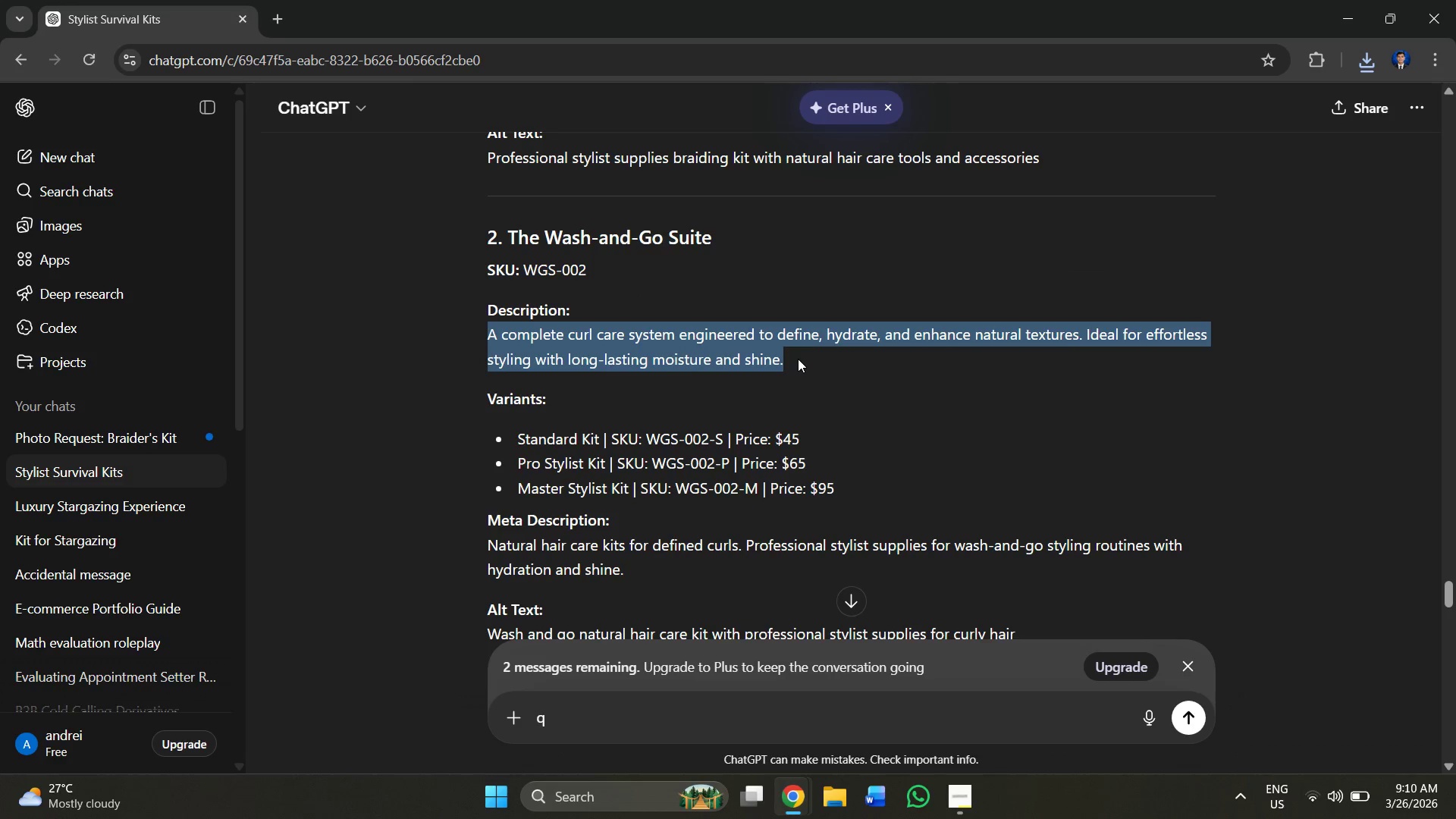 
left_click_drag(start_coordinate=[793, 359], to_coordinate=[798, 359])
 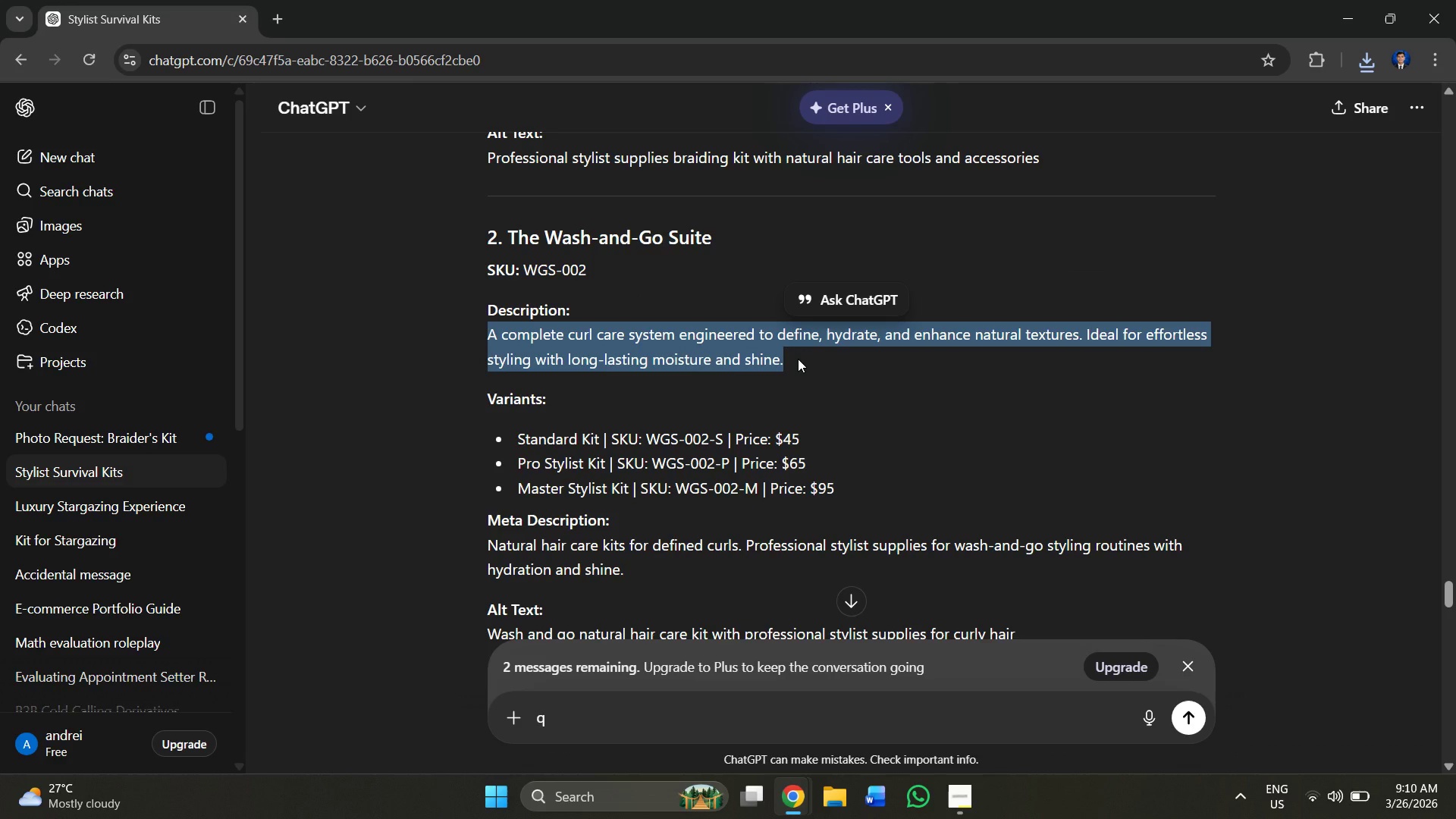 
hold_key(key=ControlLeft, duration=0.5)
 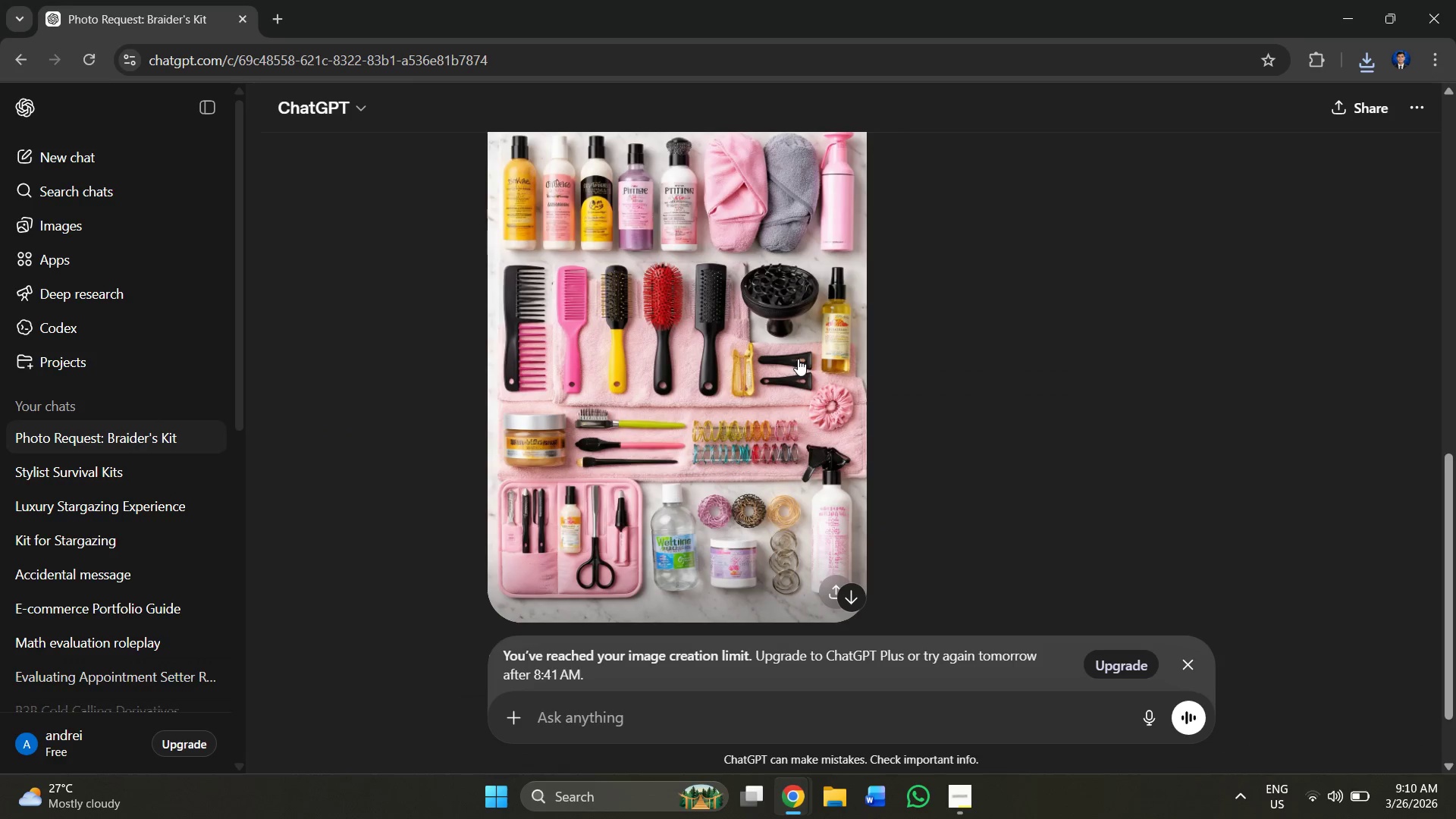 
hold_key(key=C, duration=0.34)
 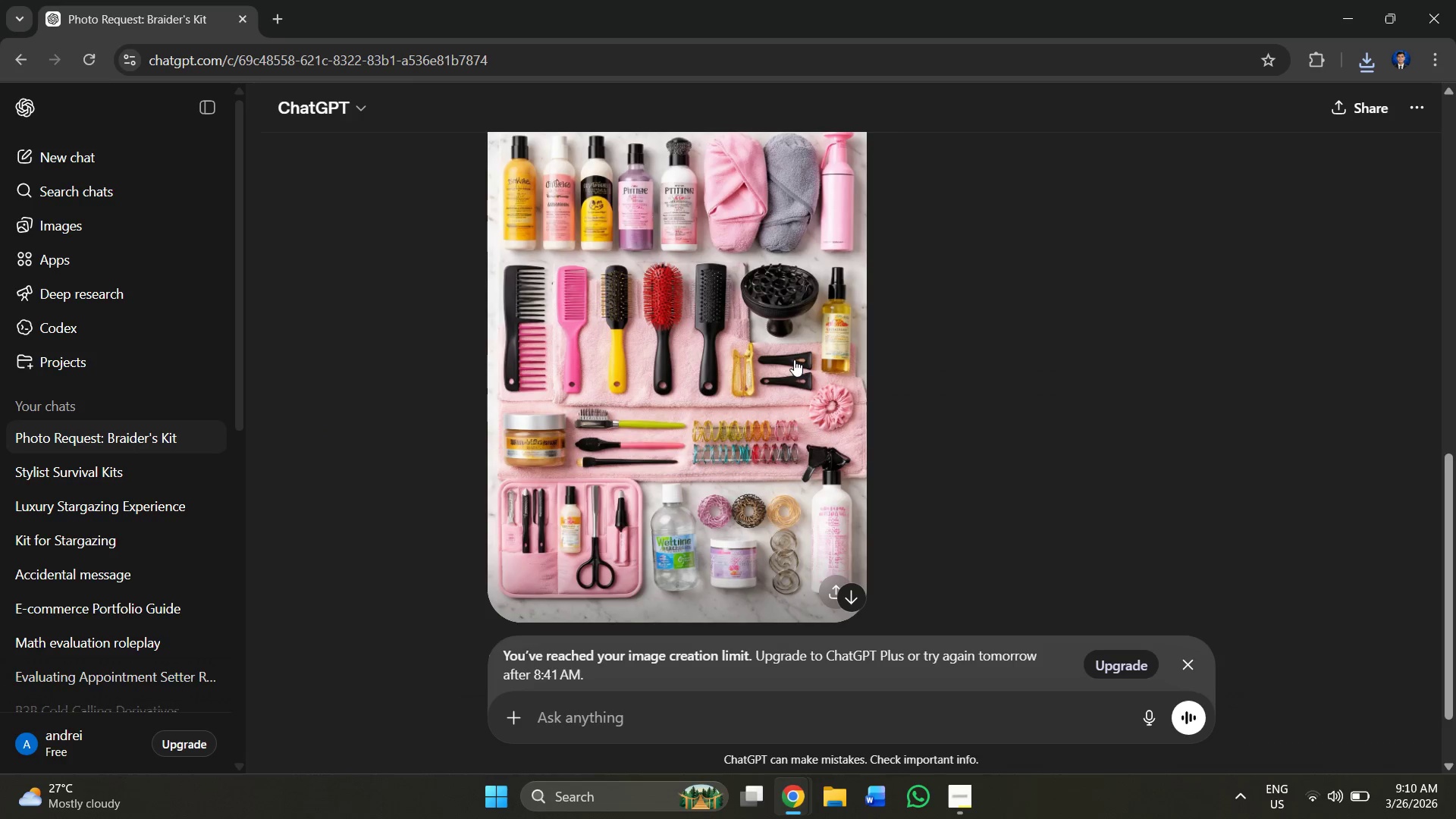 
key(Alt+AltLeft)
 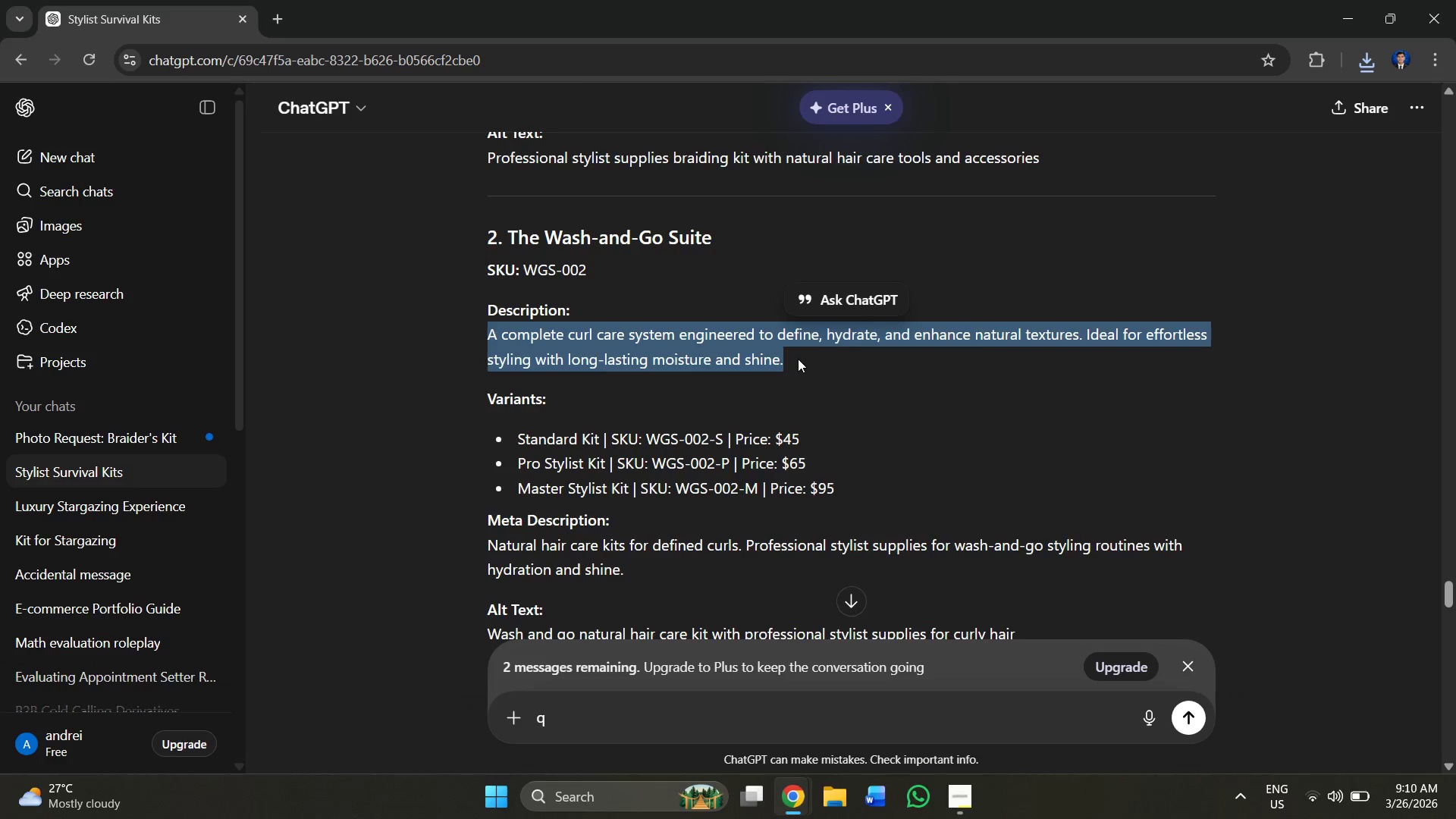 
key(Alt+Tab)
 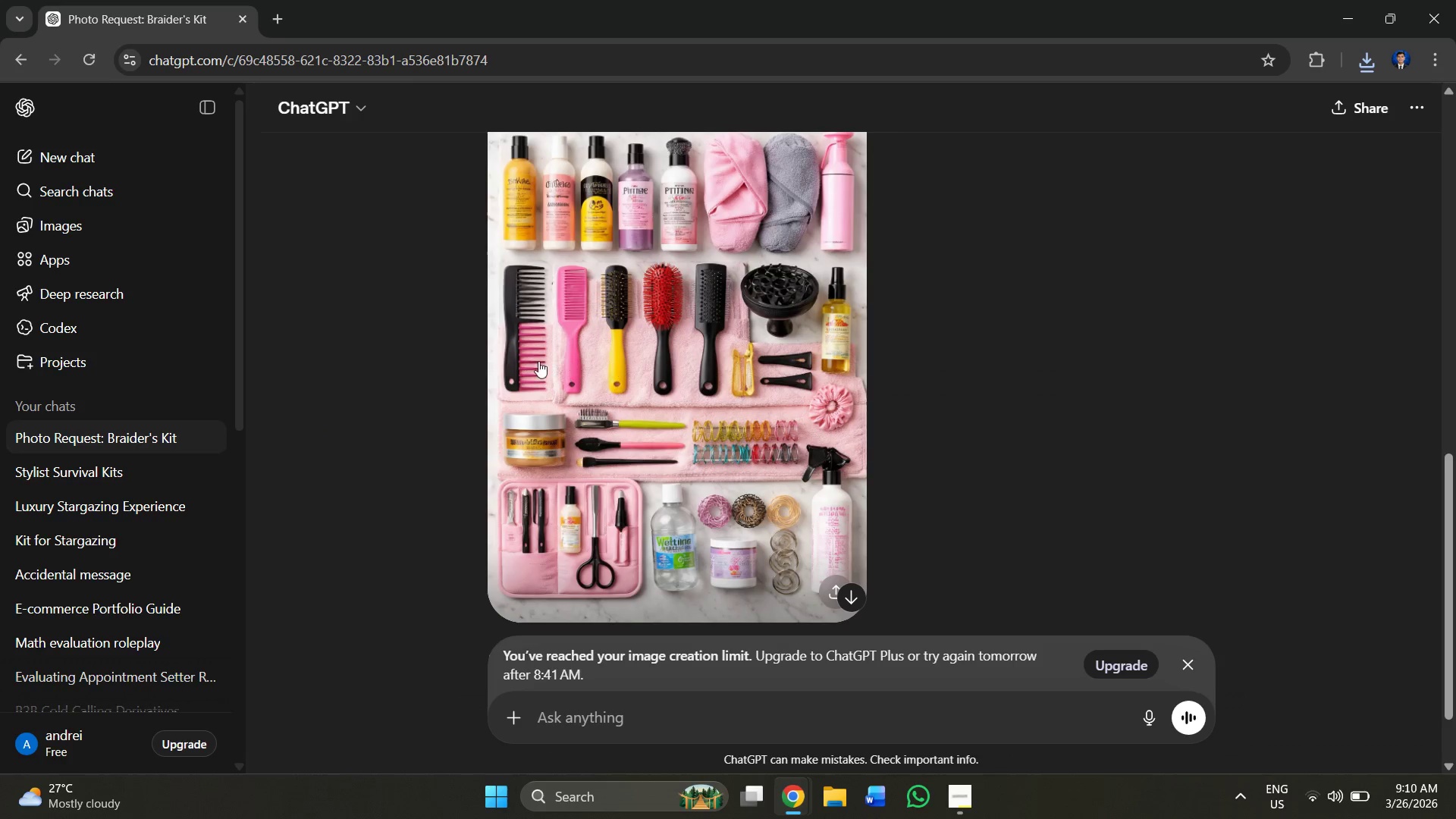 
key(Alt+Tab)
 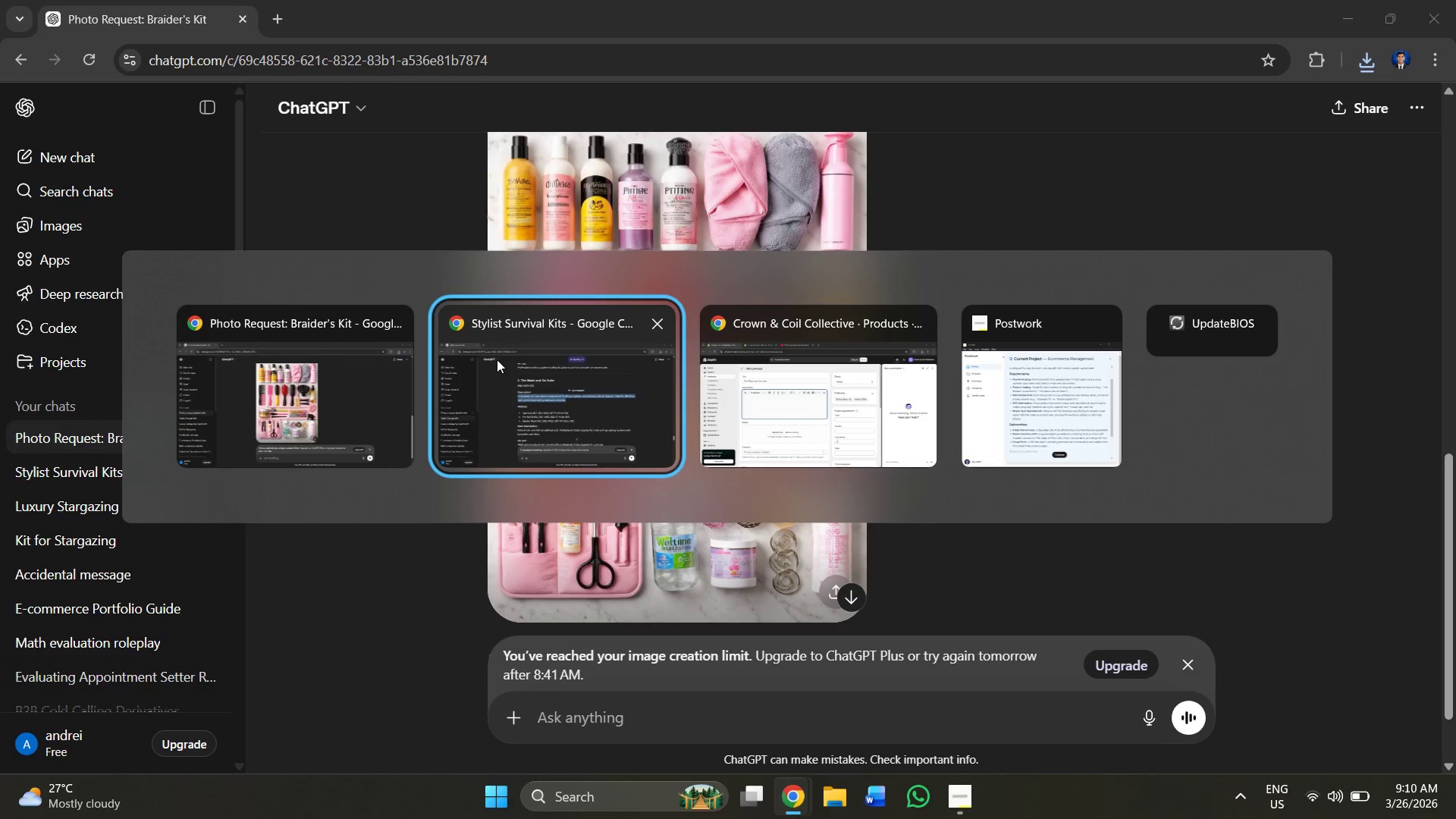 
key(Alt+Tab)
 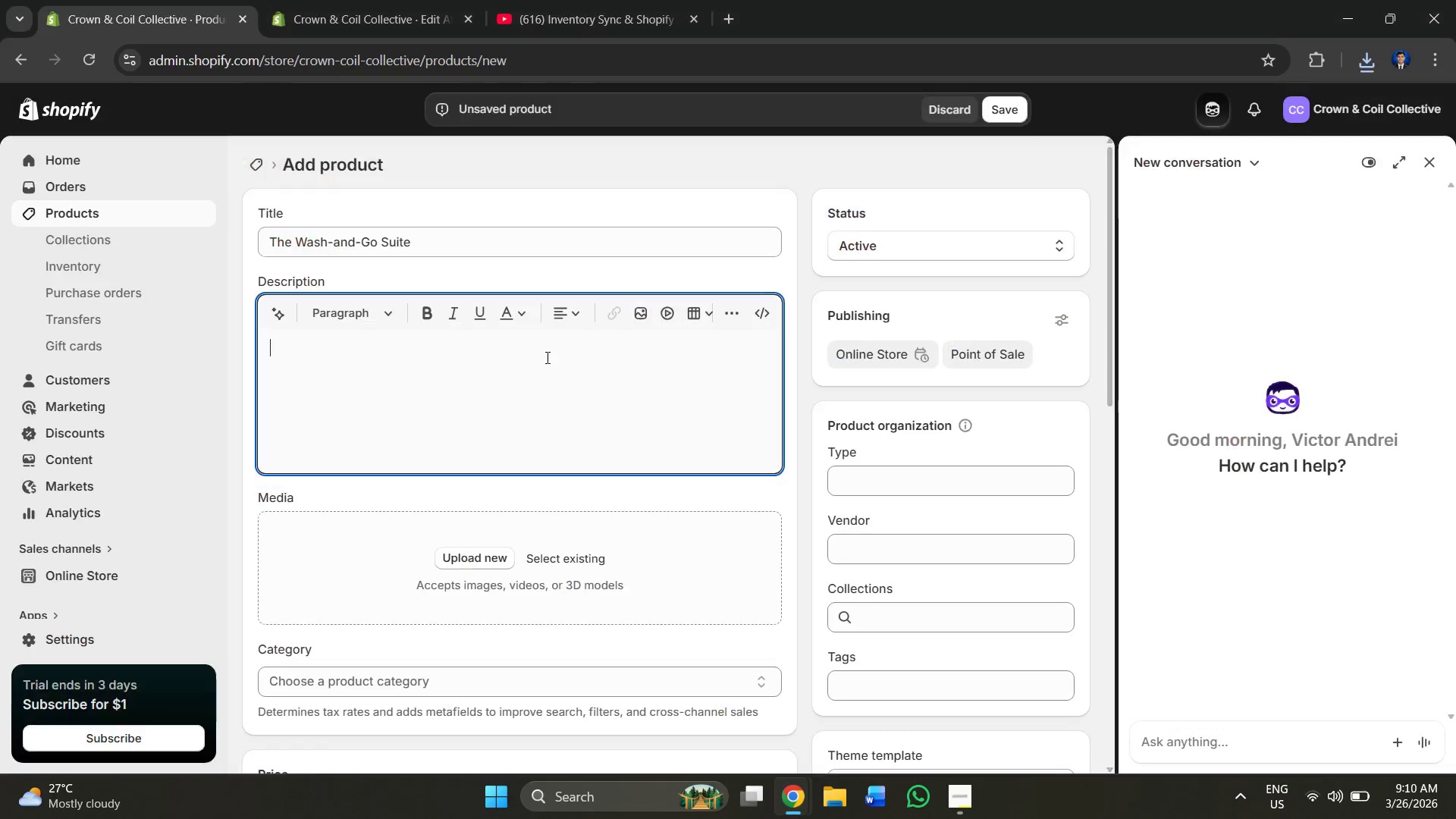 
key(Alt+Control+V)
 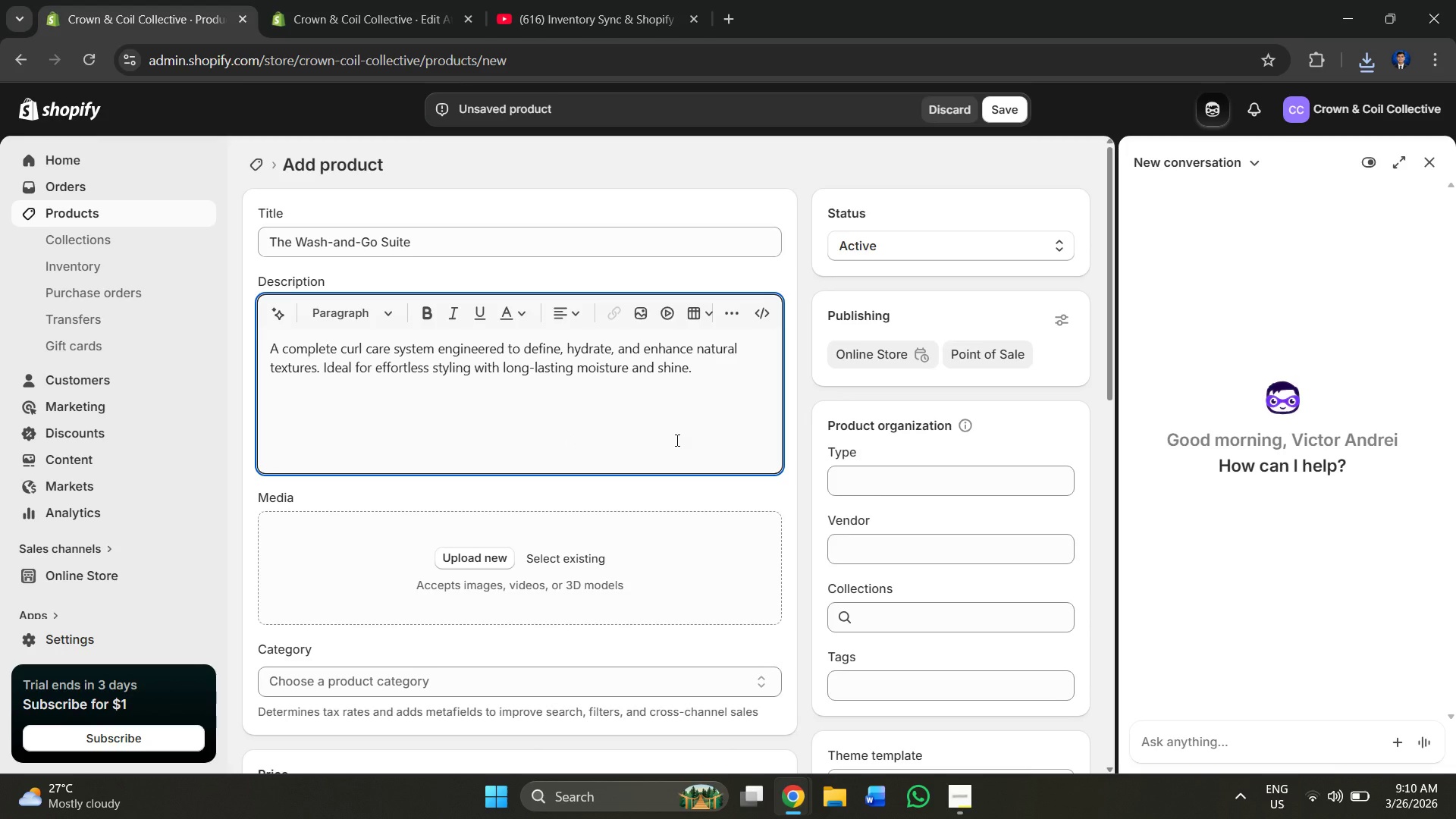 
key(Alt+Shift+ShiftRight)
 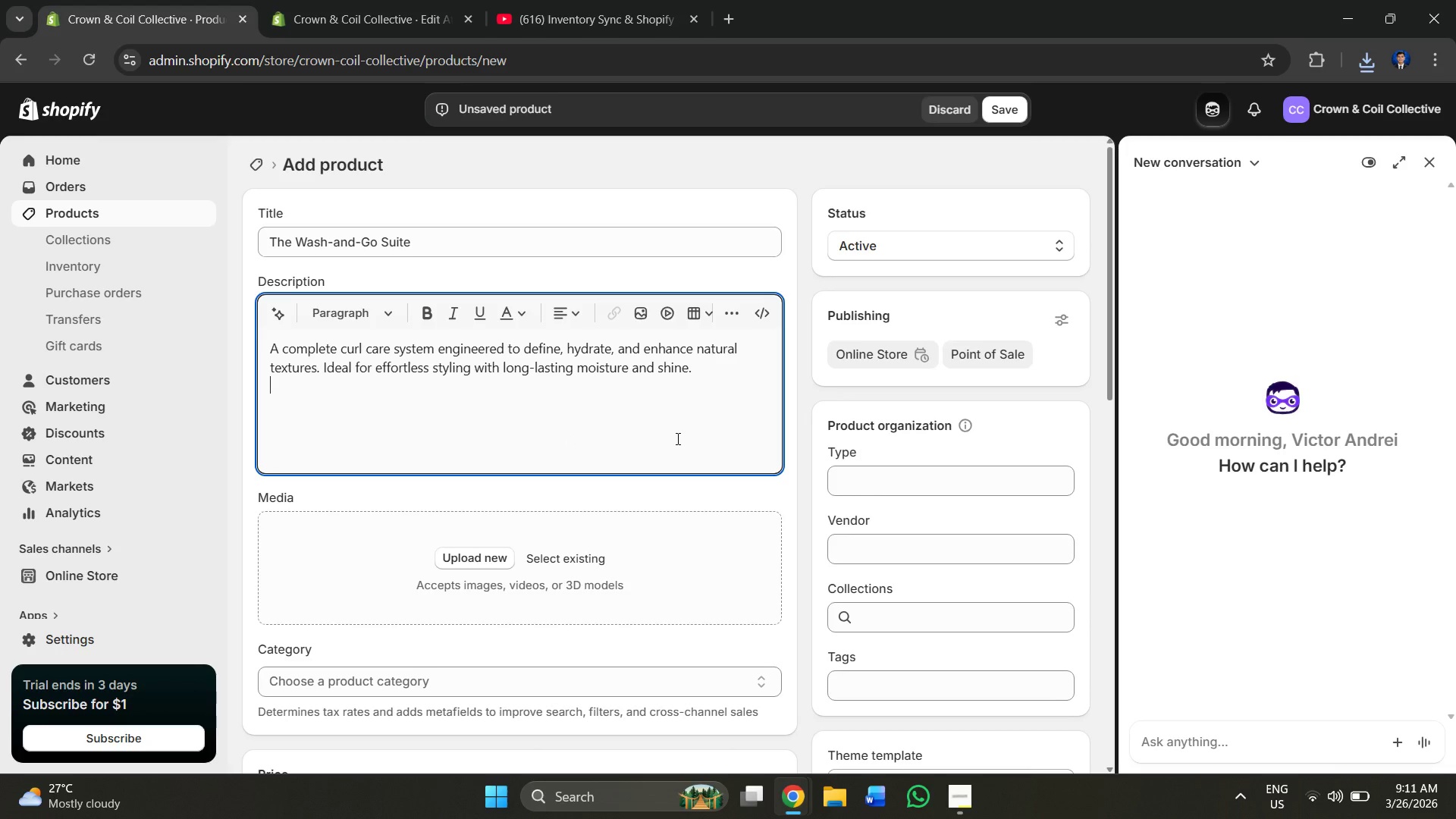 
key(Alt+Shift+Enter)
 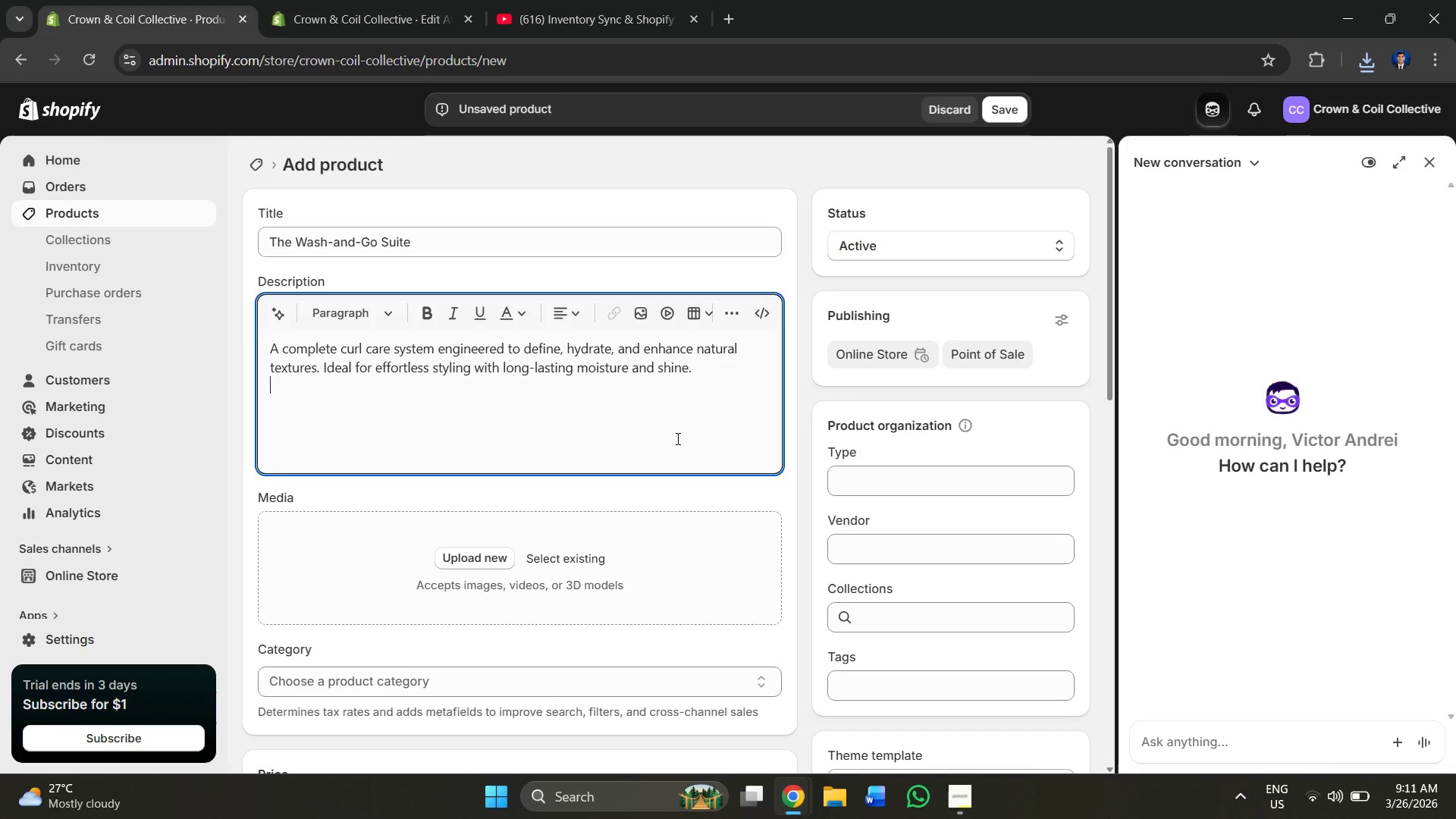 
key(Alt+Tab)
 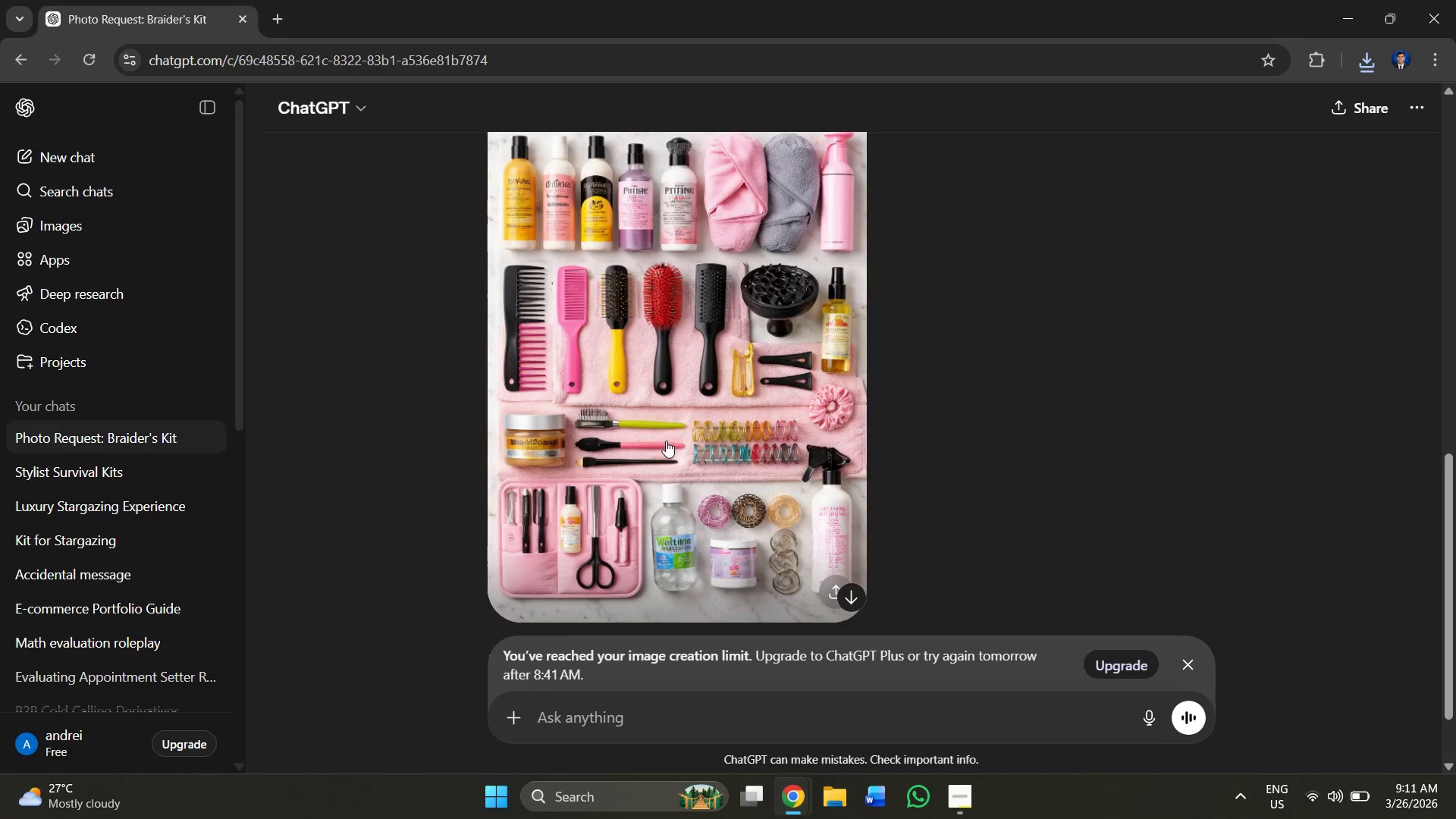 
key(Alt+Tab)
 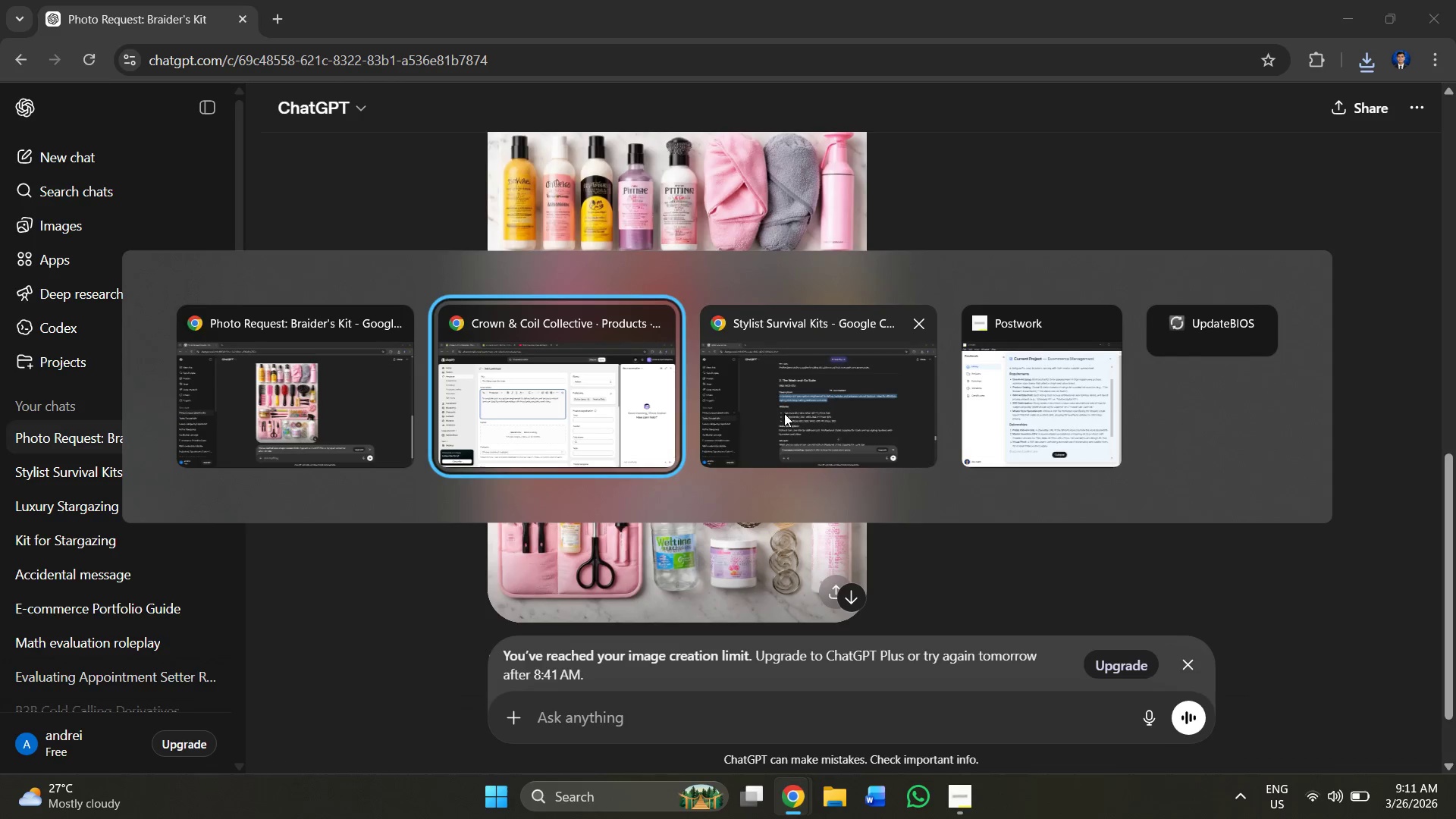 
key(Alt+Tab)
 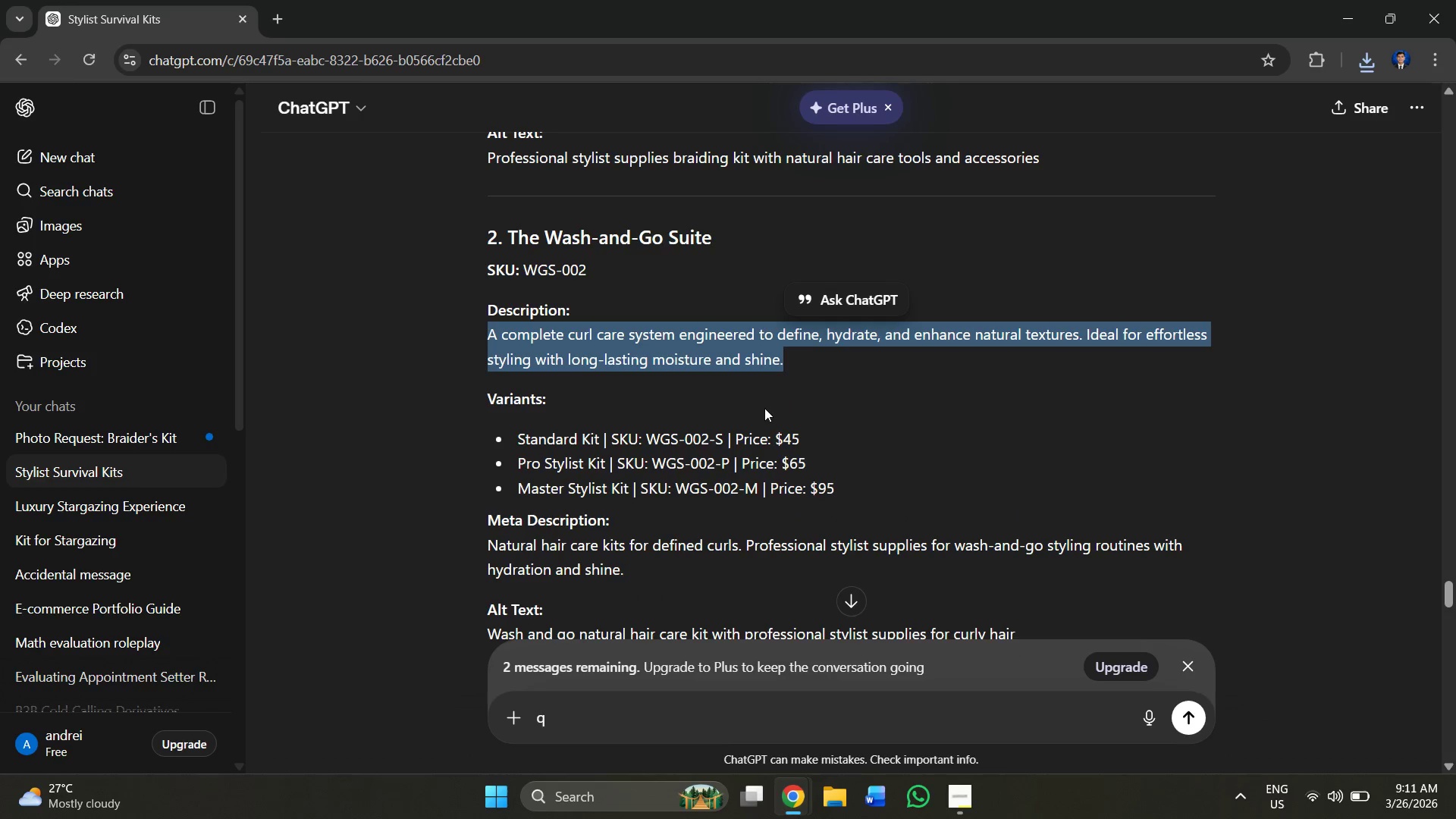 
left_click([761, 447])
 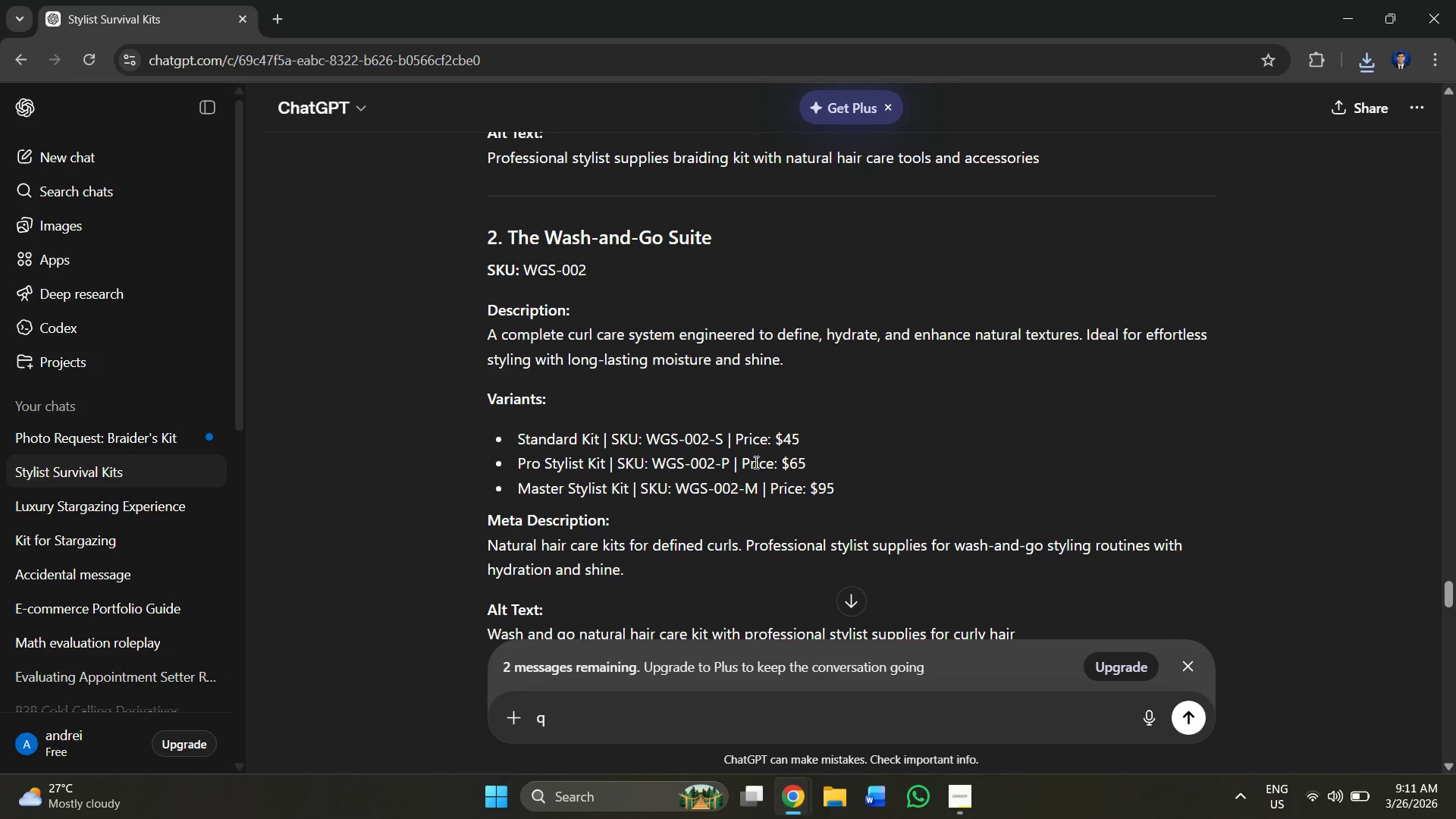 
scroll: coordinate [752, 463], scroll_direction: down, amount: 2.0
 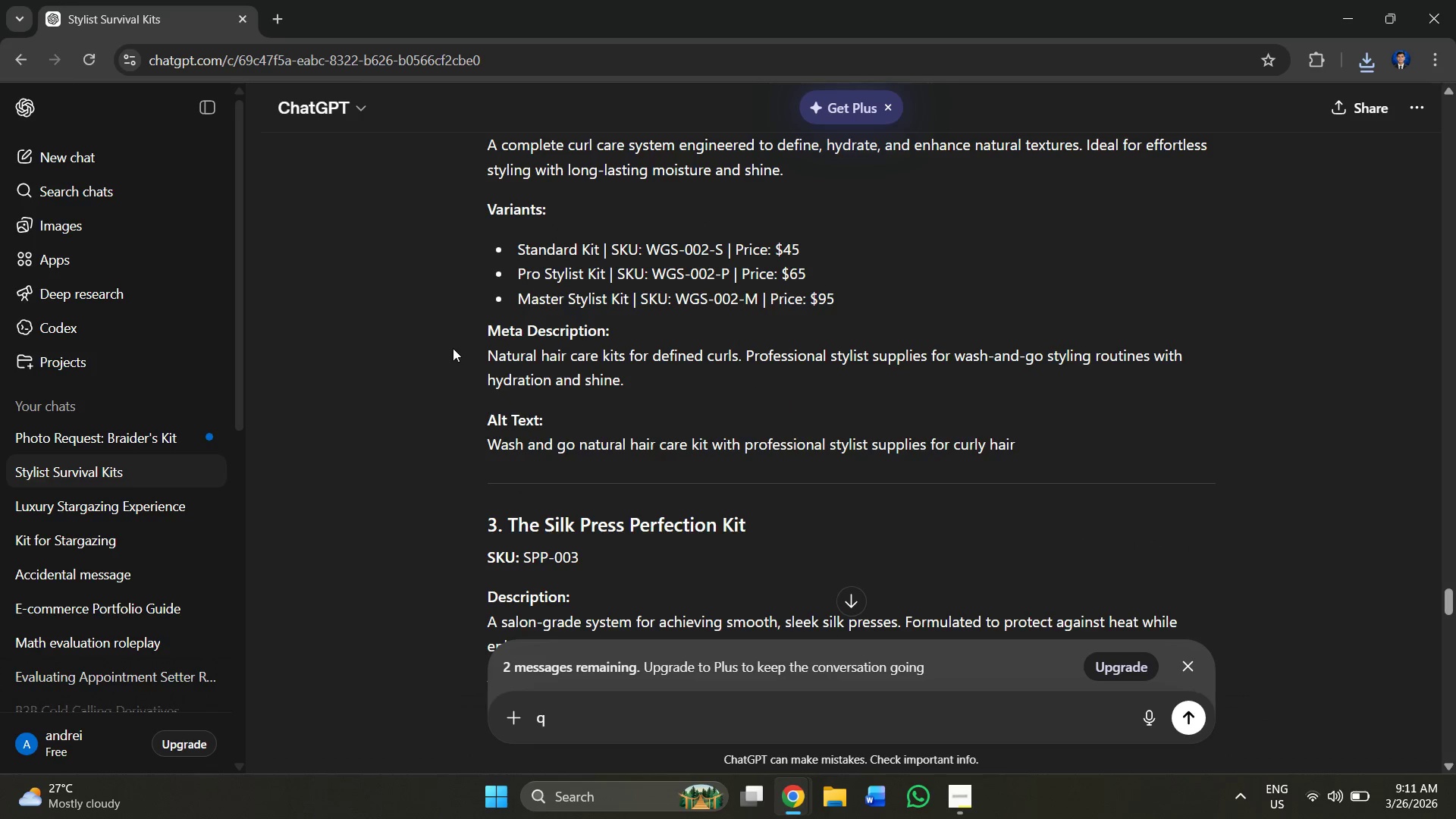 
left_click_drag(start_coordinate=[467, 348], to_coordinate=[623, 391])
 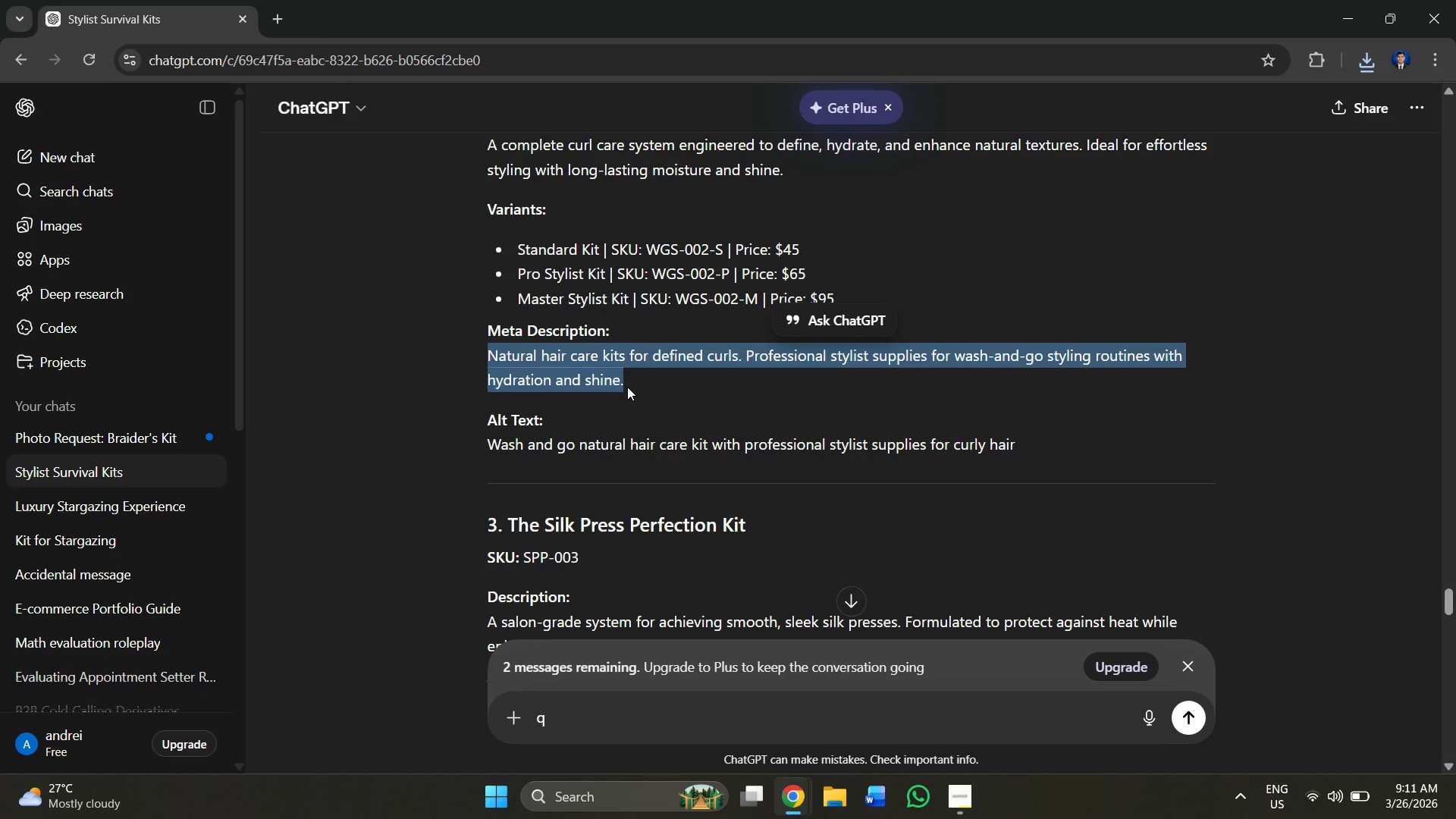 
key(Alt+Control+C)
 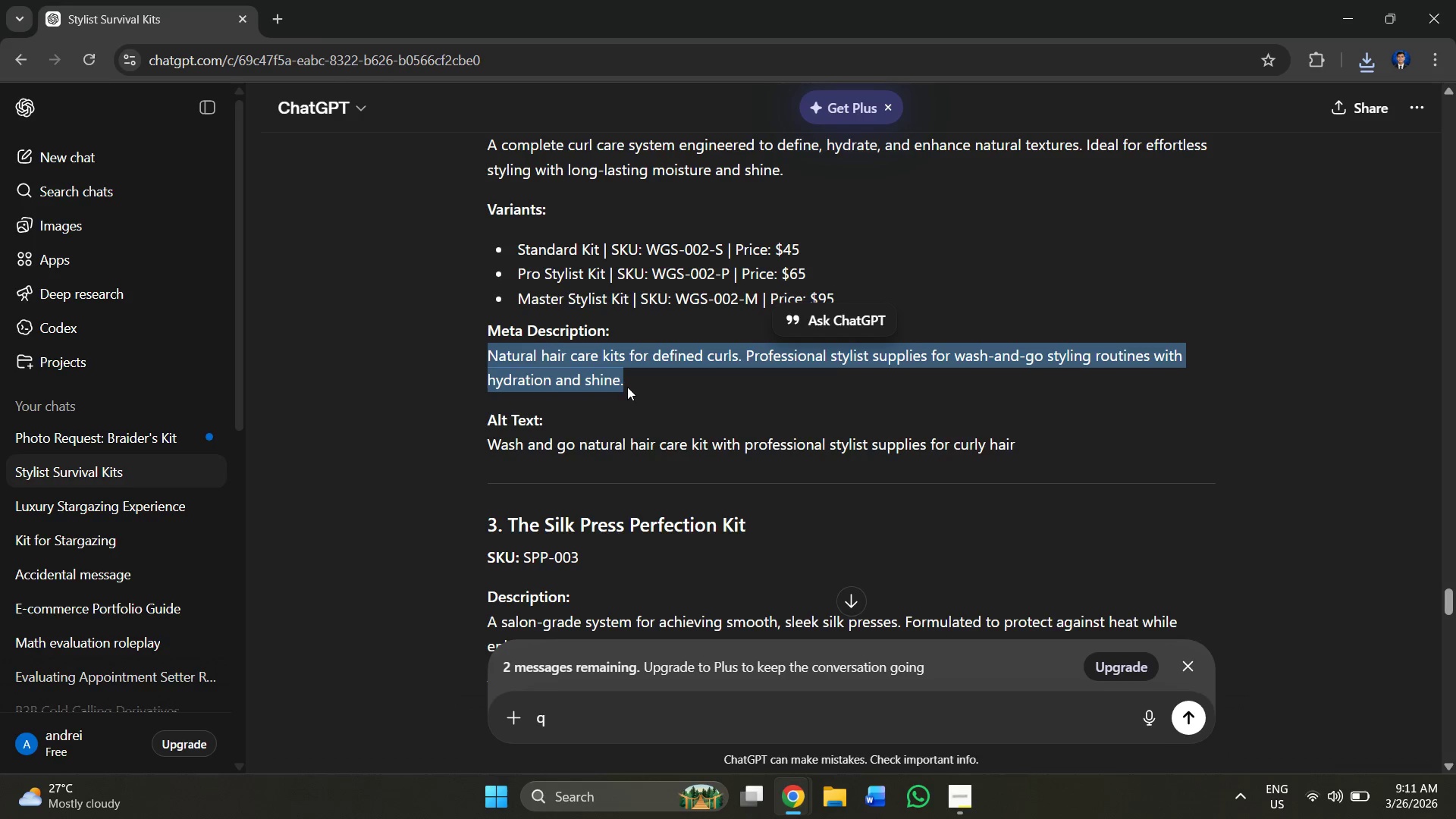 
key(Alt+Tab)
 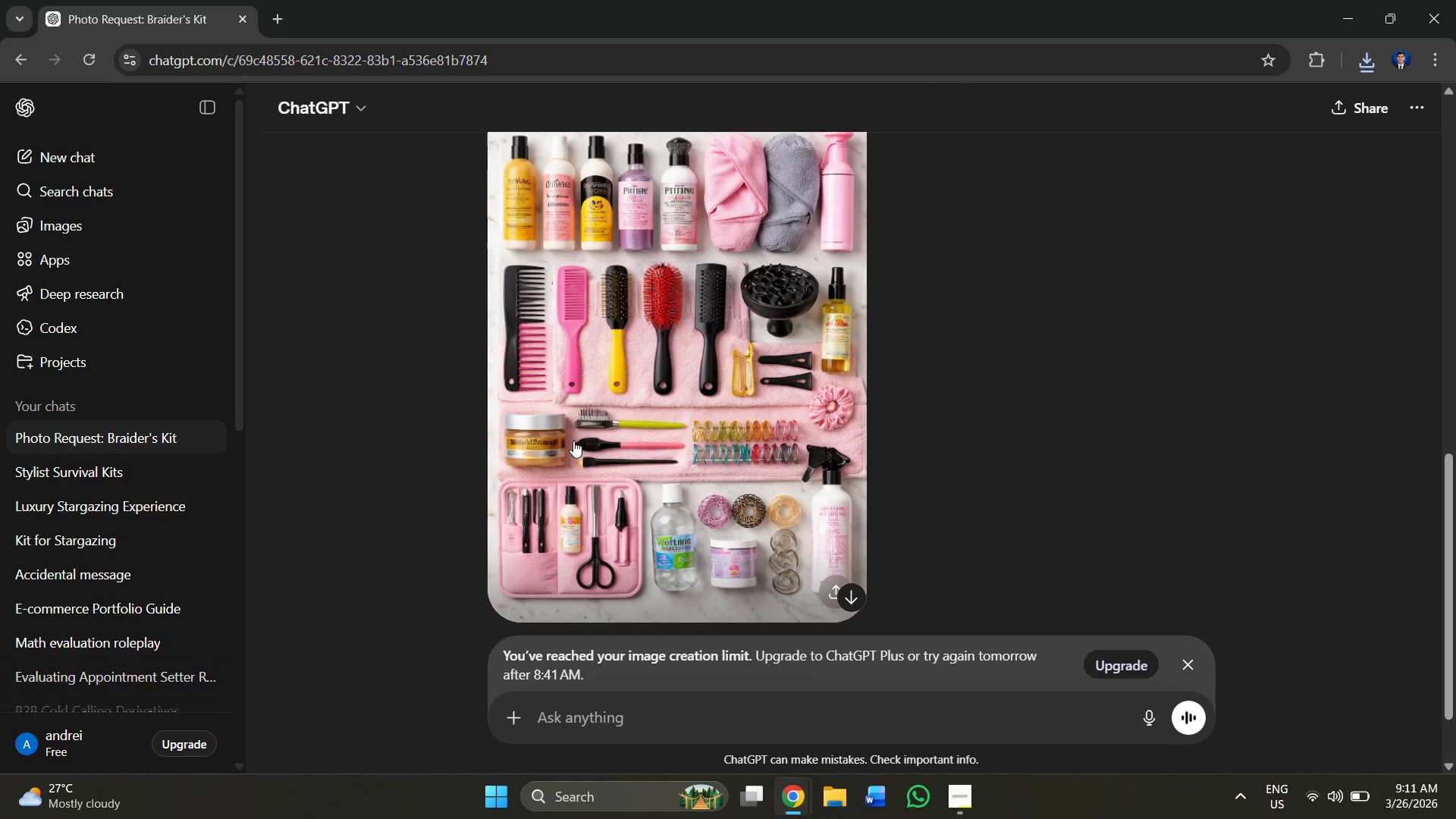 
key(Alt+Tab)
 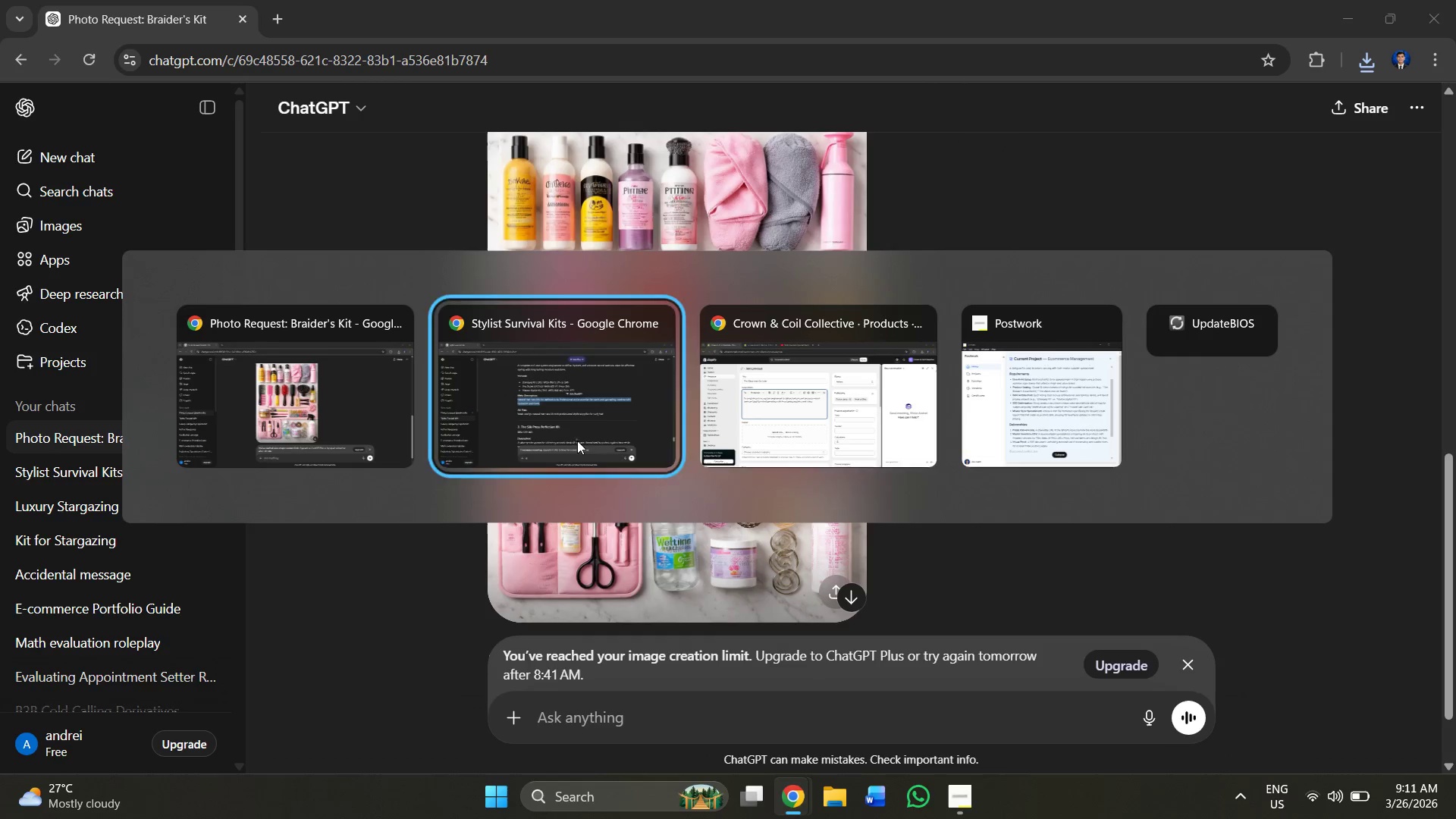 
key(Alt+Tab)
 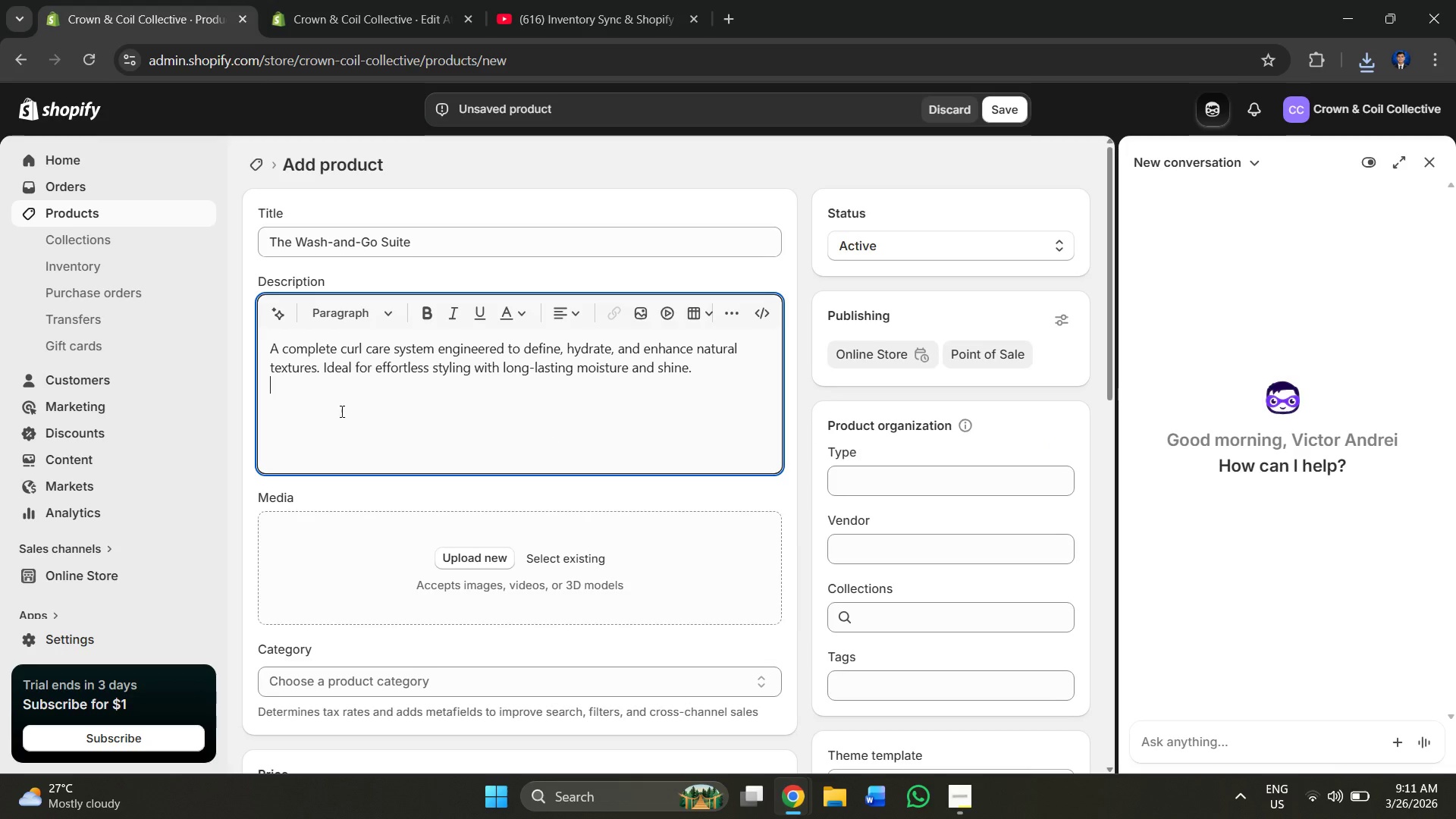 
hold_key(key=ControlLeft, duration=0.55)
 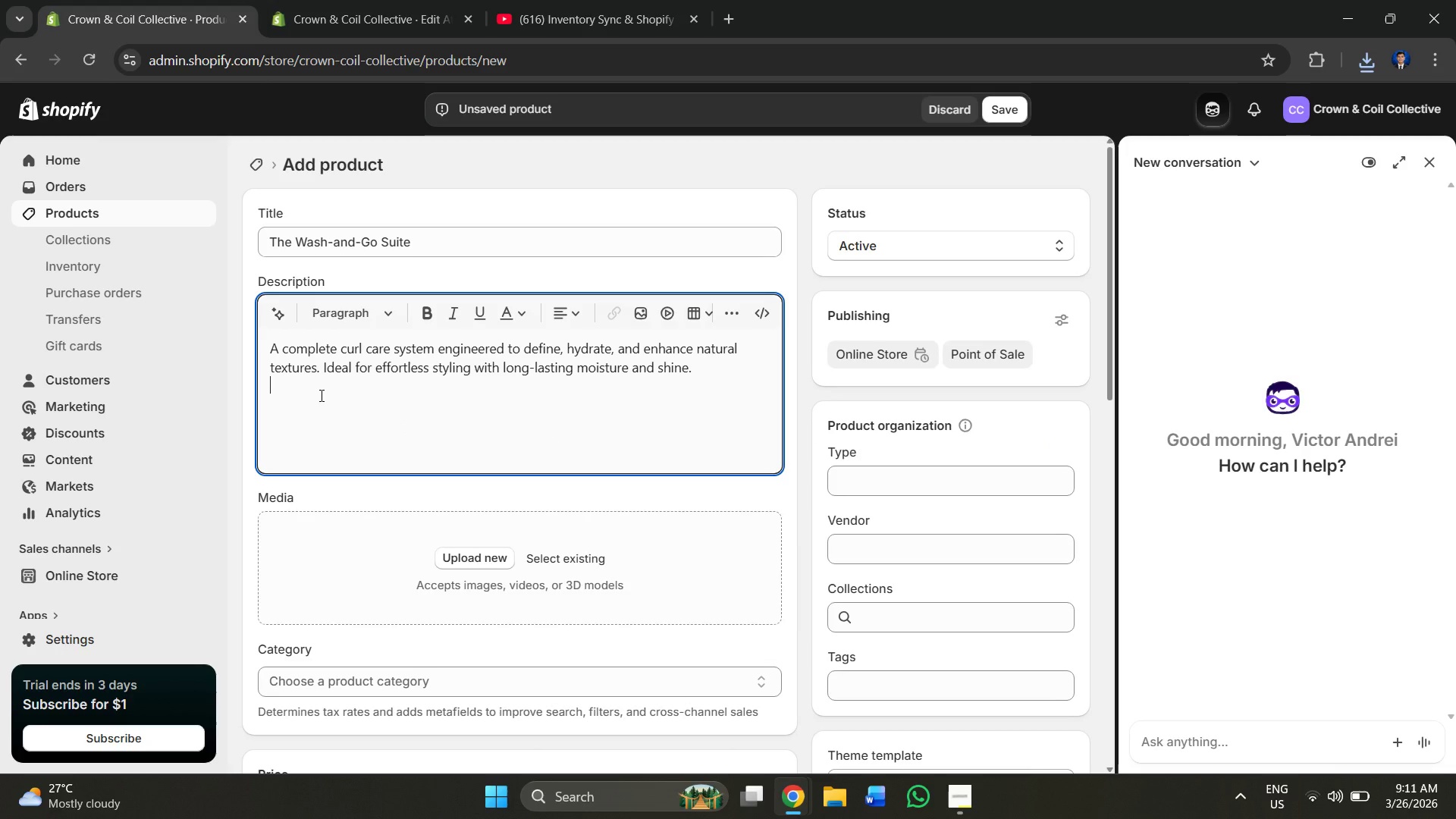 
key(Alt+Control+V)
 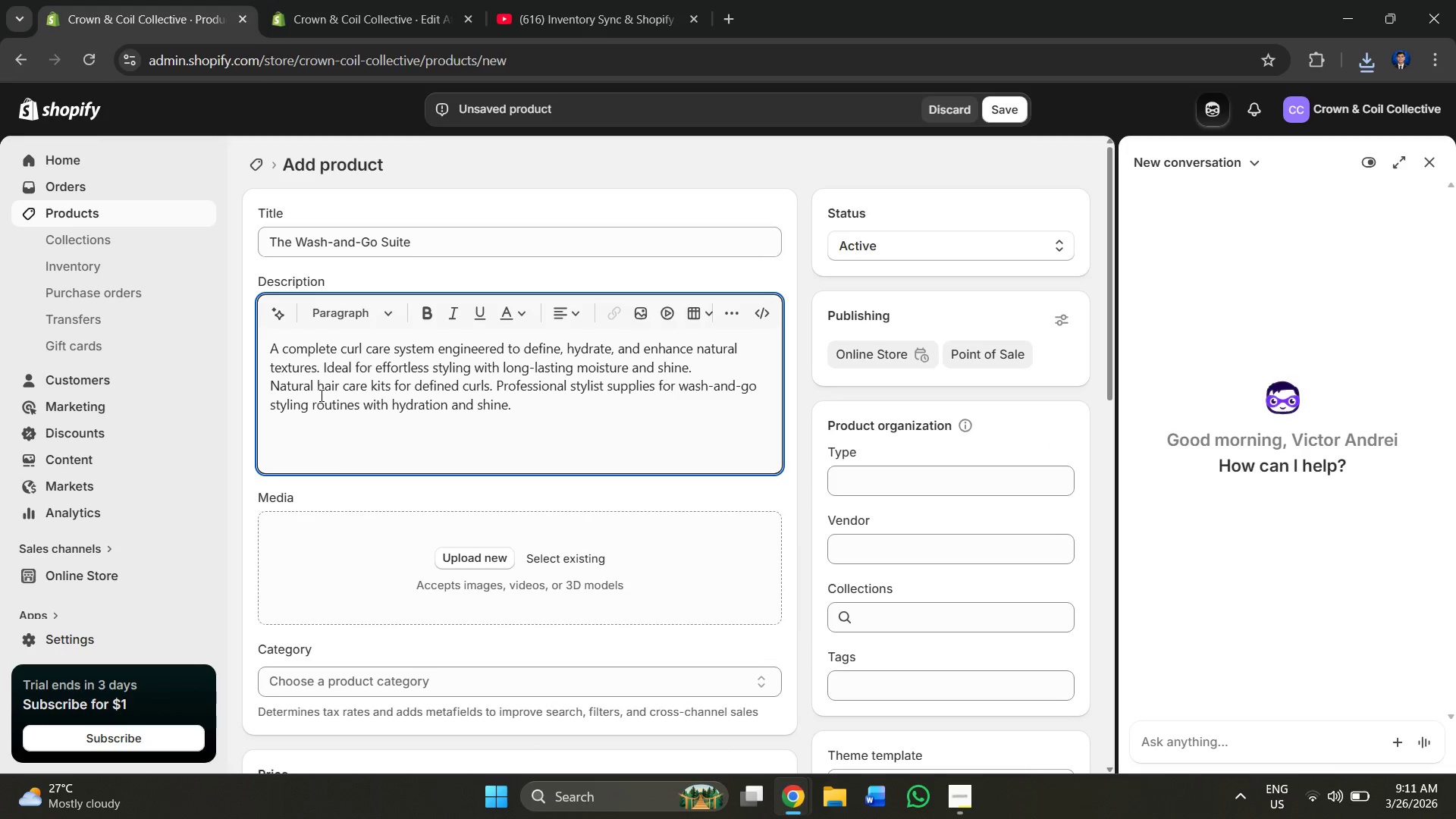 
key(Alt+AltLeft)
 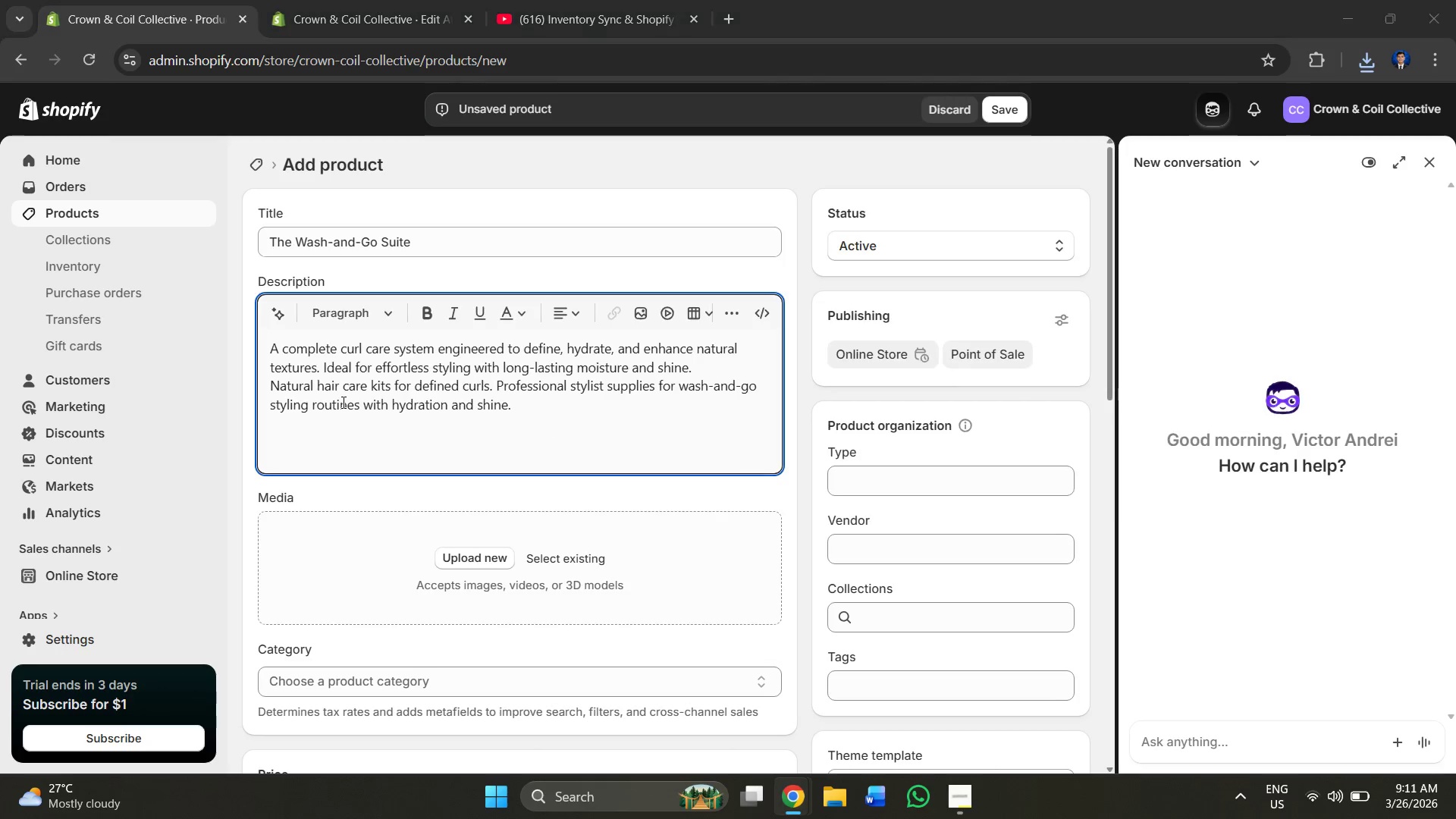 
key(Alt+Tab)
 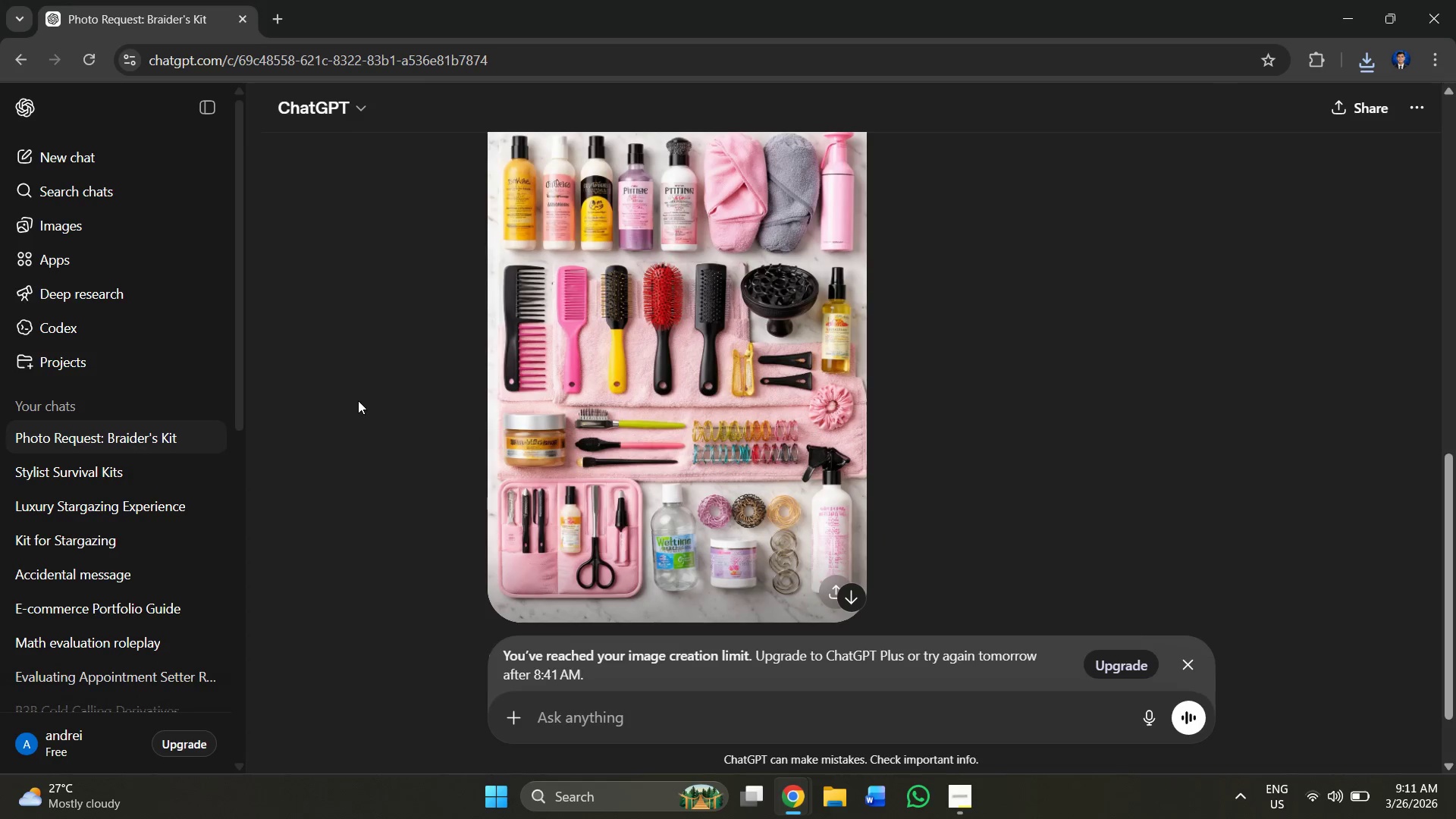 
key(Alt+Tab)
 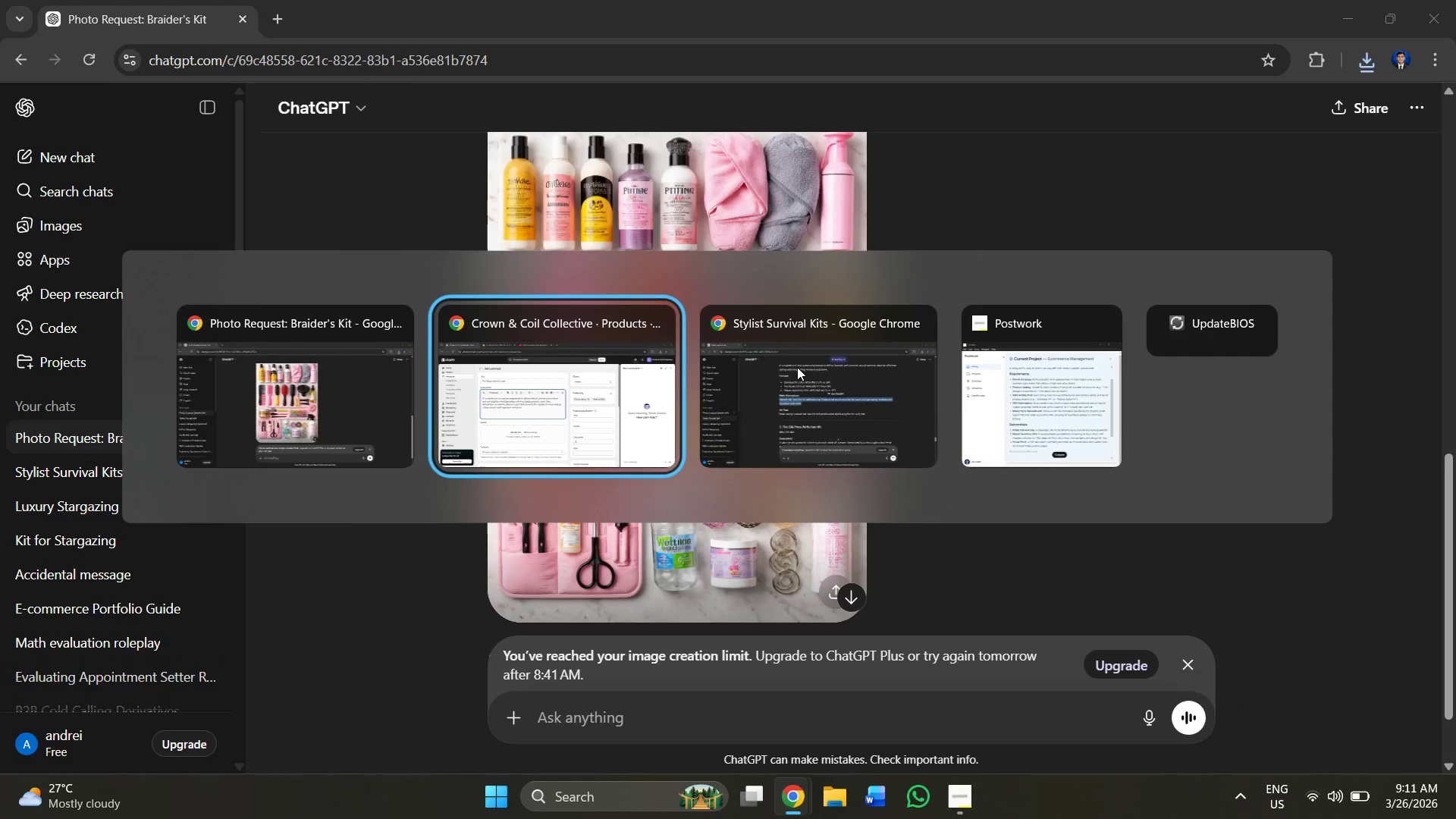 
key(Alt+Tab)
 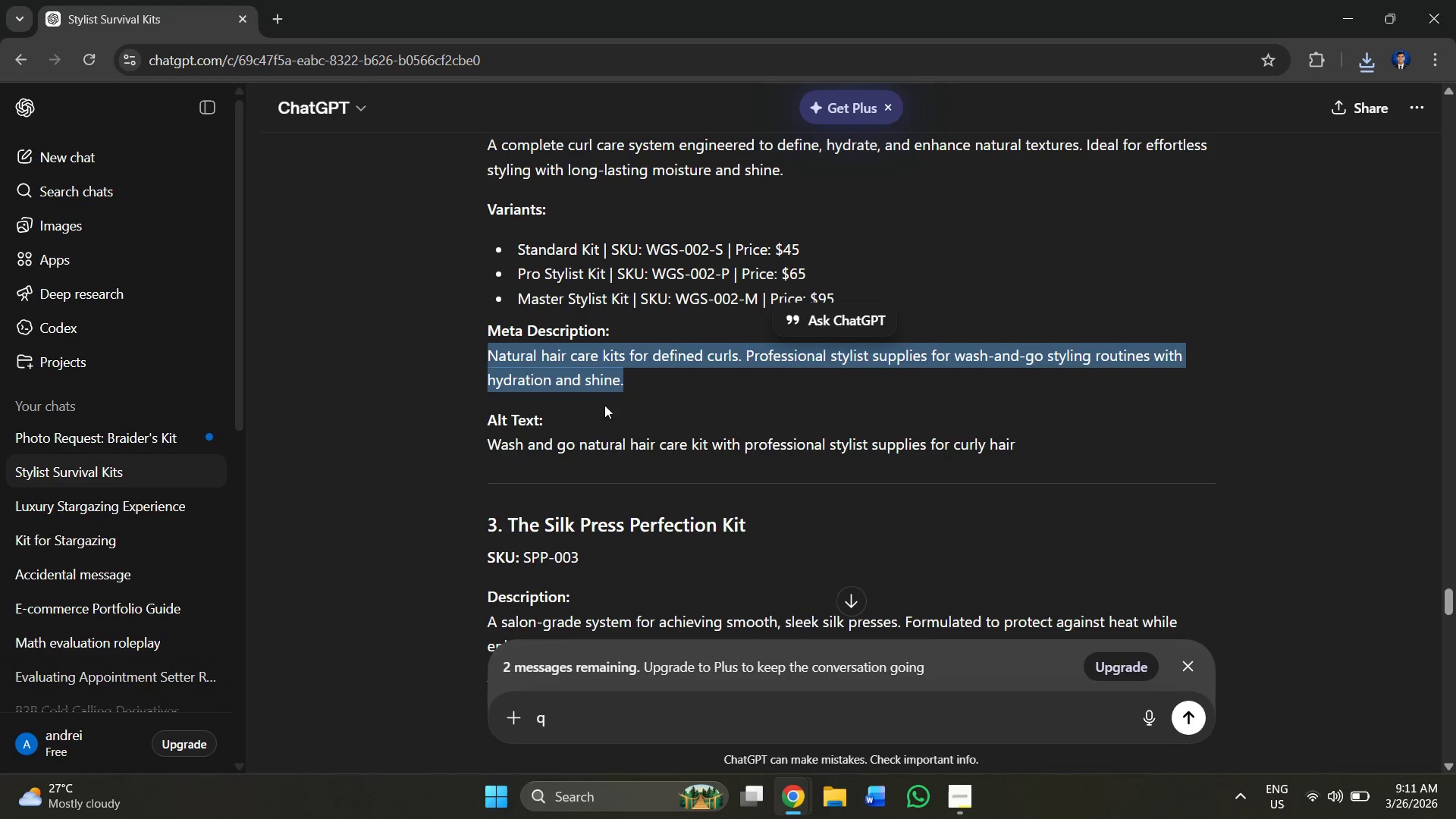 
scroll: coordinate [592, 408], scroll_direction: down, amount: 2.0
 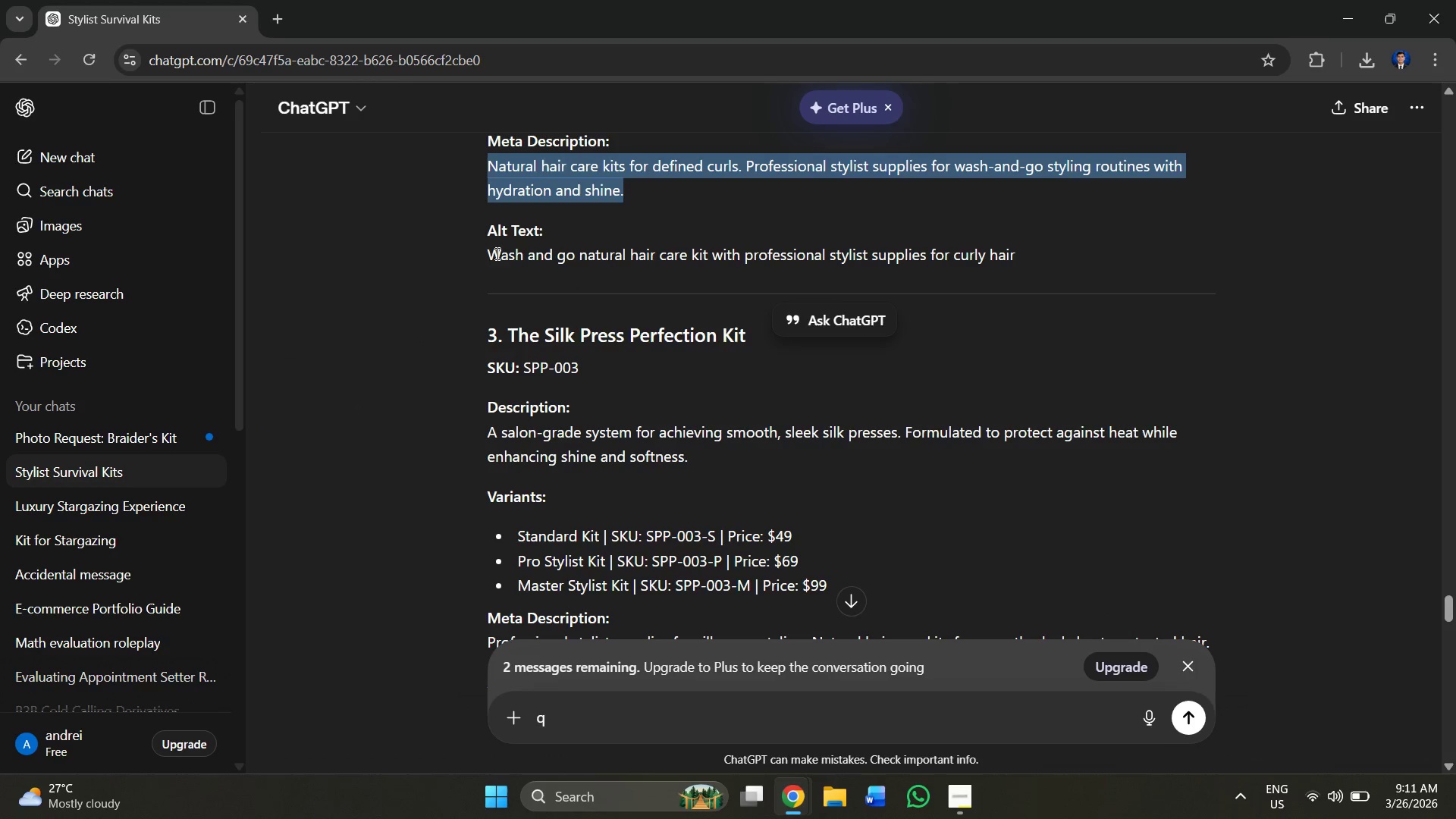 
left_click_drag(start_coordinate=[465, 249], to_coordinate=[1019, 265])
 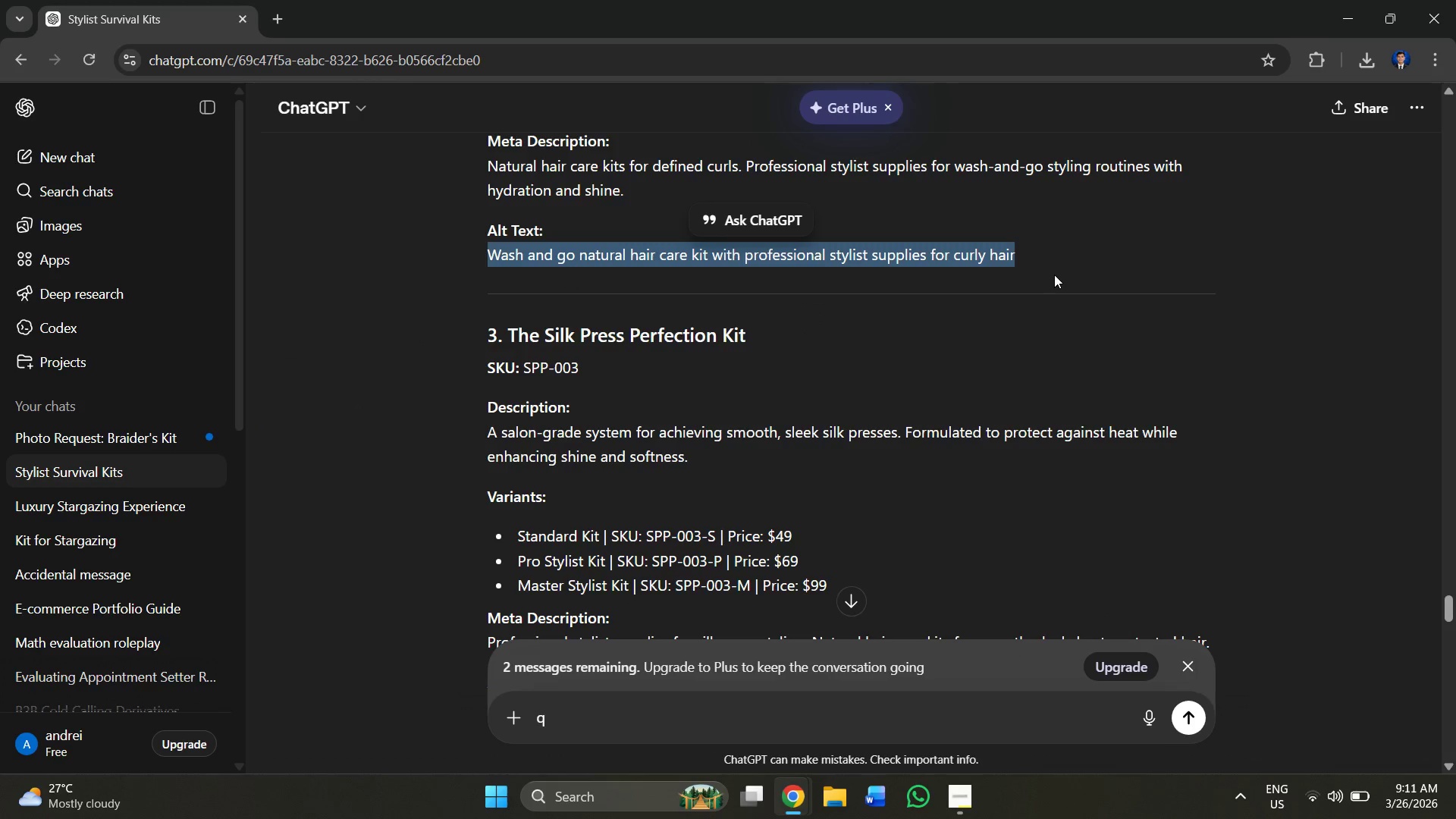 
left_click([1054, 278])
 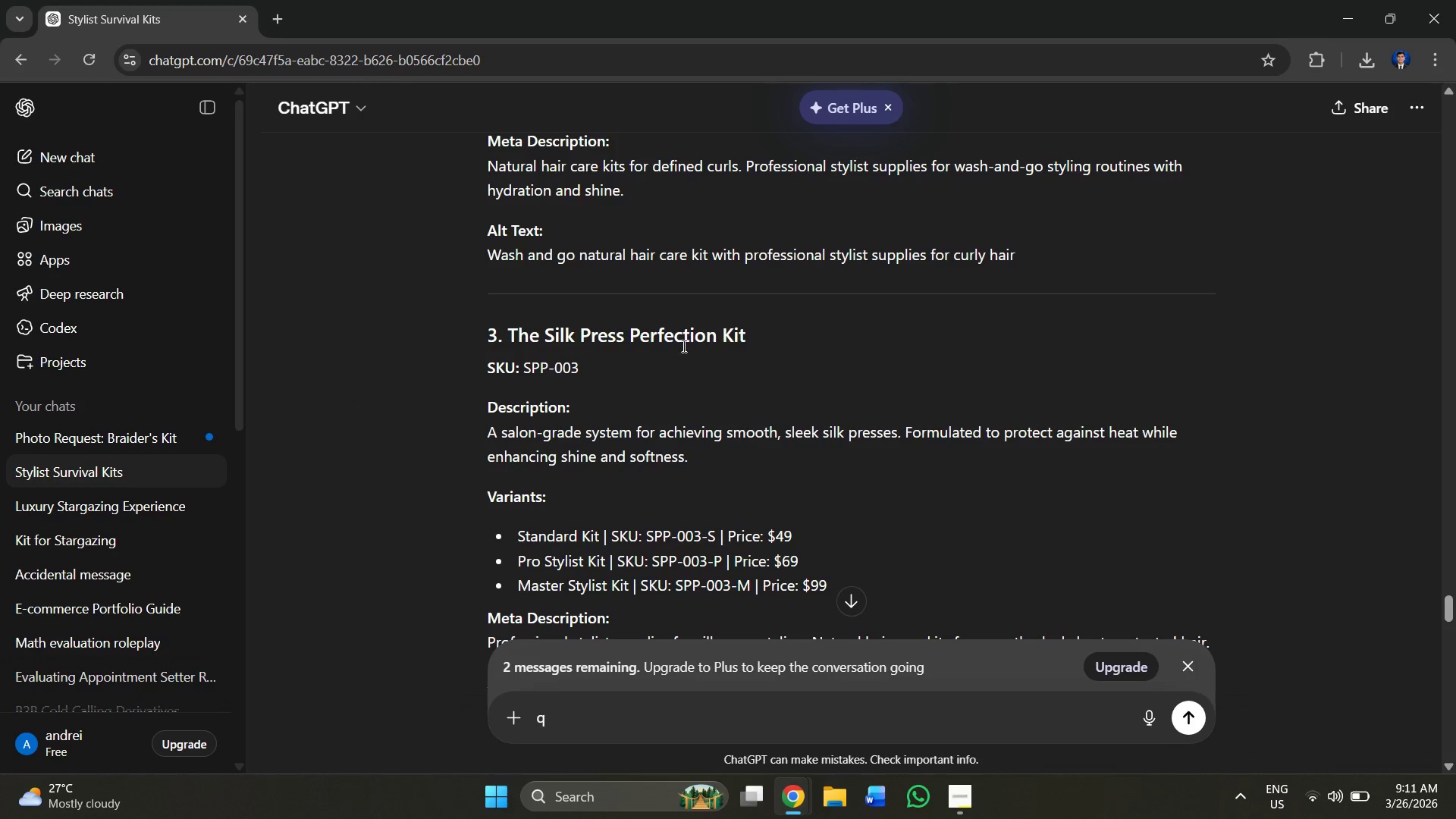 
scroll: coordinate [668, 346], scroll_direction: down, amount: 1.0
 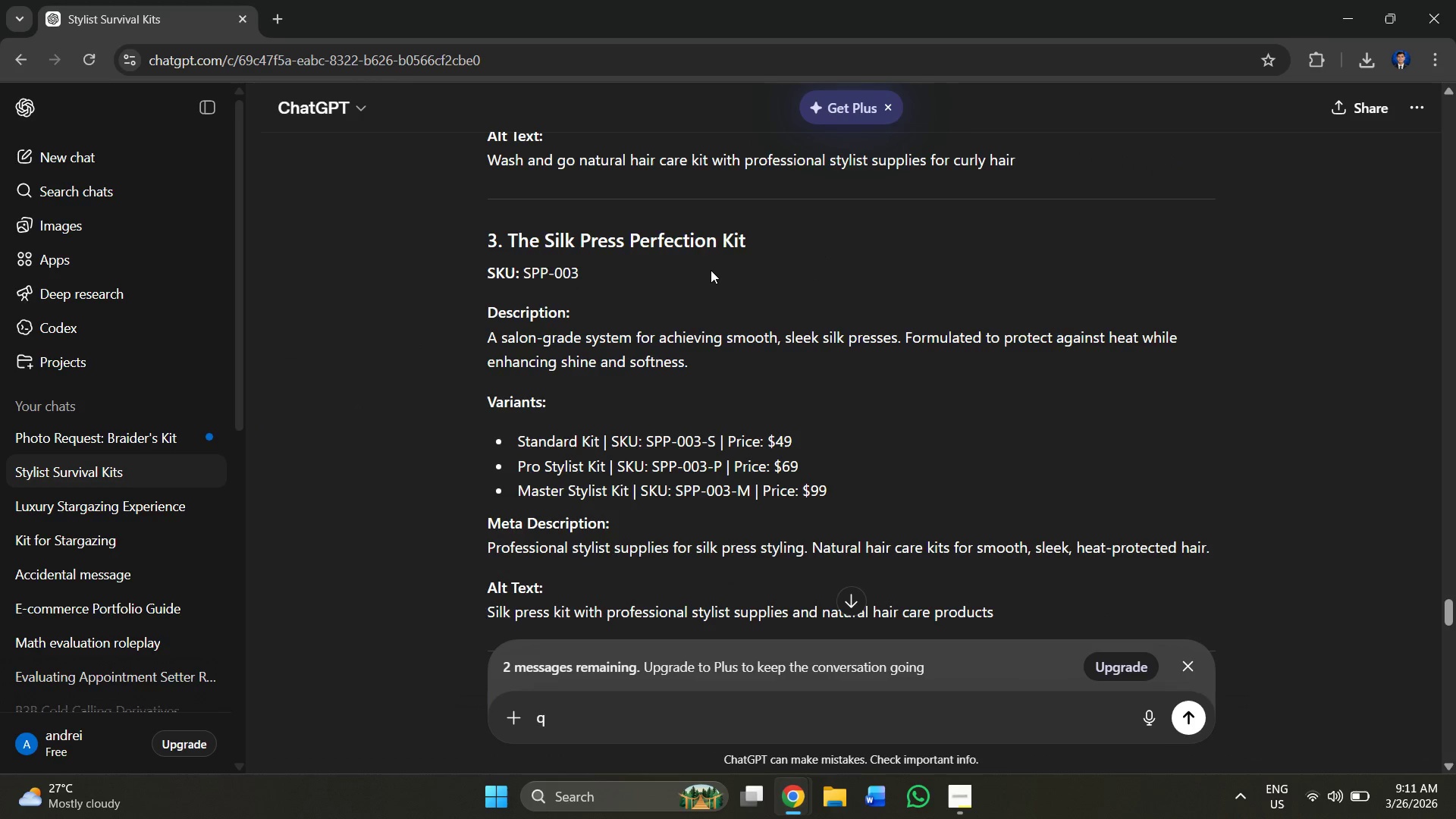 
key(Alt+AltLeft)
 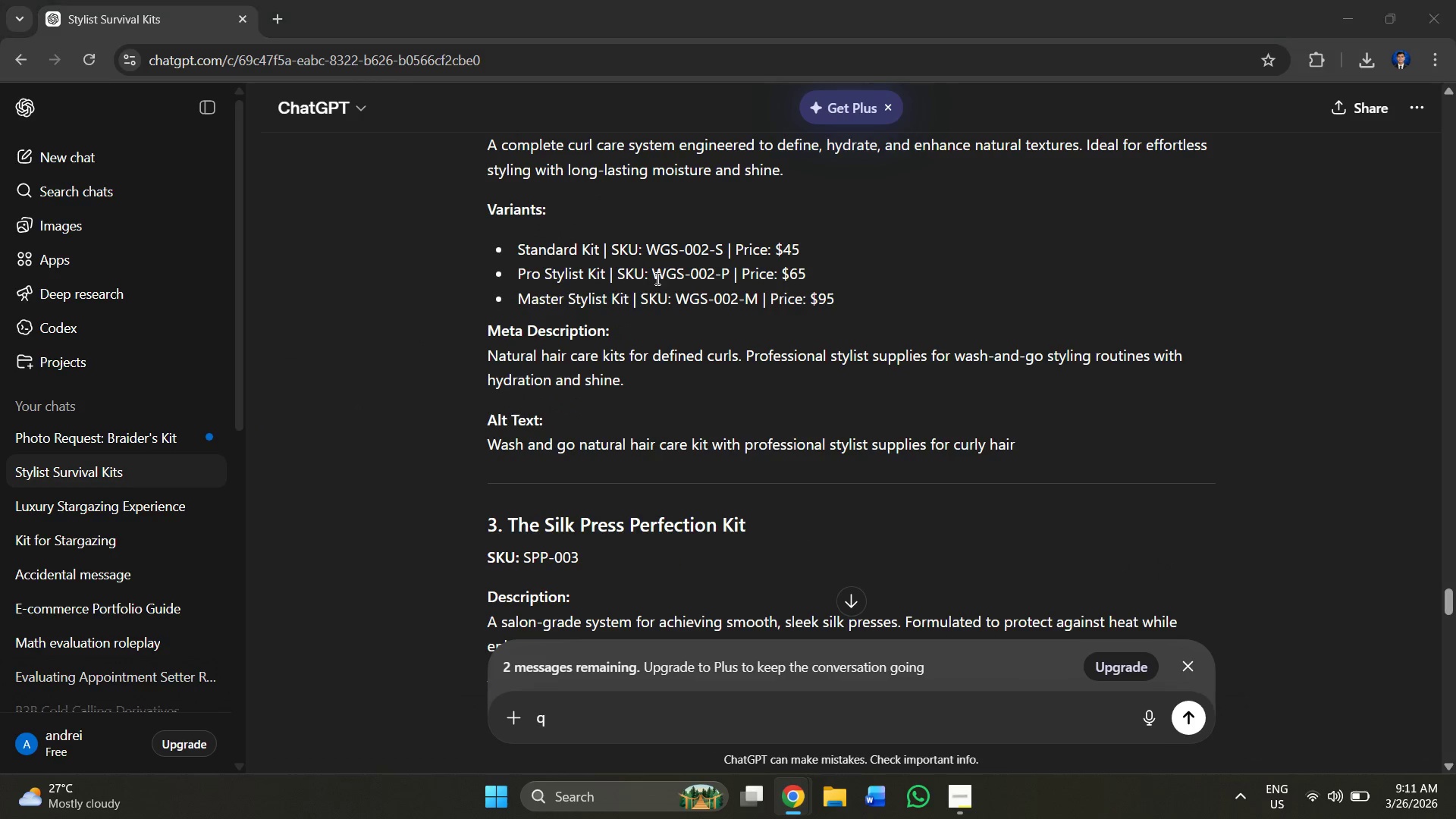 
scroll: coordinate [689, 270], scroll_direction: up, amount: 3.0
 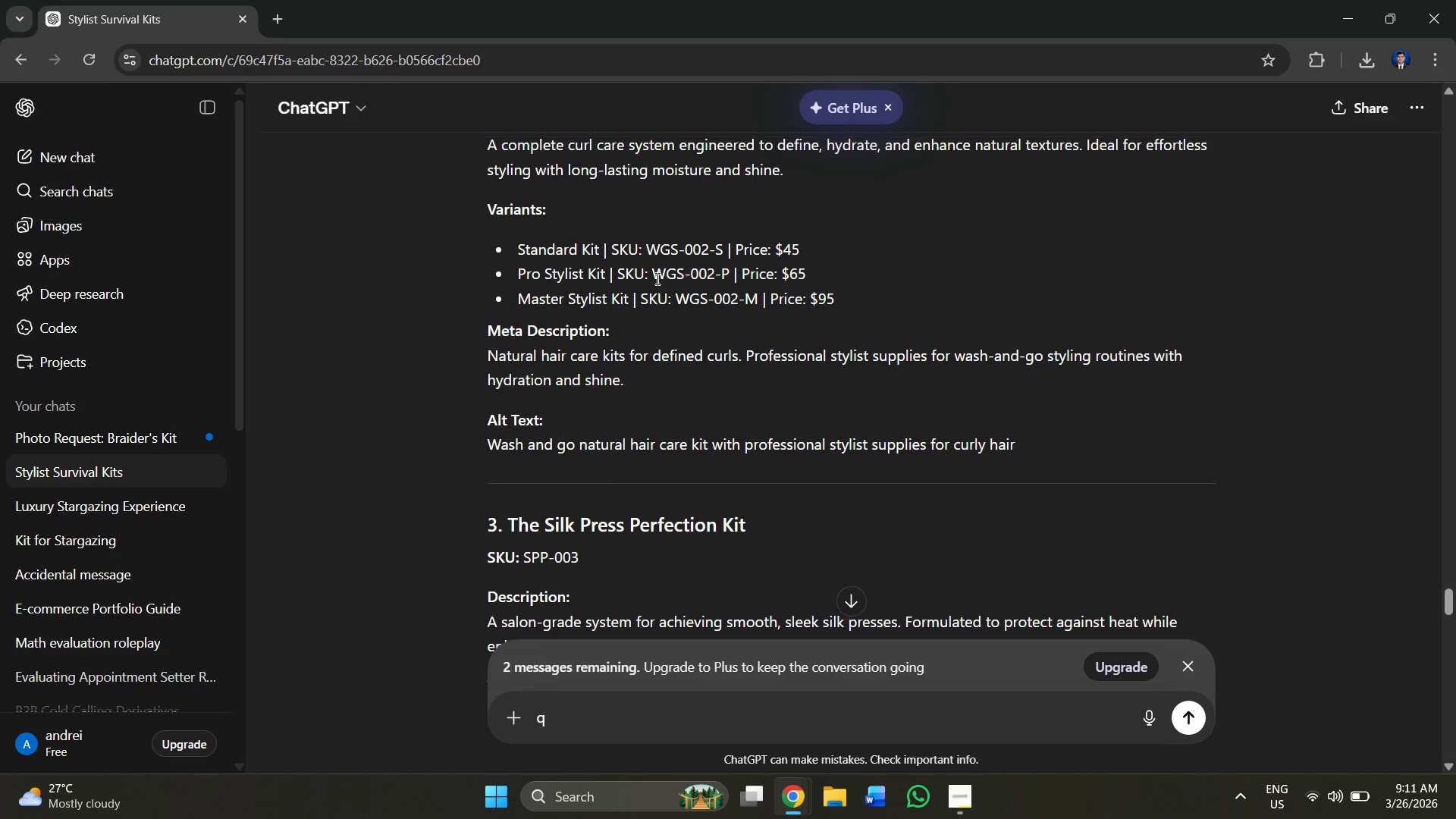 
key(Alt+Tab)
 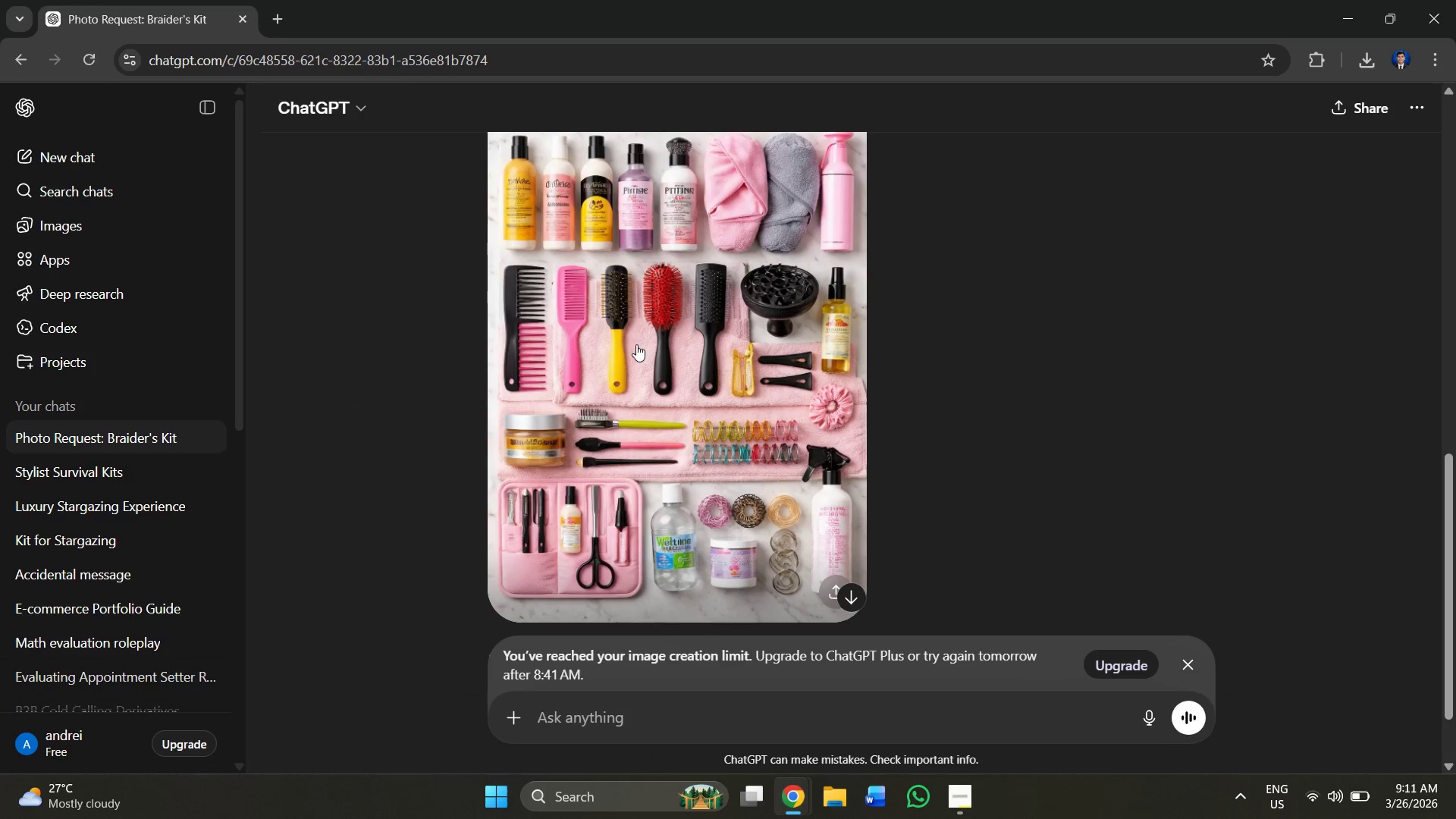 
key(Alt+Tab)
 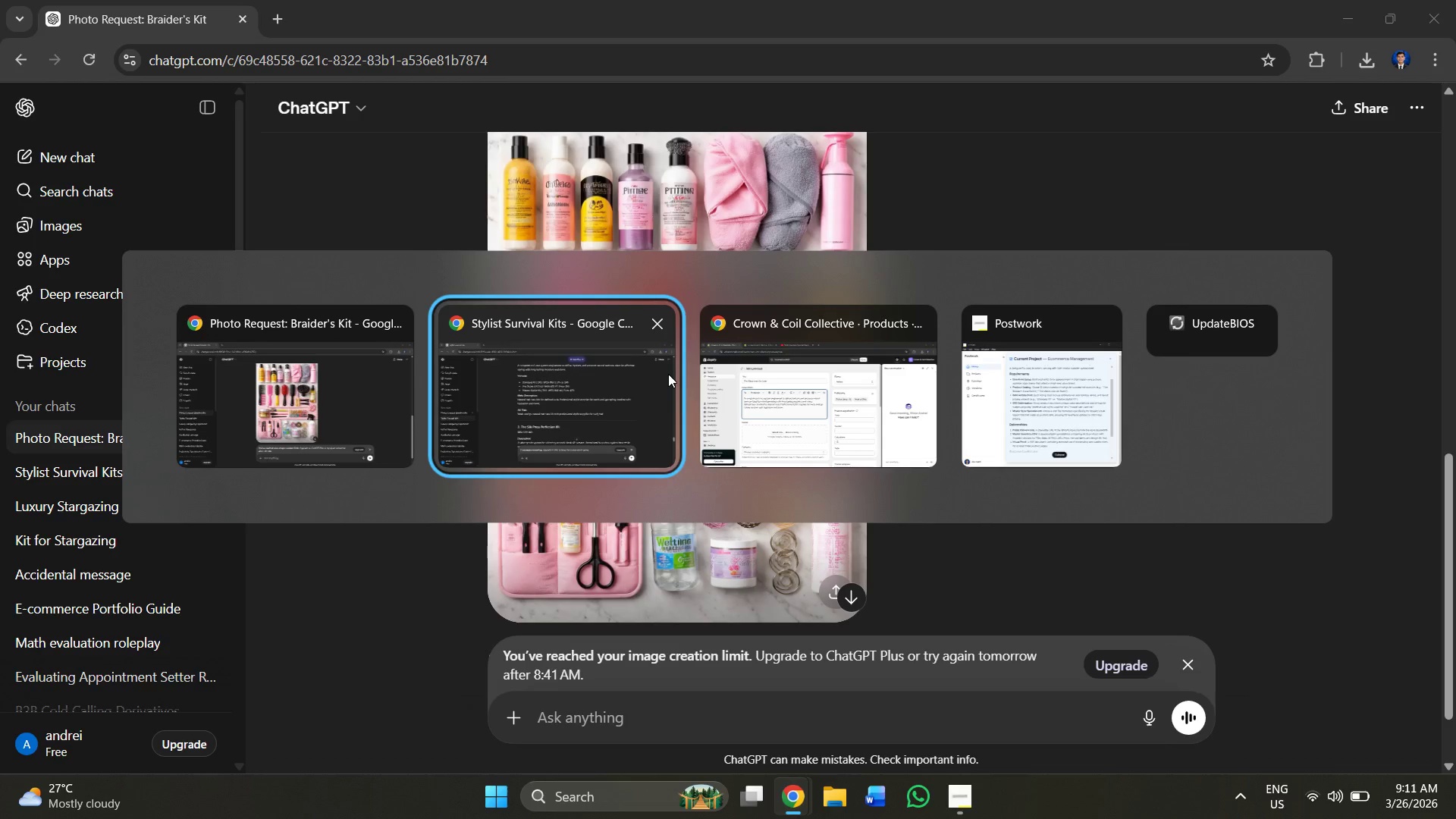 
key(Alt+Tab)
 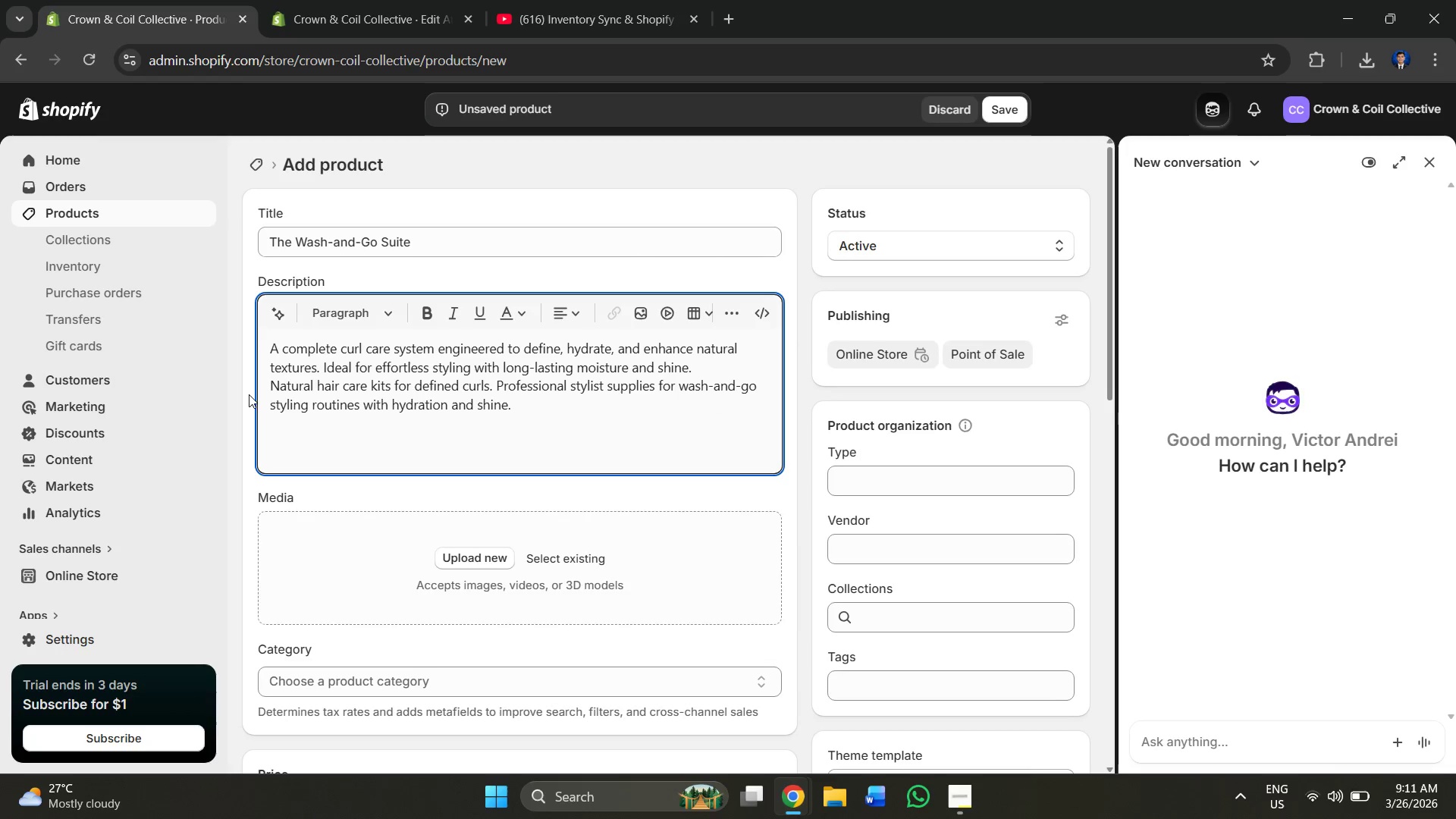 
scroll: coordinate [448, 428], scroll_direction: down, amount: 2.0
 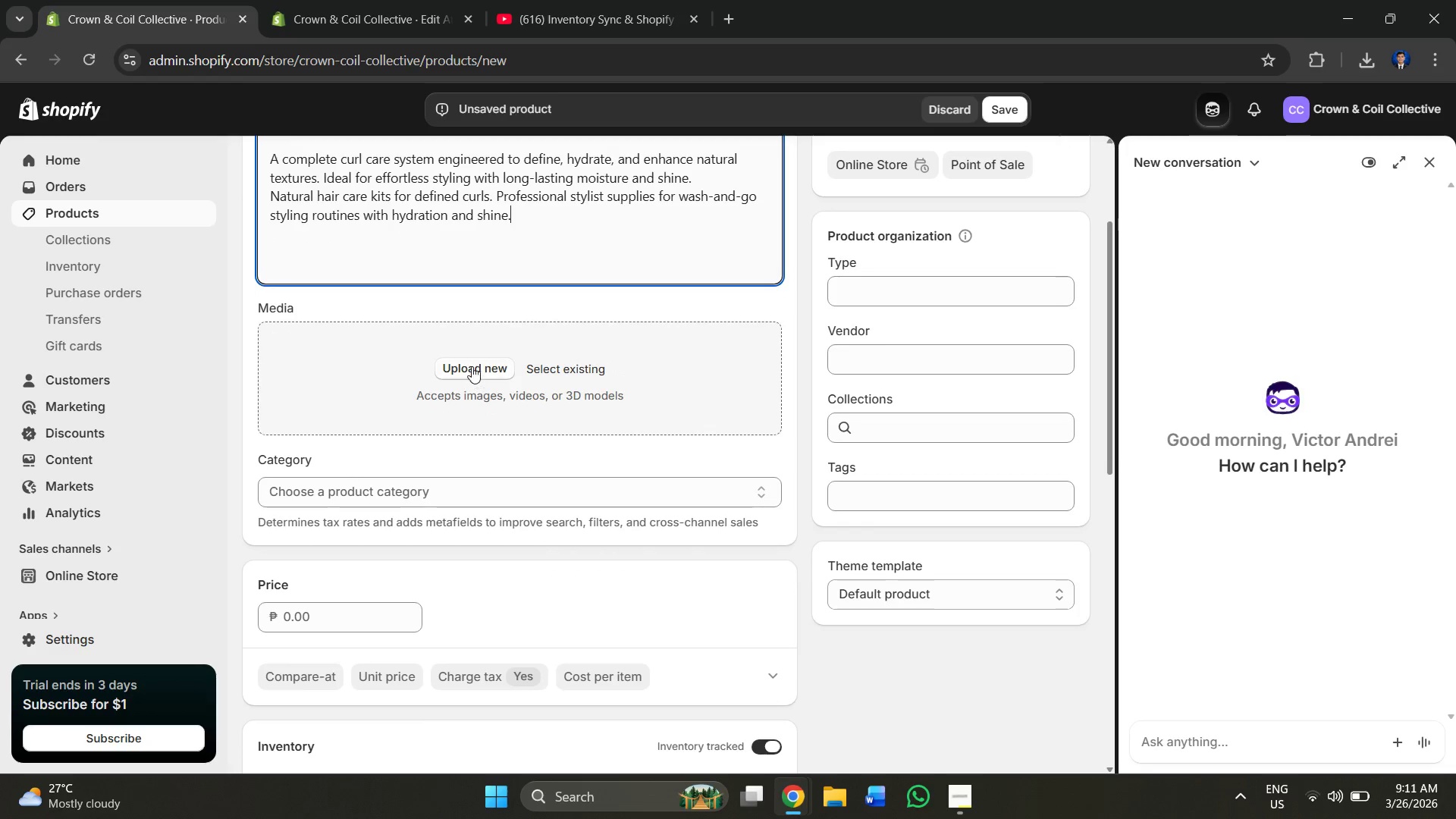 
left_click([472, 366])
 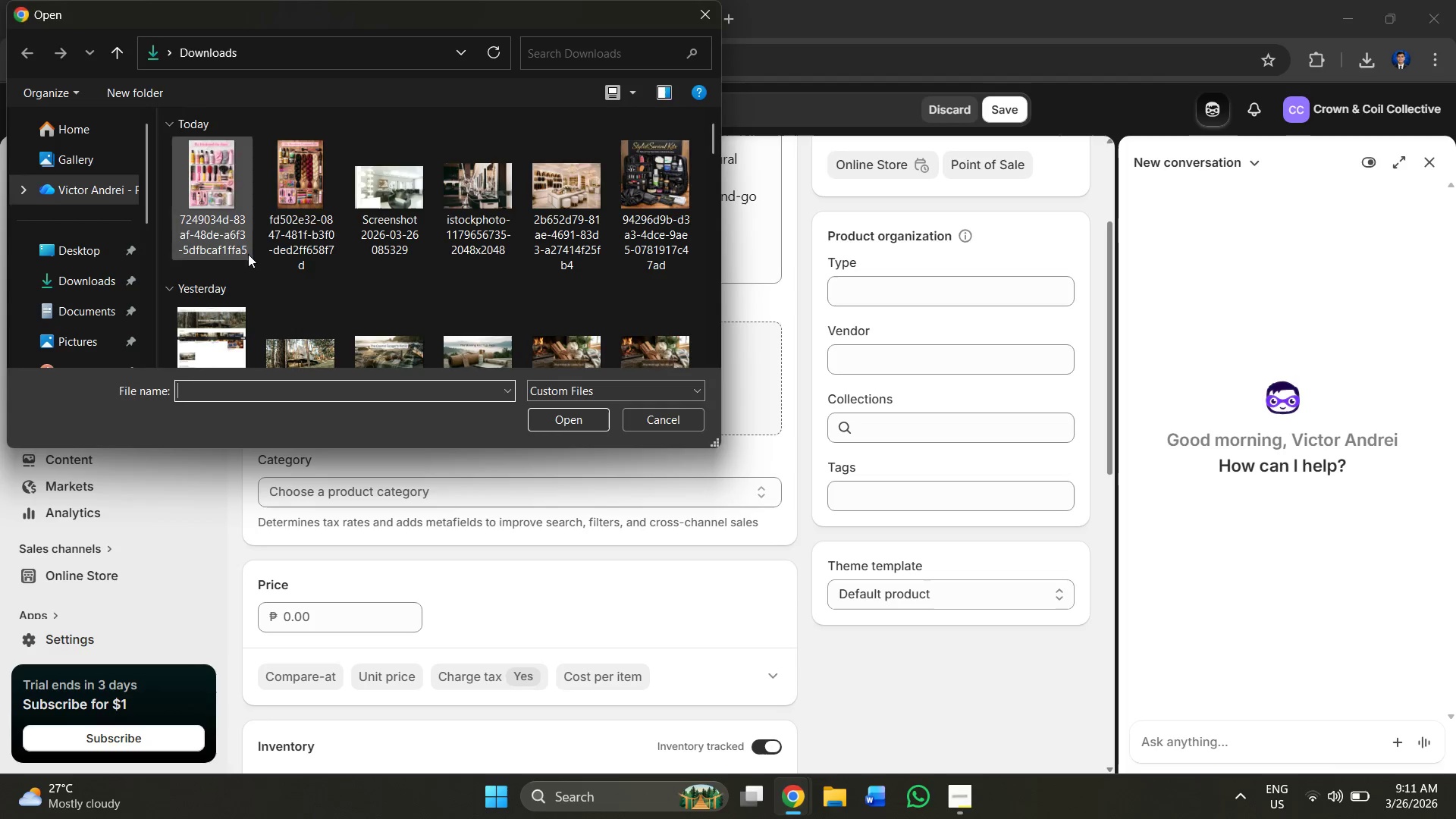 
left_click([217, 216])
 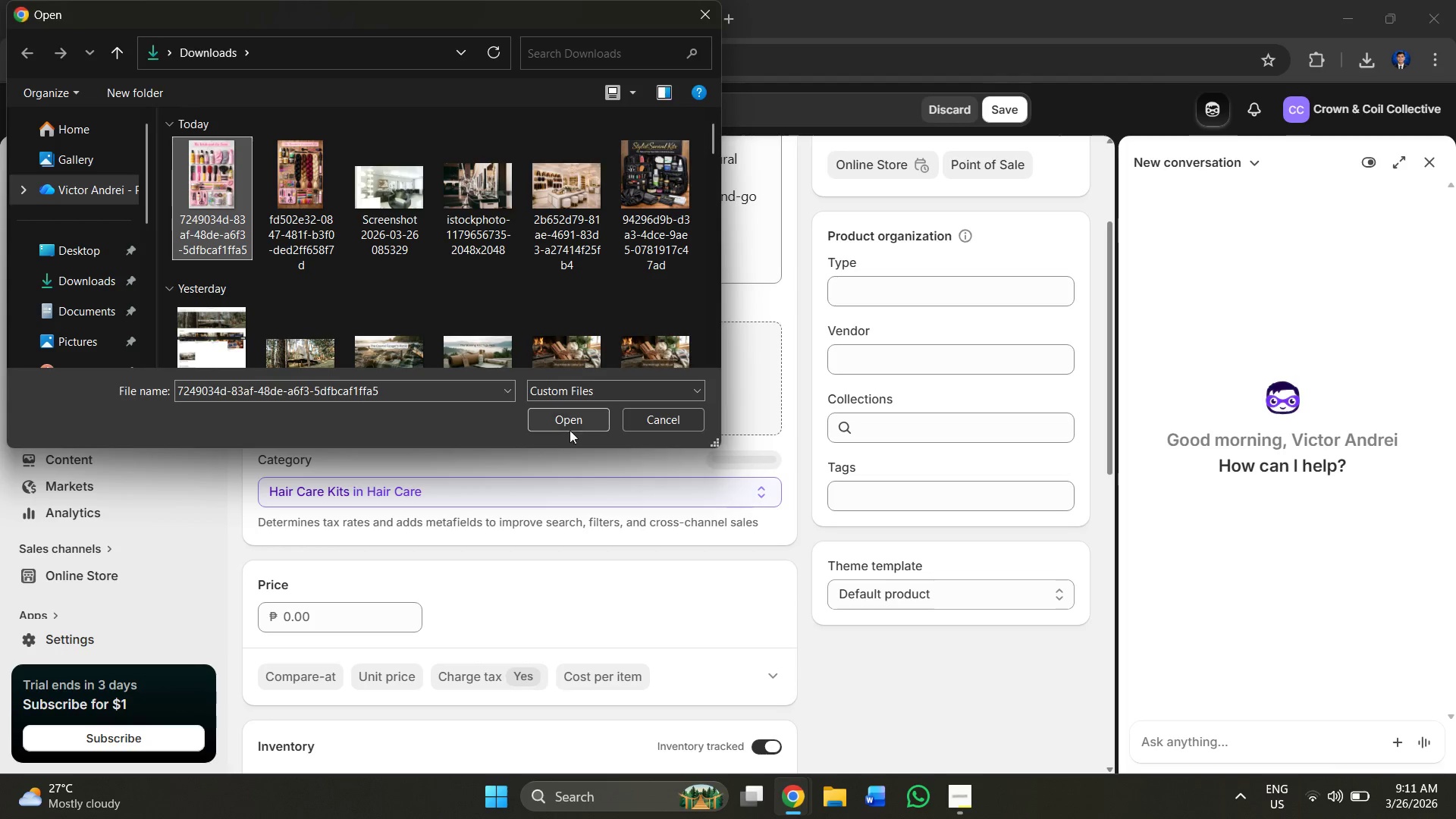 
left_click([561, 422])
 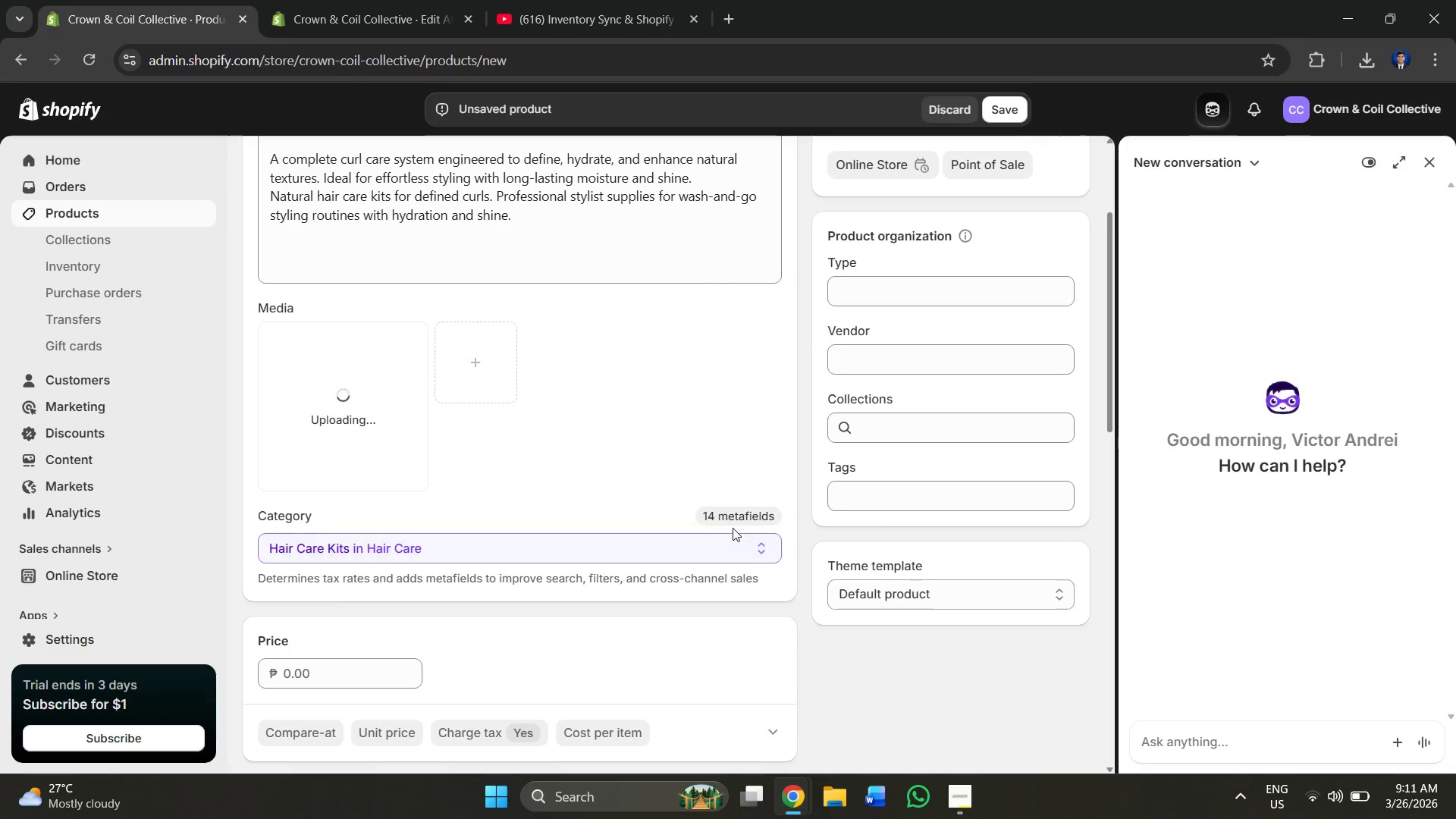 
scroll: coordinate [461, 471], scroll_direction: down, amount: 3.0
 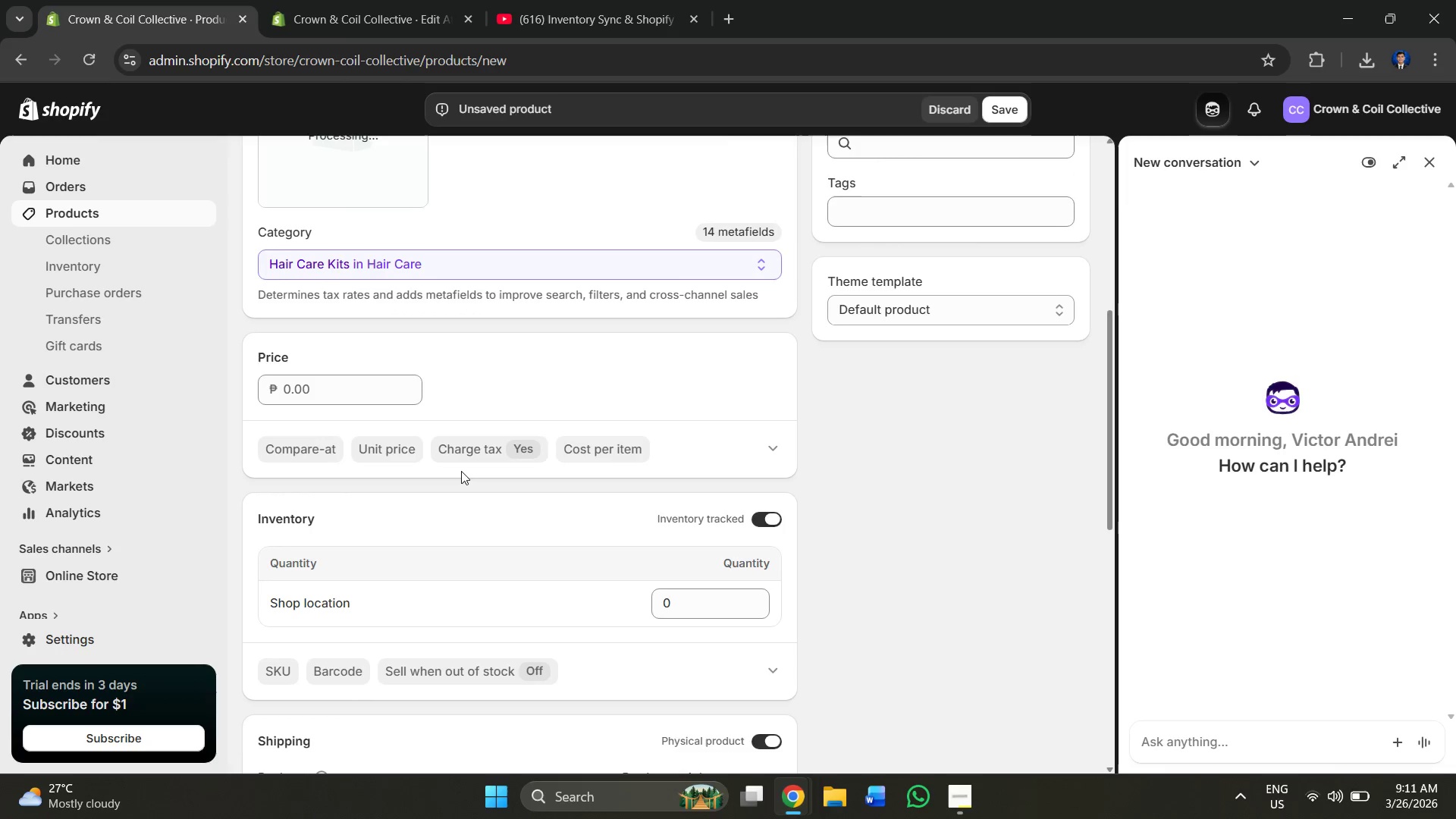 
scroll: coordinate [462, 472], scroll_direction: up, amount: 2.0
 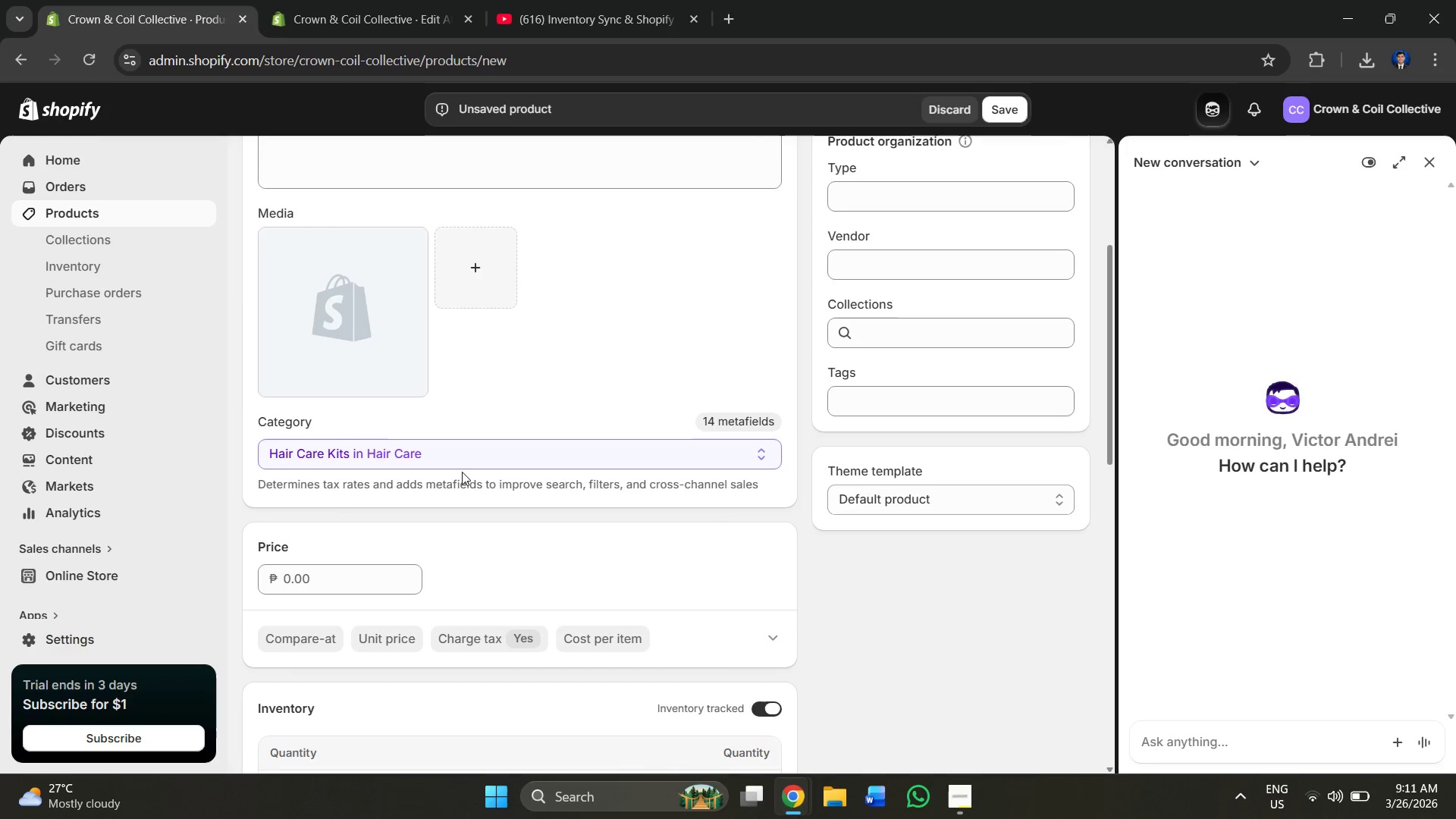 
scroll: coordinate [462, 472], scroll_direction: down, amount: 6.0
 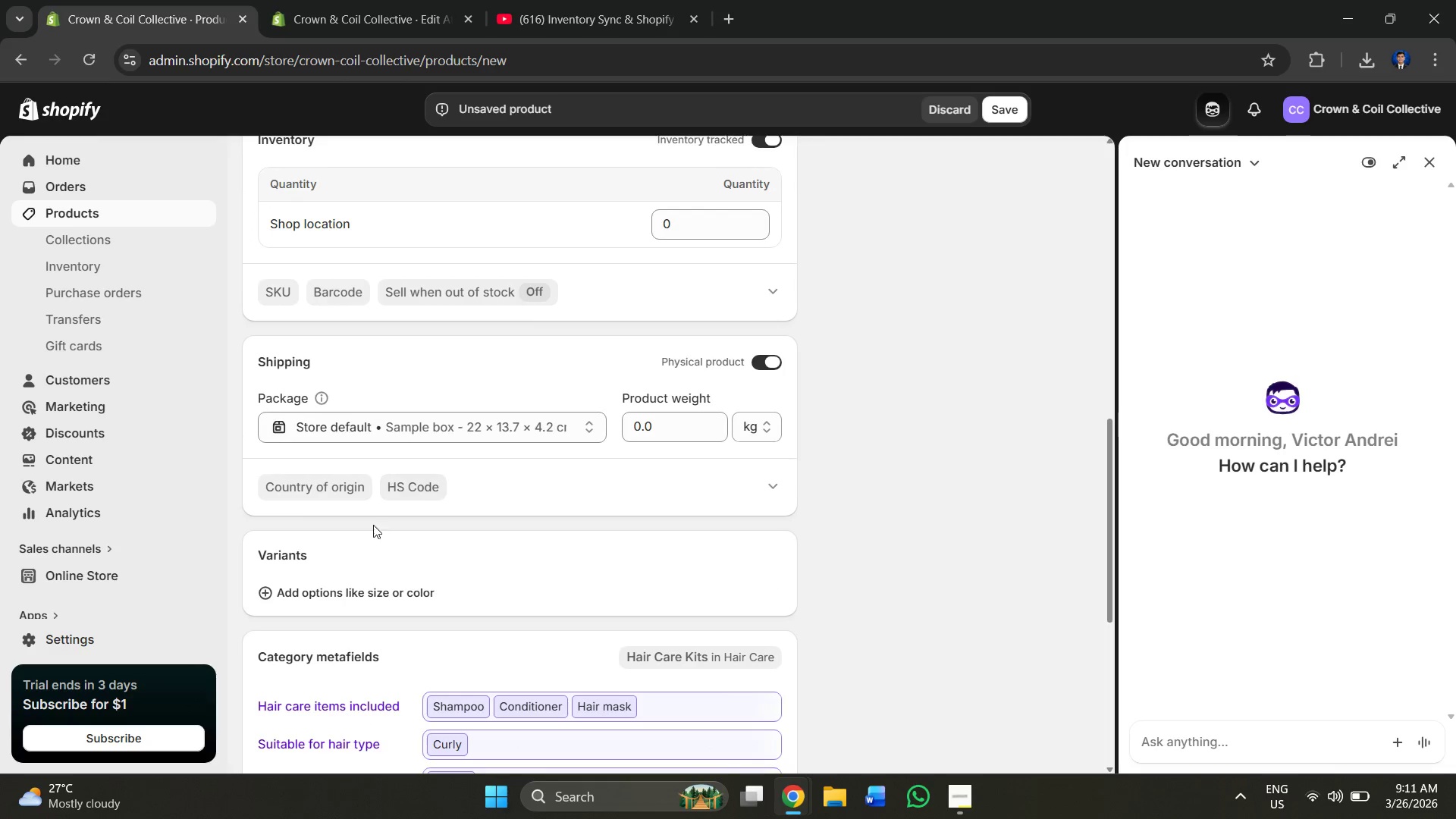 
left_click([335, 601])
 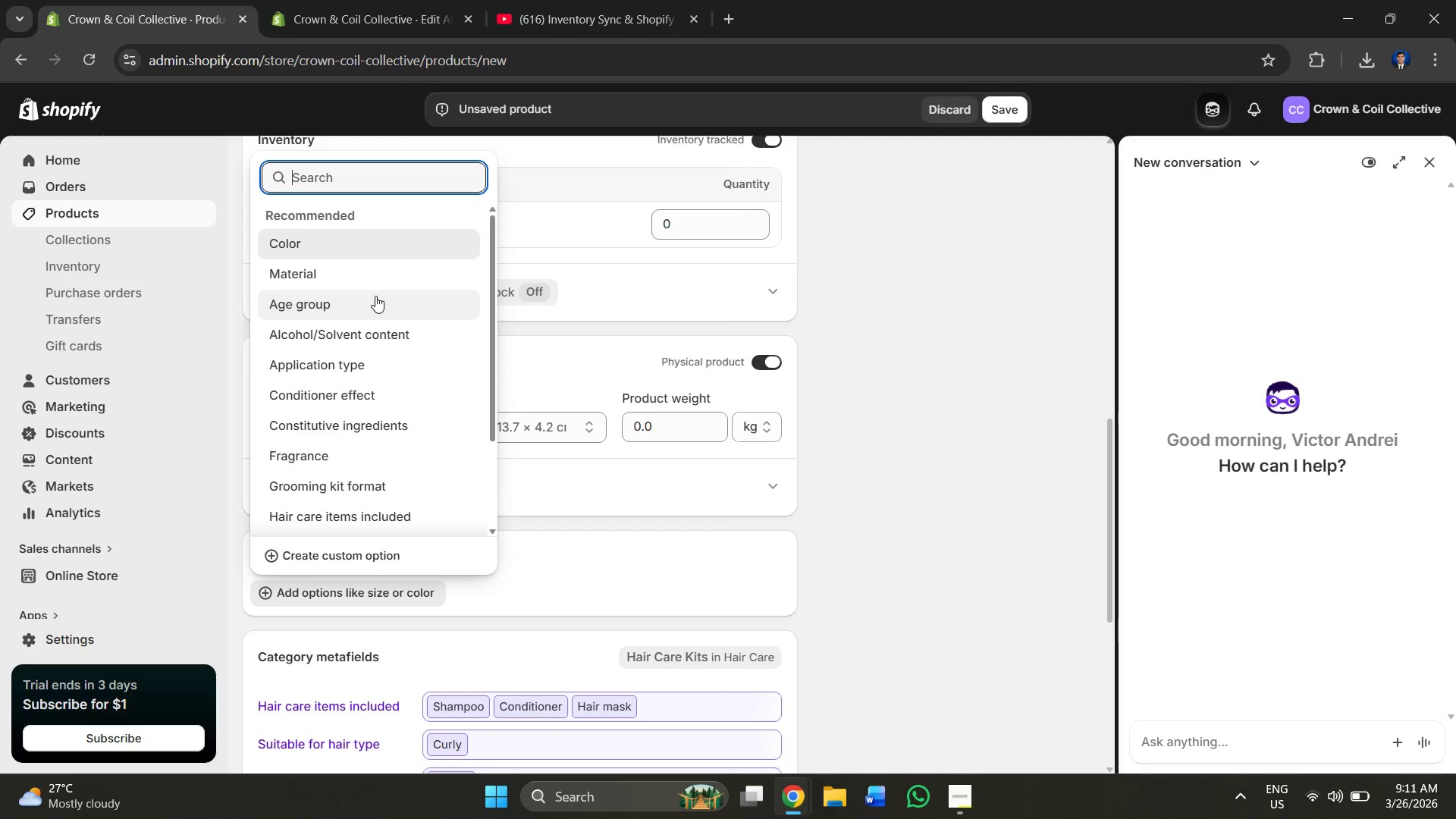 
scroll: coordinate [332, 387], scroll_direction: down, amount: 6.0
 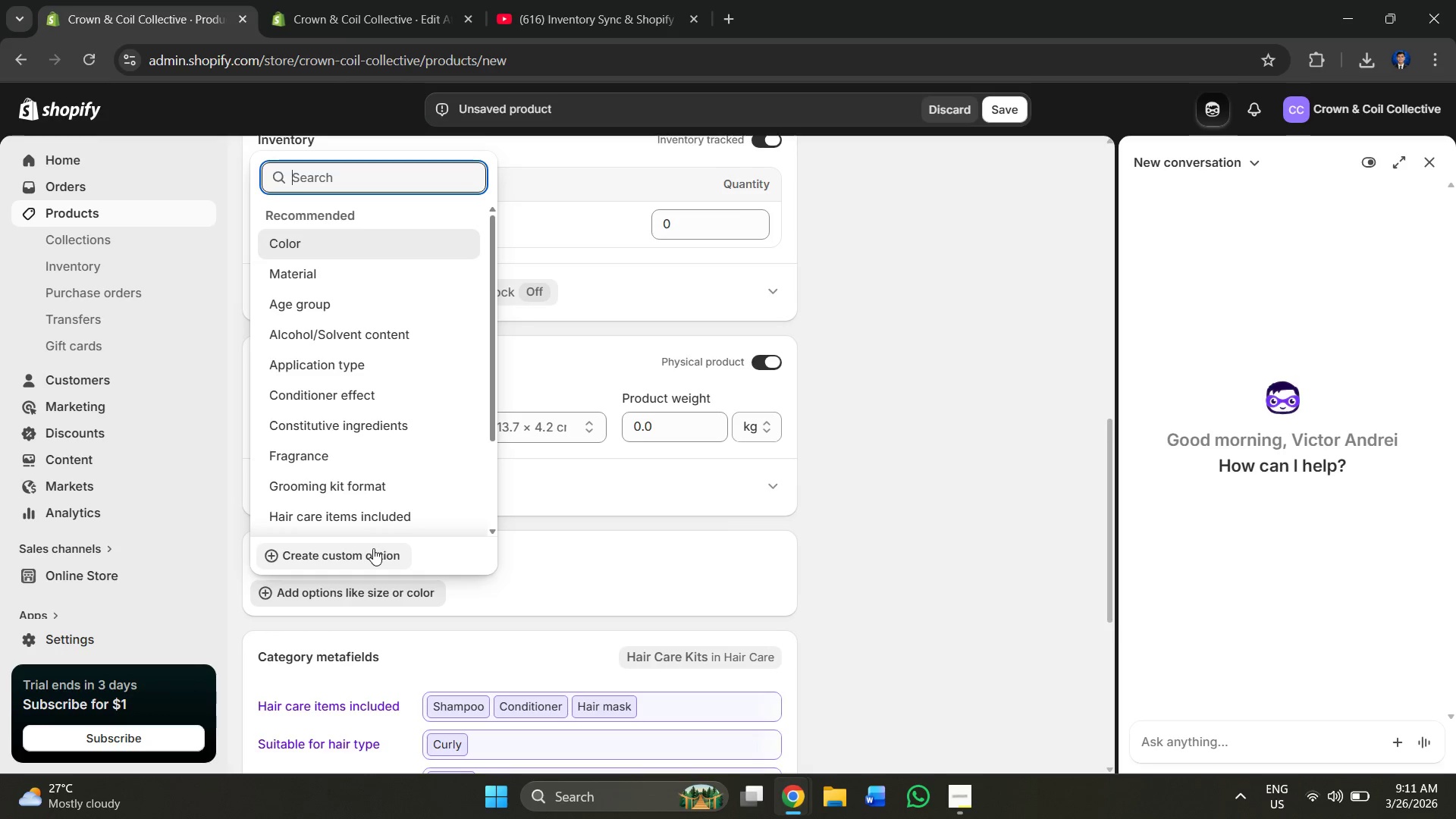 
left_click([372, 549])
 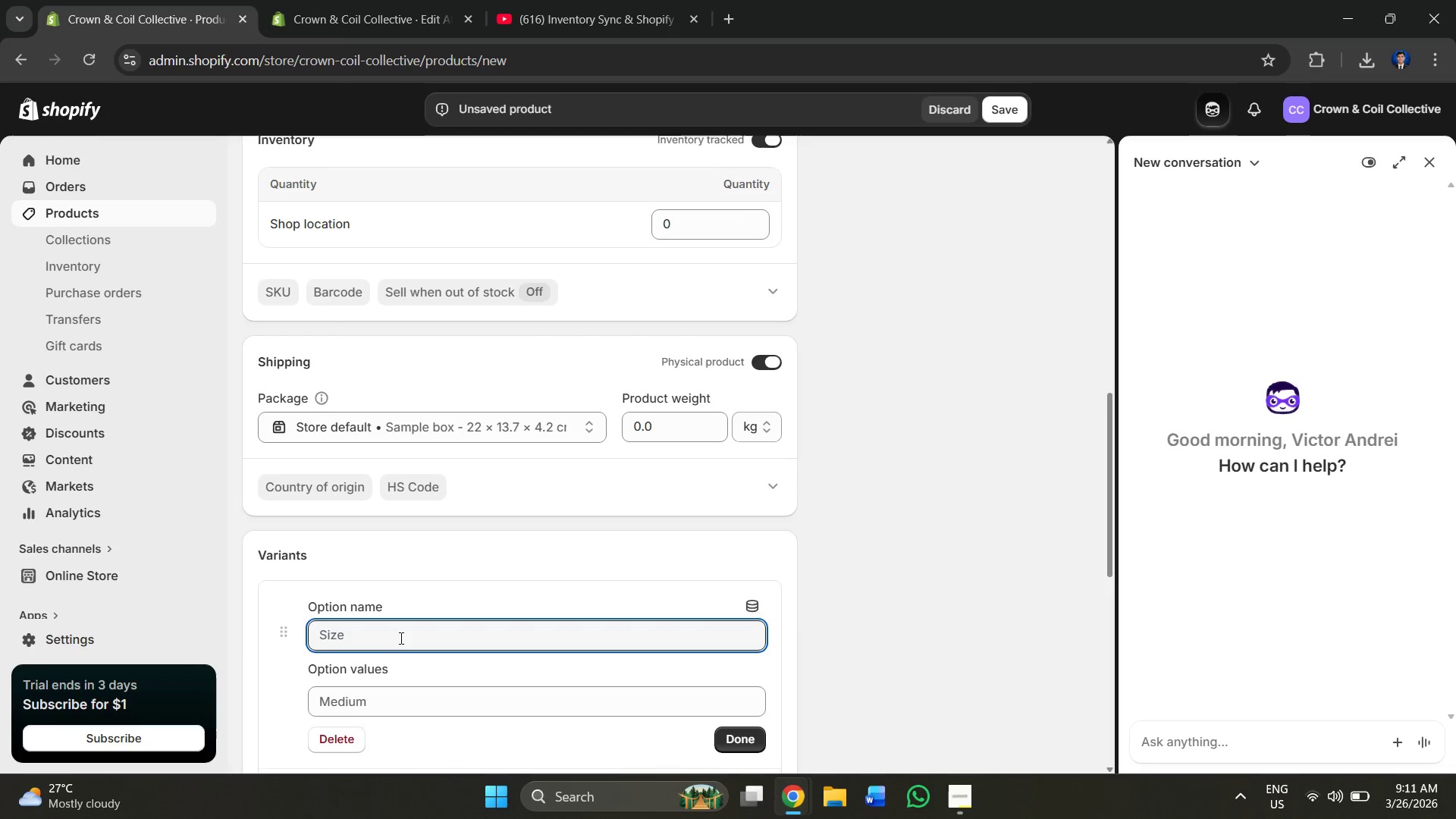 
type(Colle)
key(Backspace)
key(Backspace)
key(Backspace)
key(Backspace)
type(ategory)
 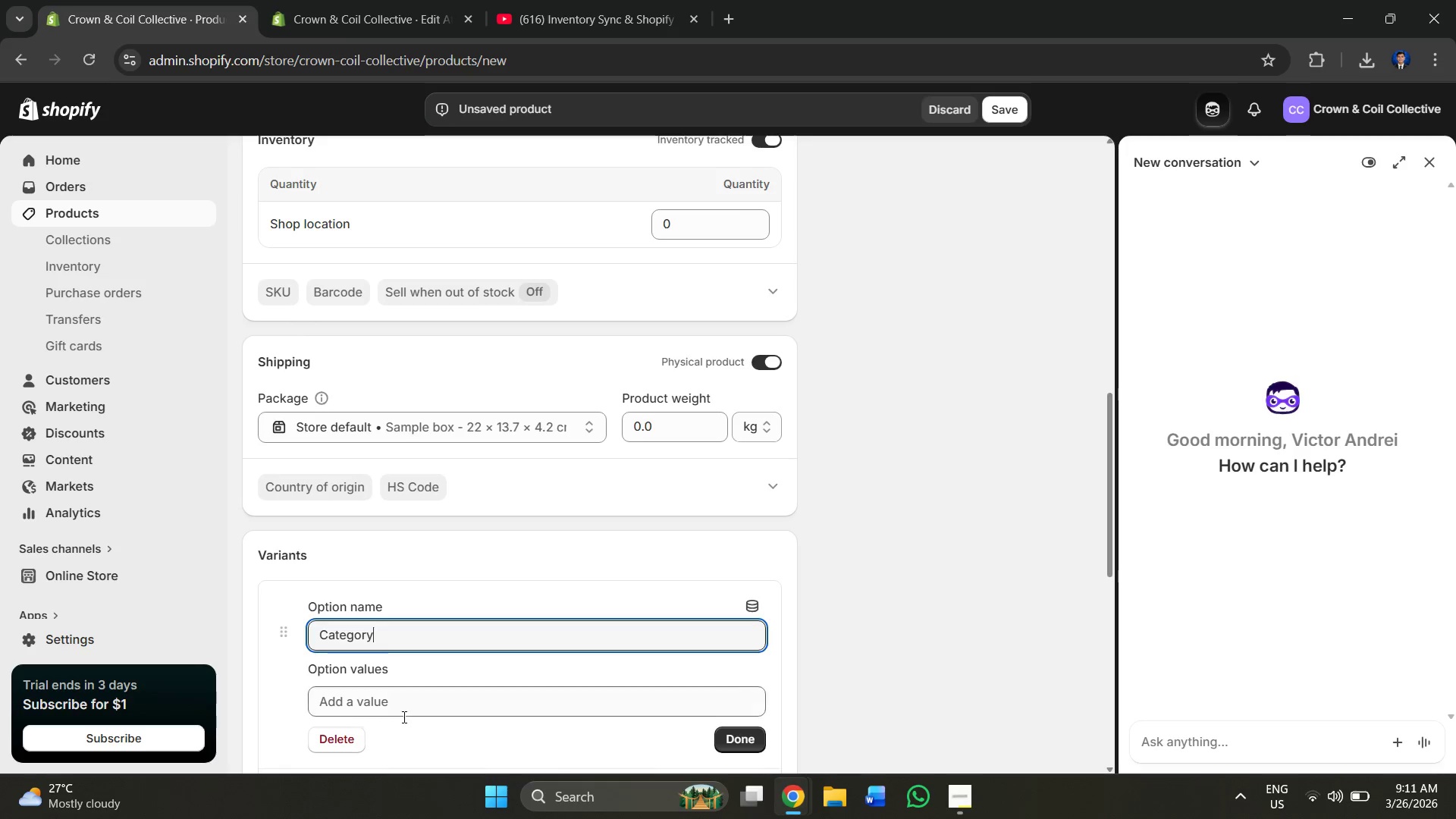 
left_click([398, 708])
 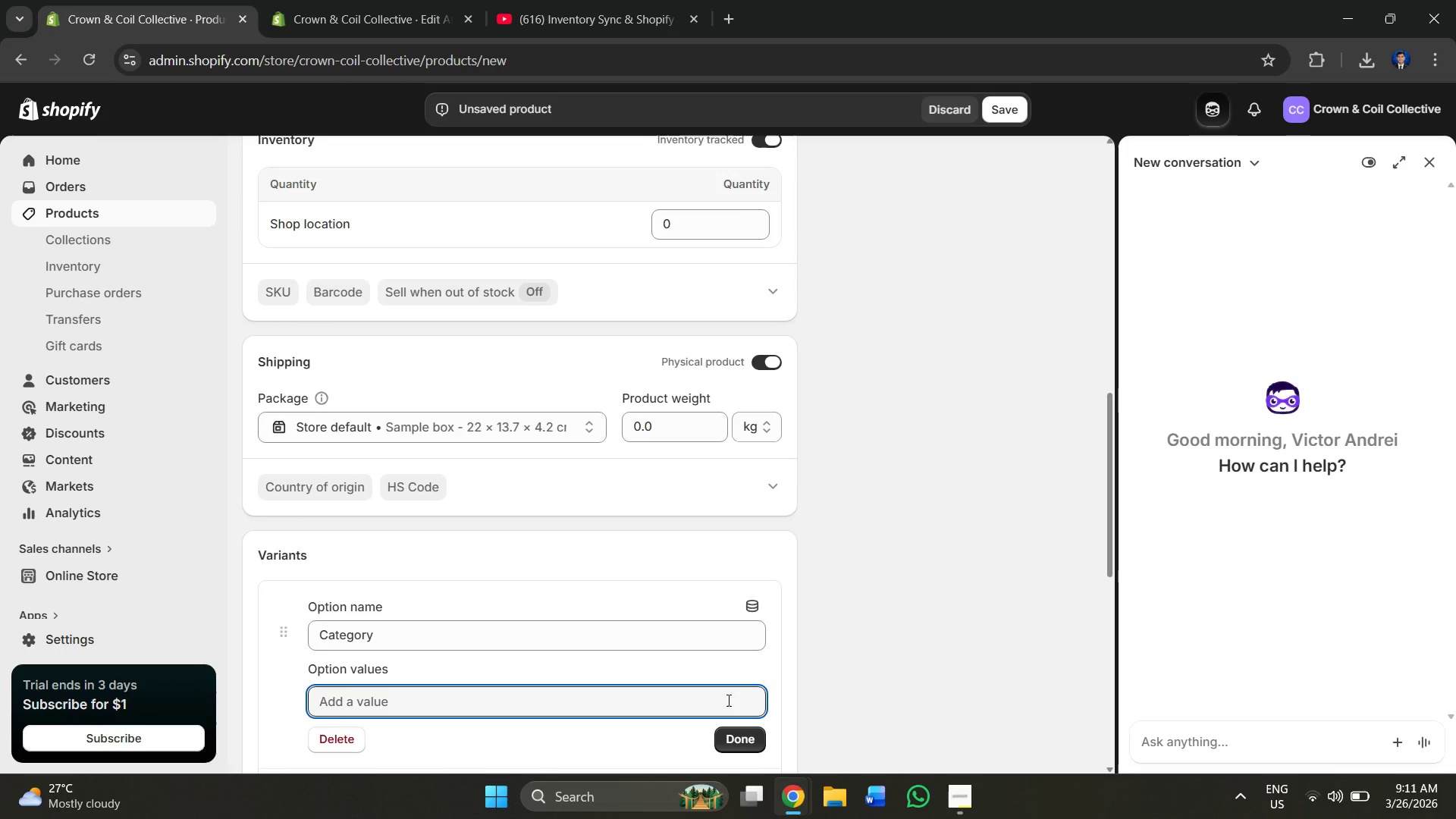 
scroll: coordinate [685, 674], scroll_direction: down, amount: 3.0
 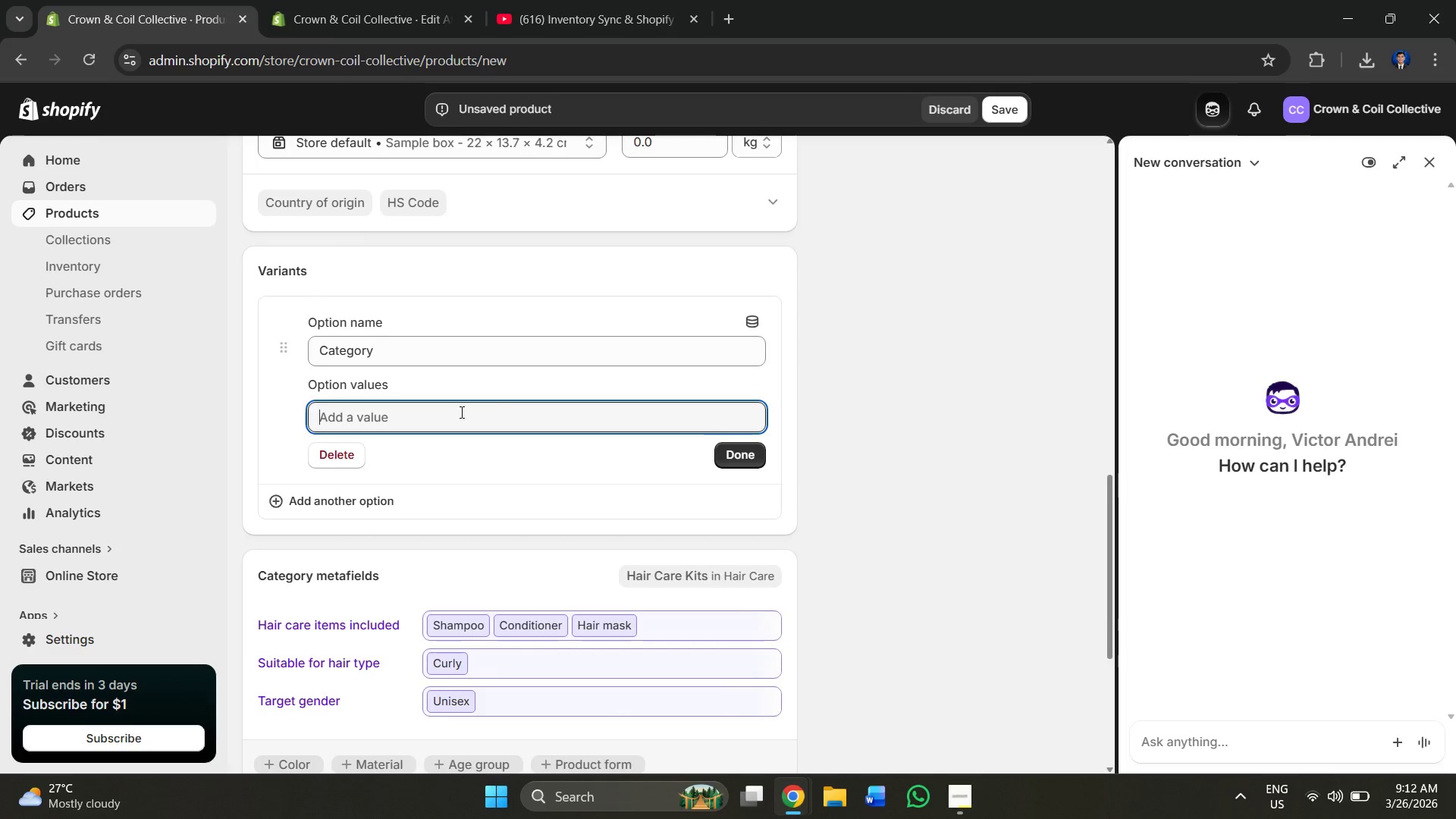 
key(Alt+AltLeft)
 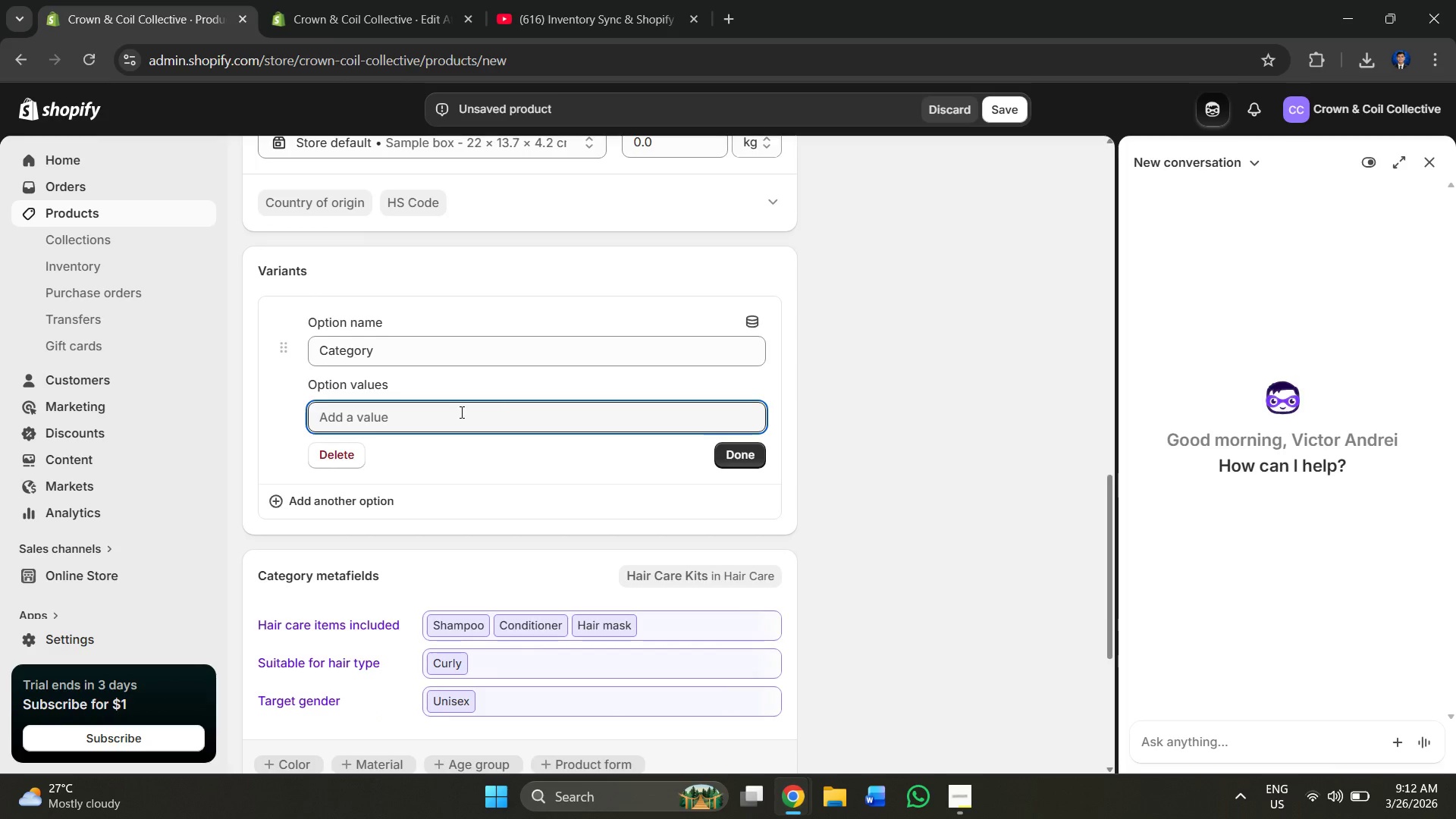 
key(Alt+Tab)
 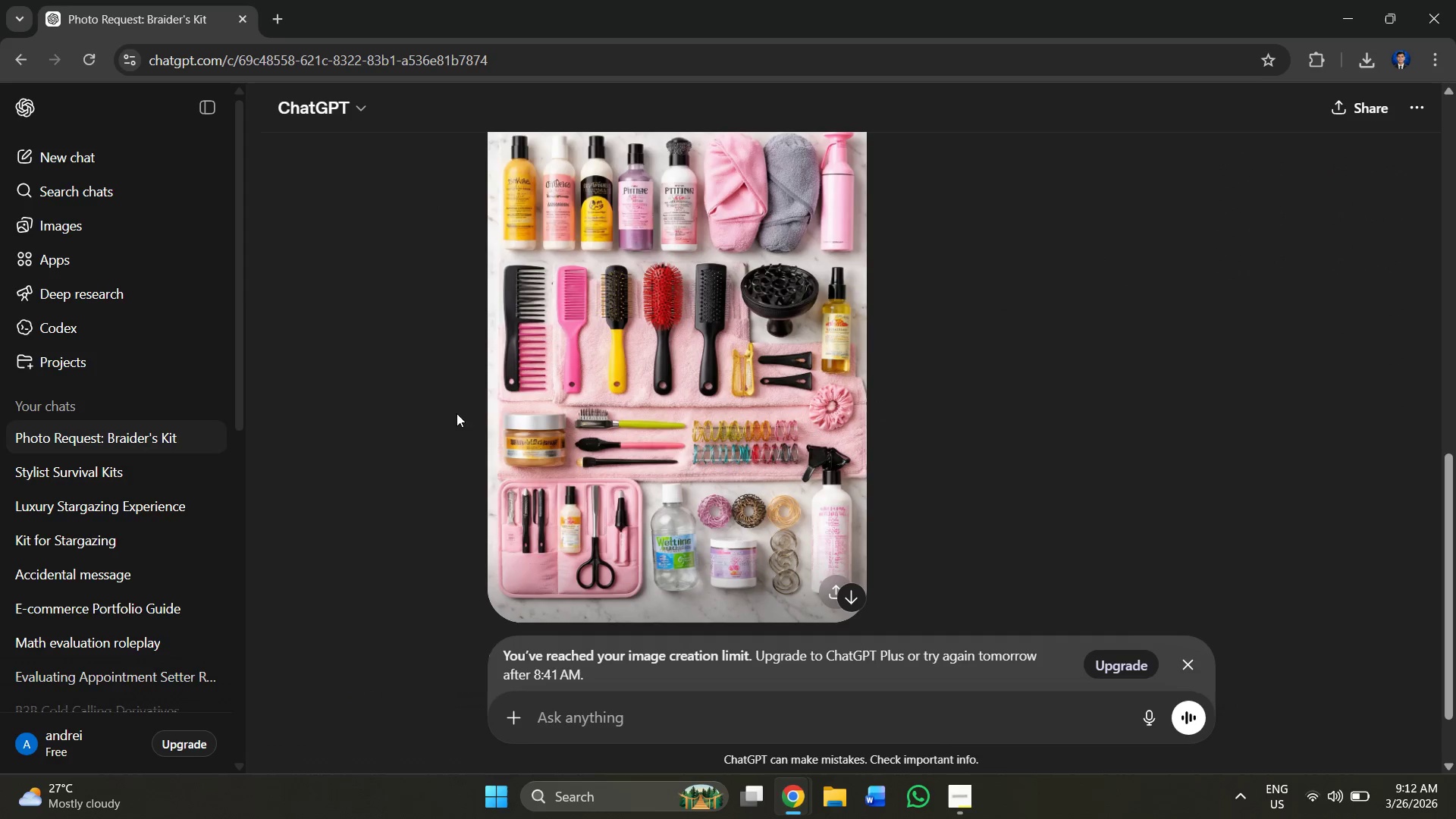 
key(Alt+AltLeft)
 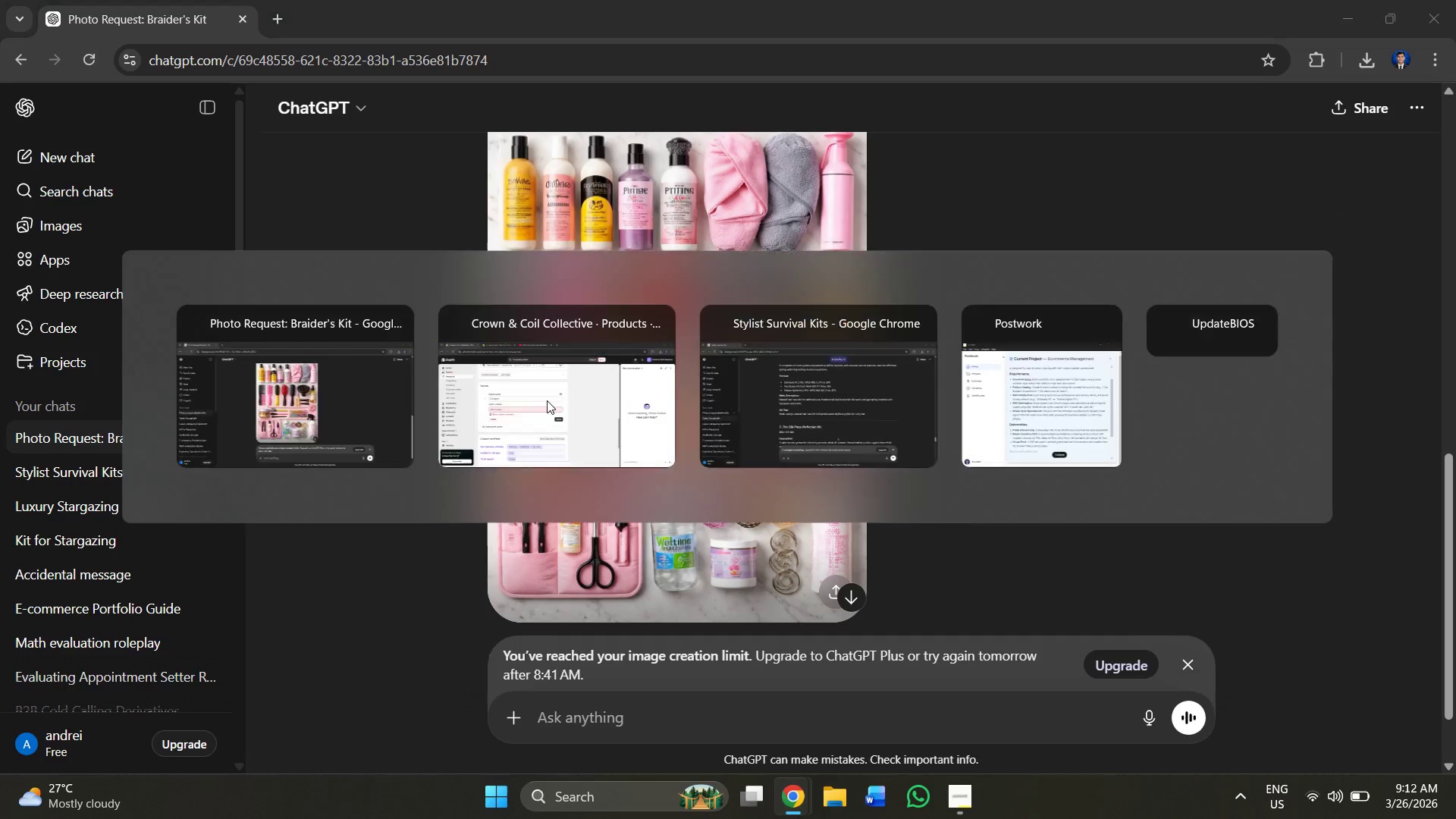 
key(Alt+Tab)
 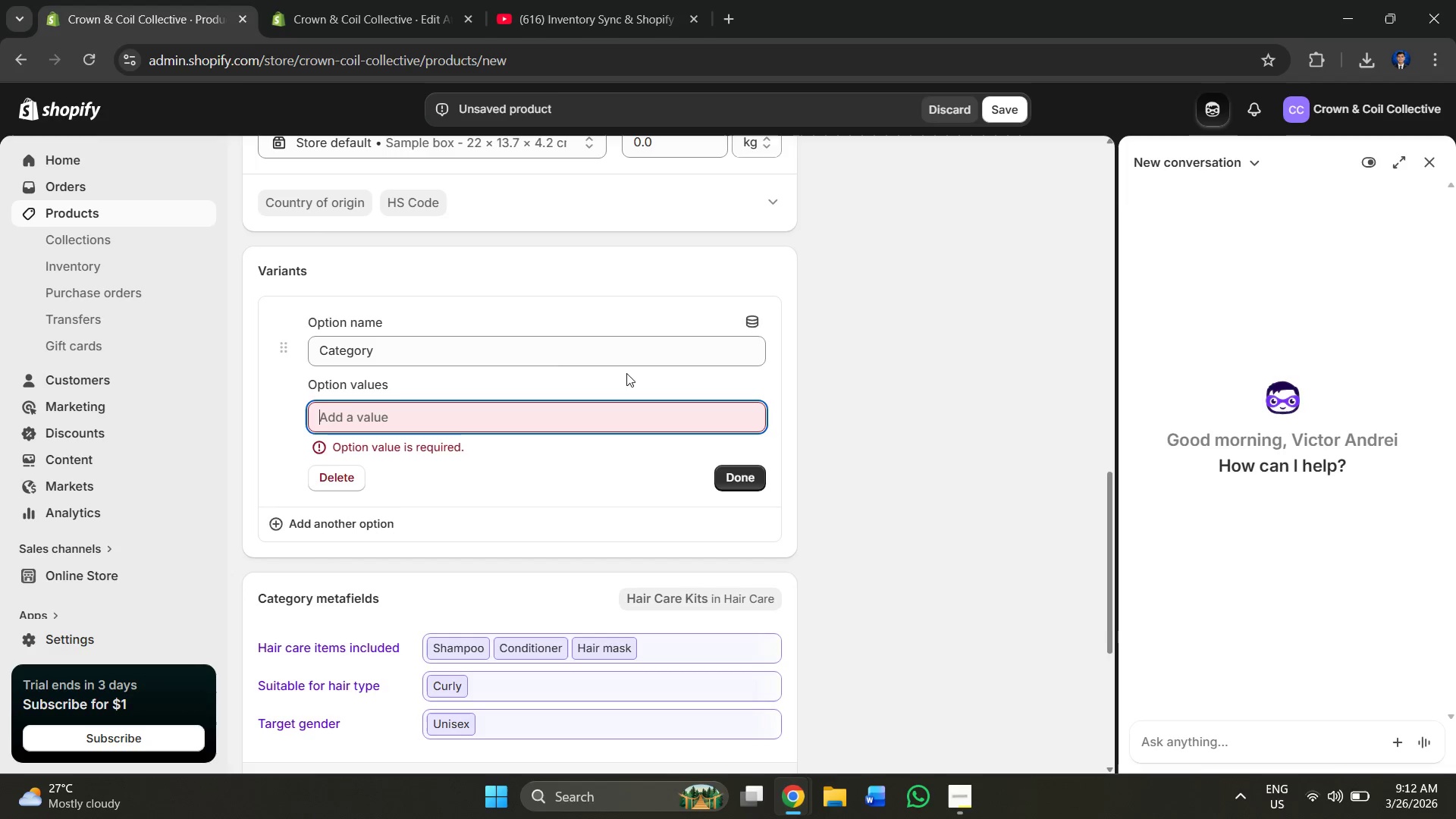 
key(Alt+AltLeft)
 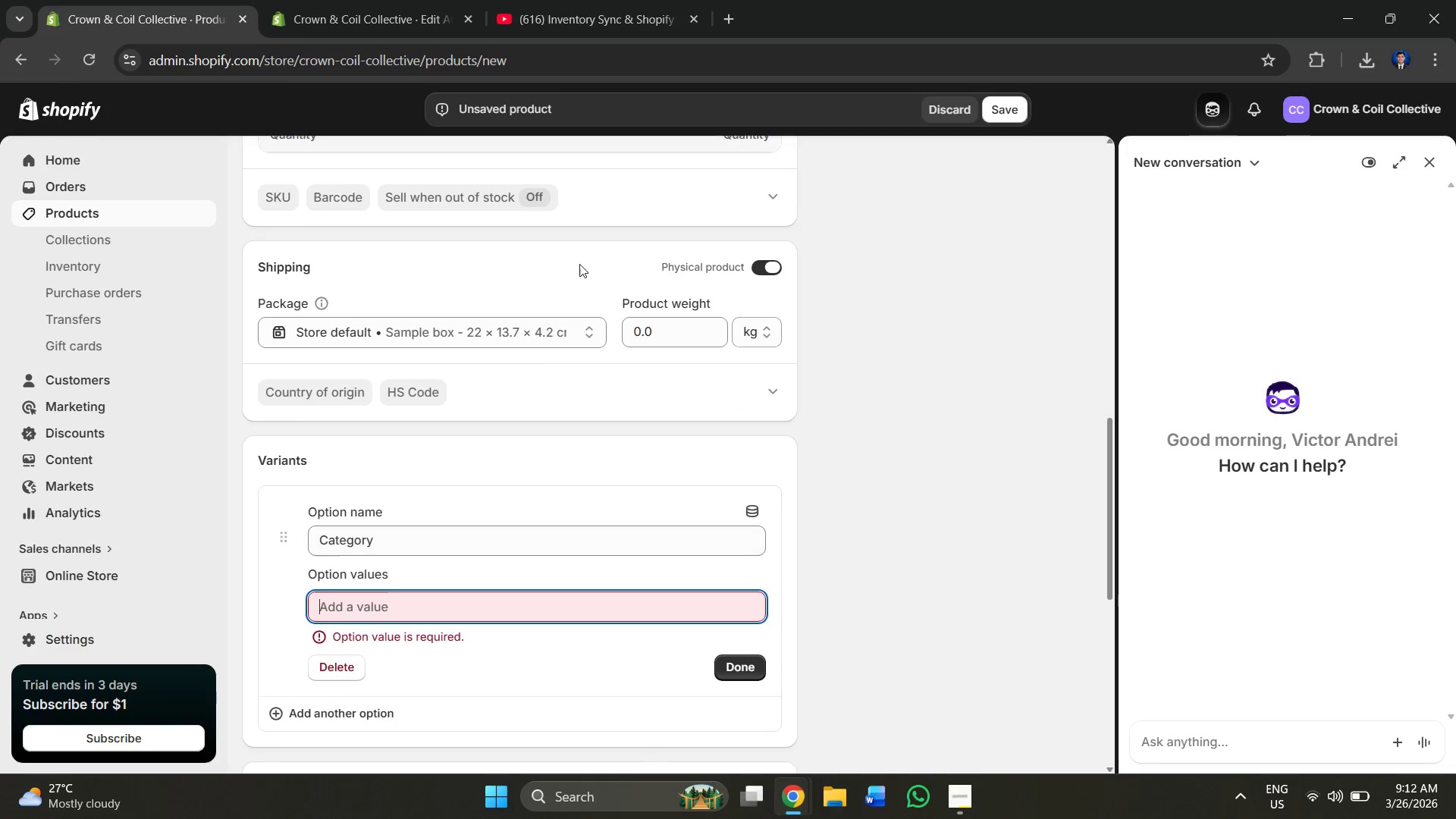 
scroll: coordinate [537, 365], scroll_direction: up, amount: 2.0
 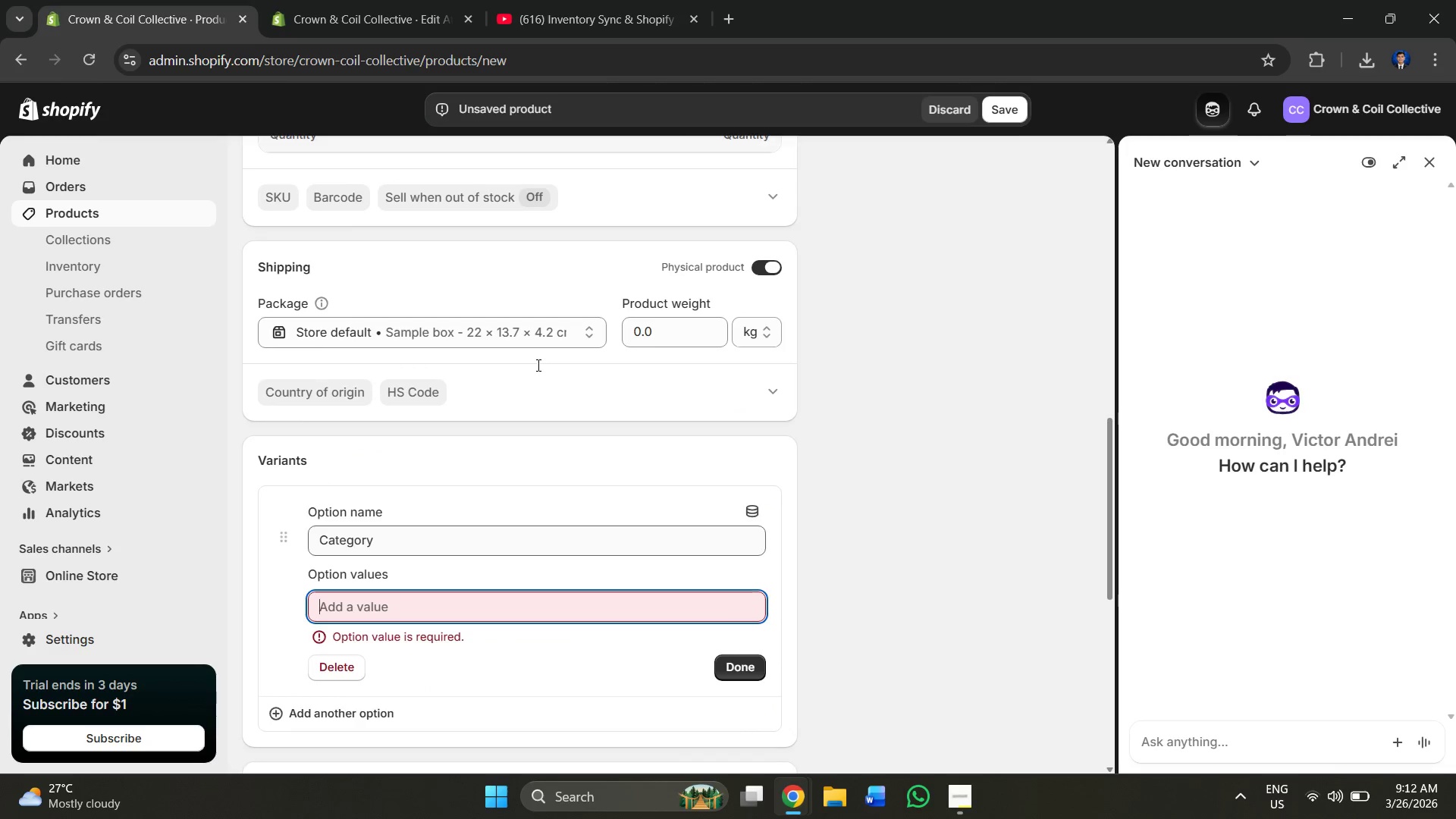 
key(Alt+Tab)
 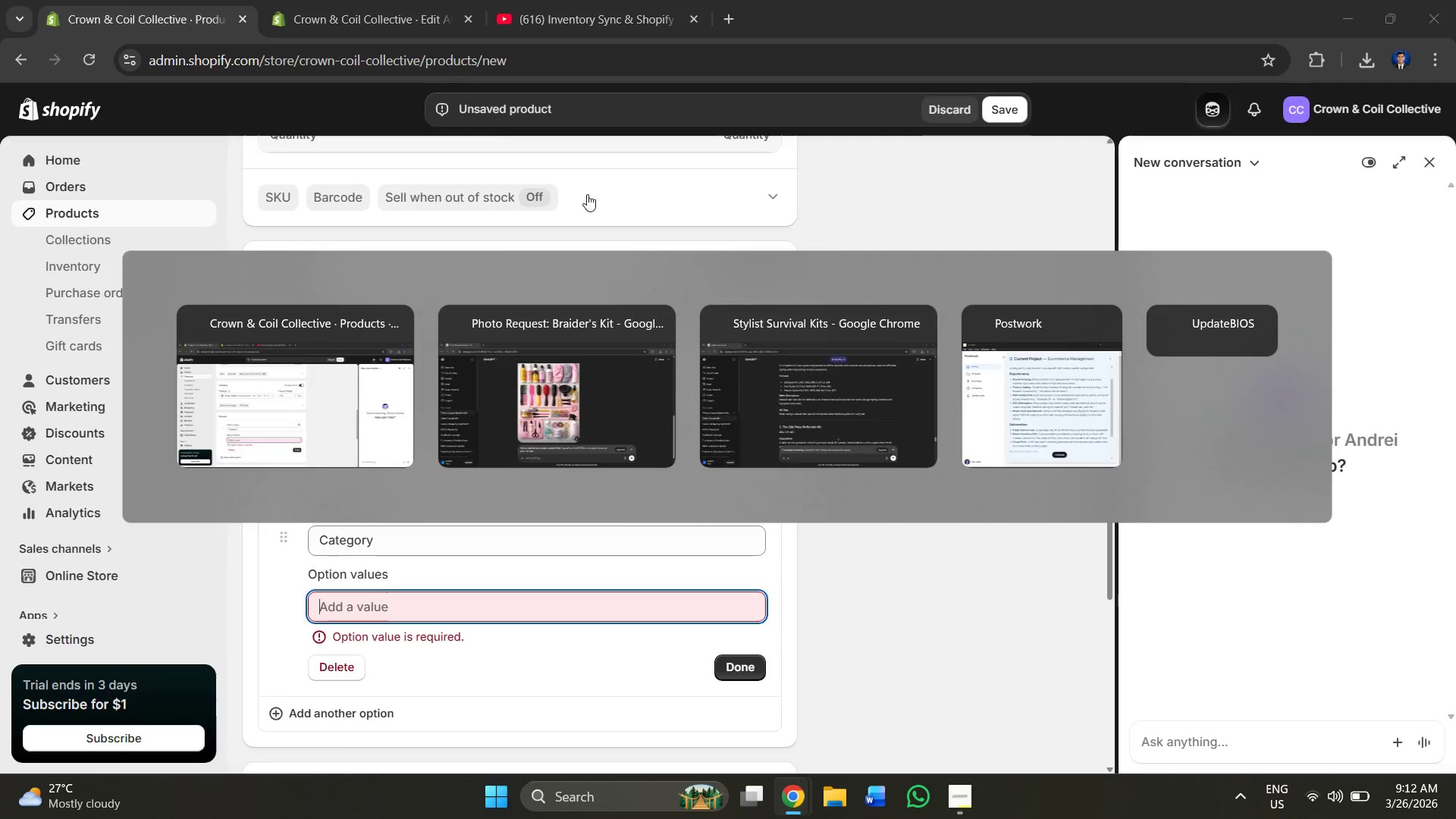 
hold_key(key=Tab, duration=0.38)
 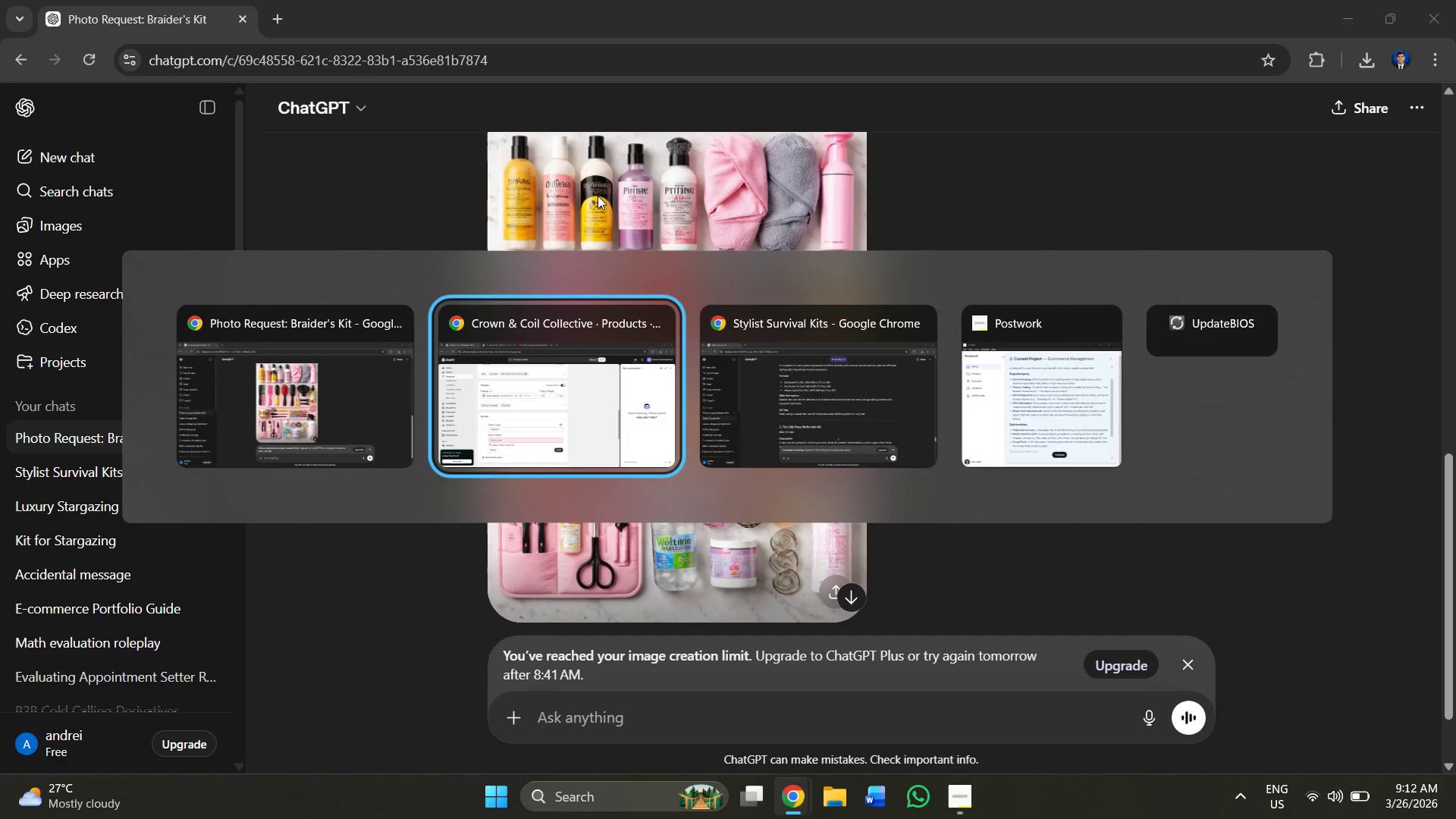 
key(Alt+Tab)
 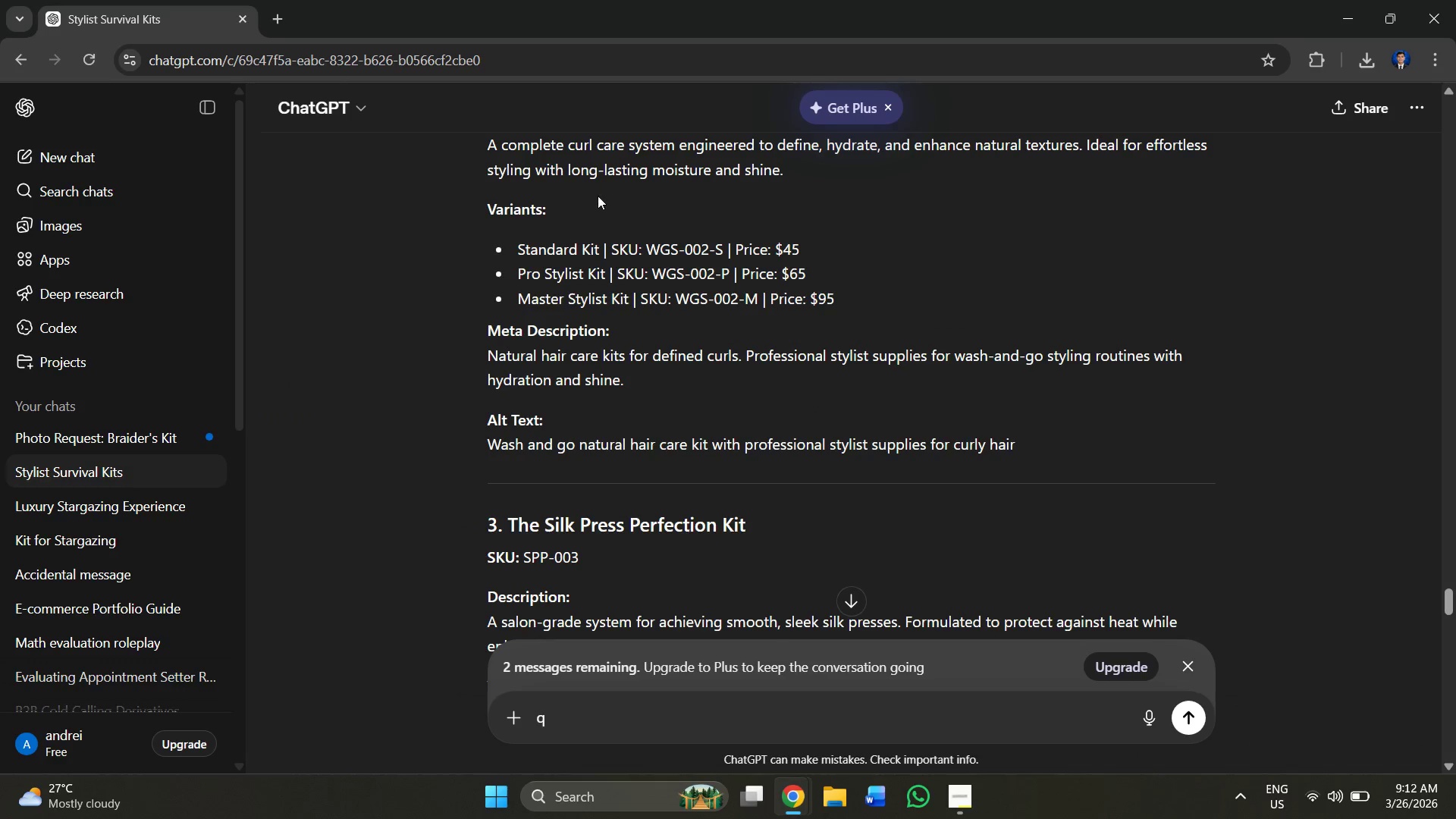 
key(Alt+Tab)
 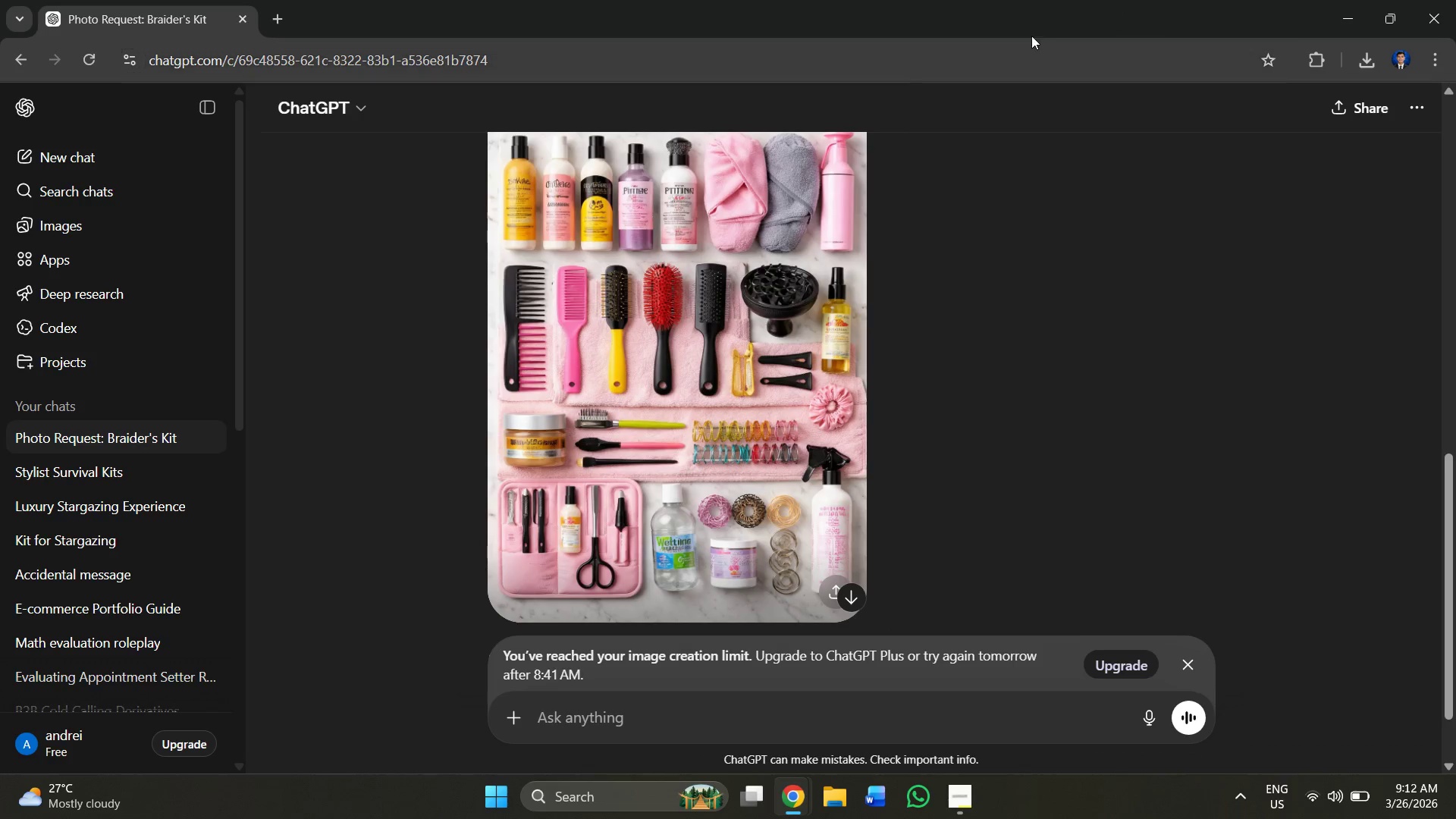 
left_click([1455, 0])
 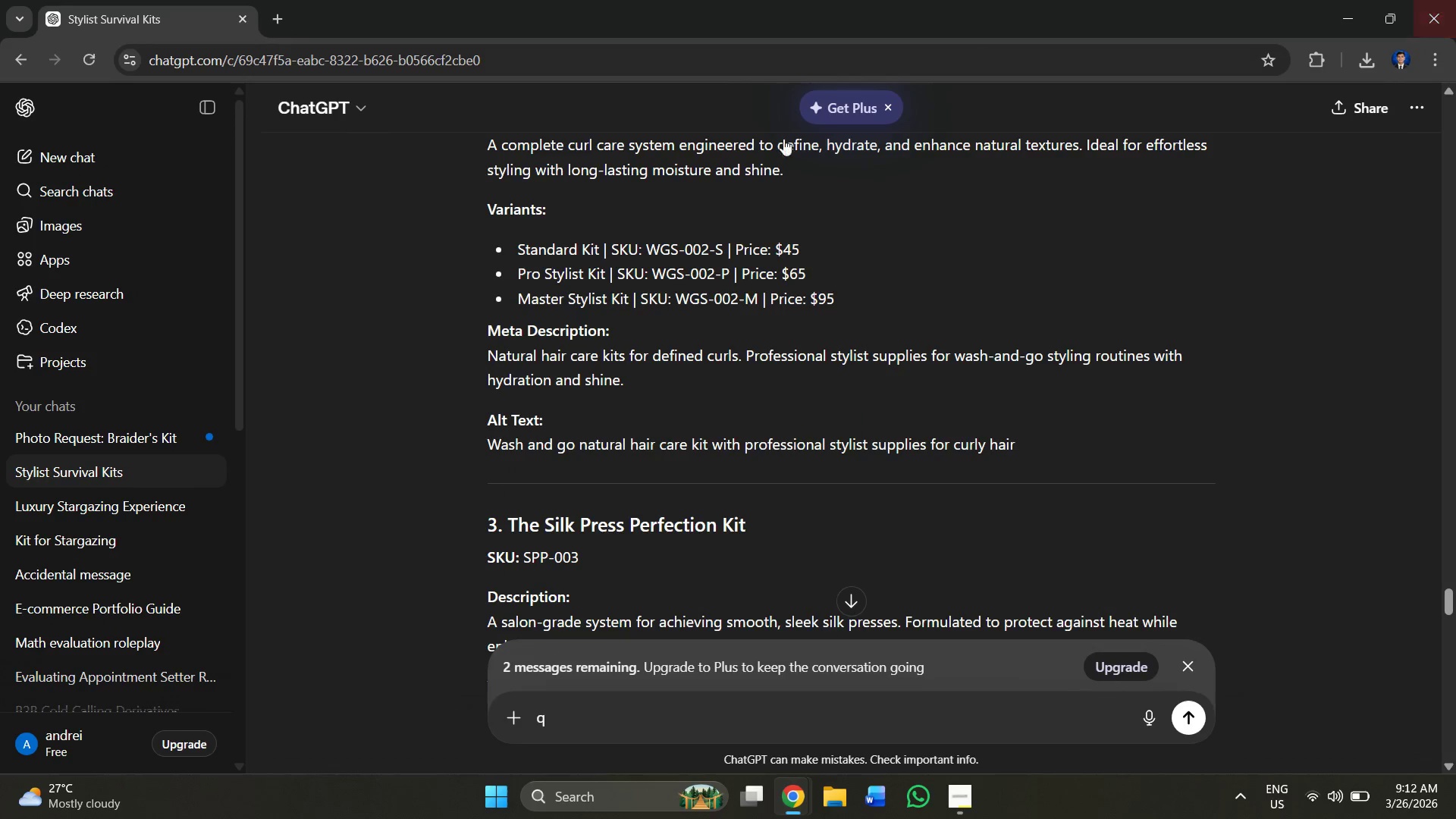 
hold_key(key=AltLeft, duration=0.44)
 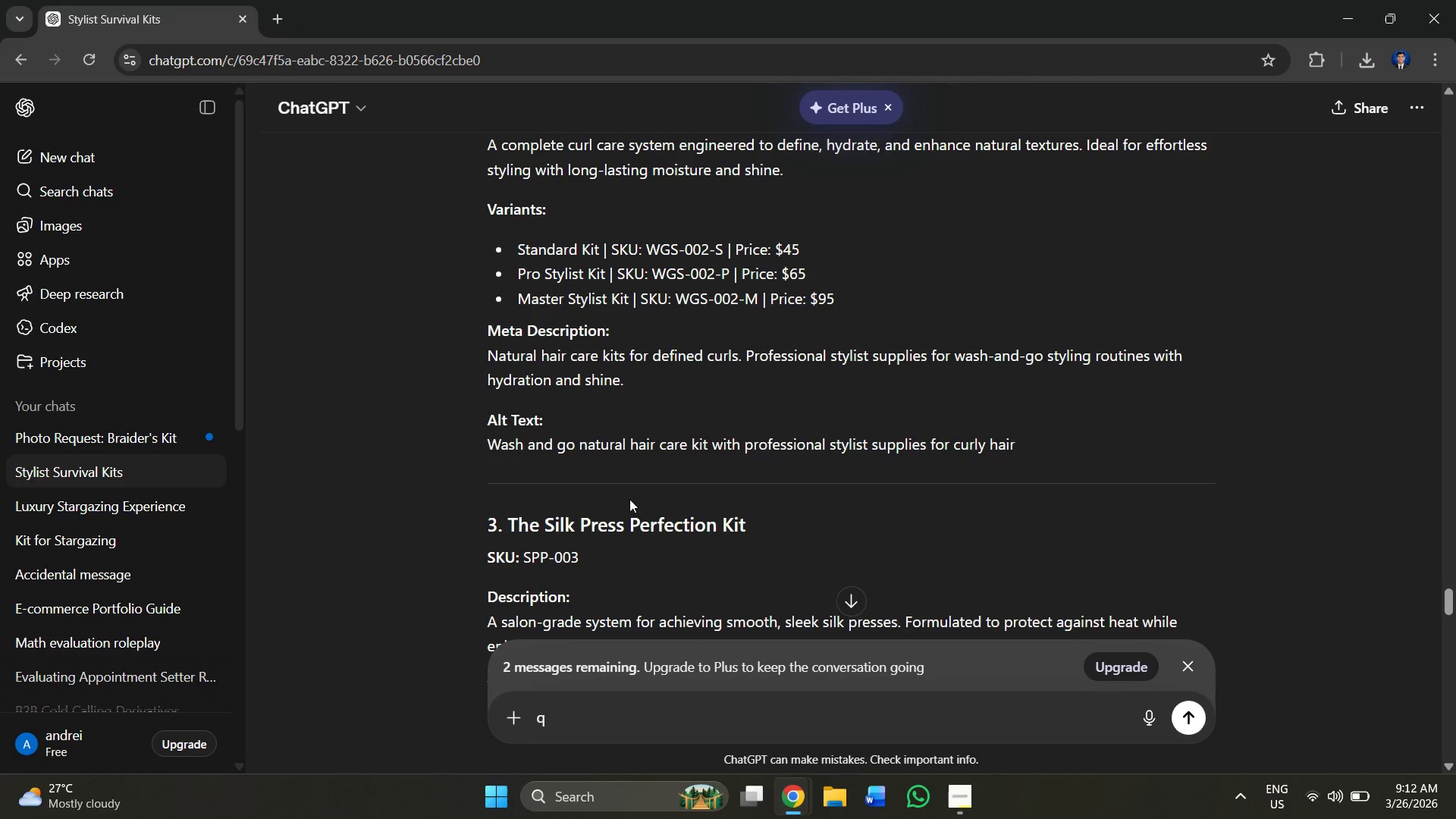 
scroll: coordinate [629, 499], scroll_direction: down, amount: 1.0
 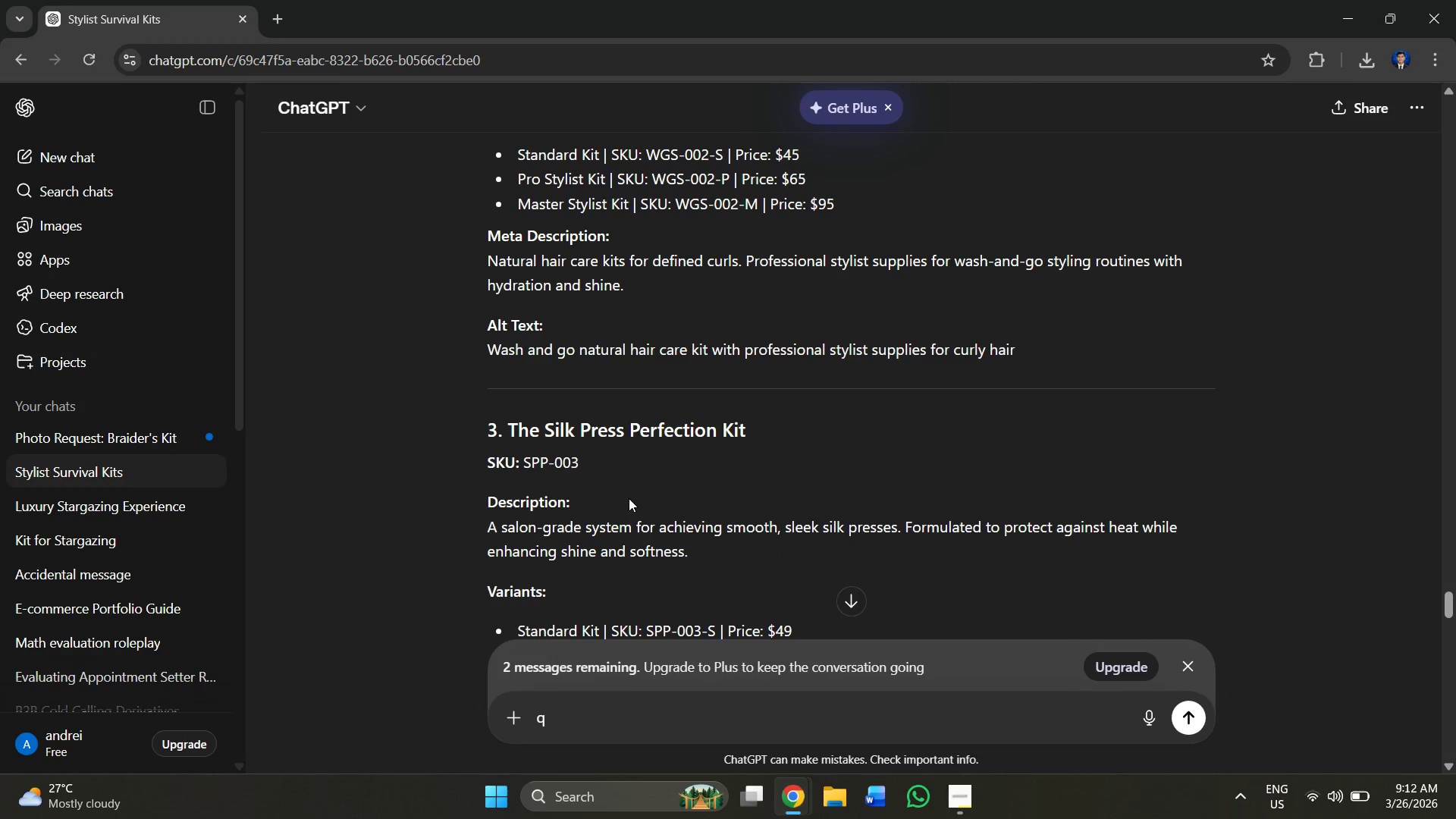 
scroll: coordinate [628, 498], scroll_direction: up, amount: 1.0
 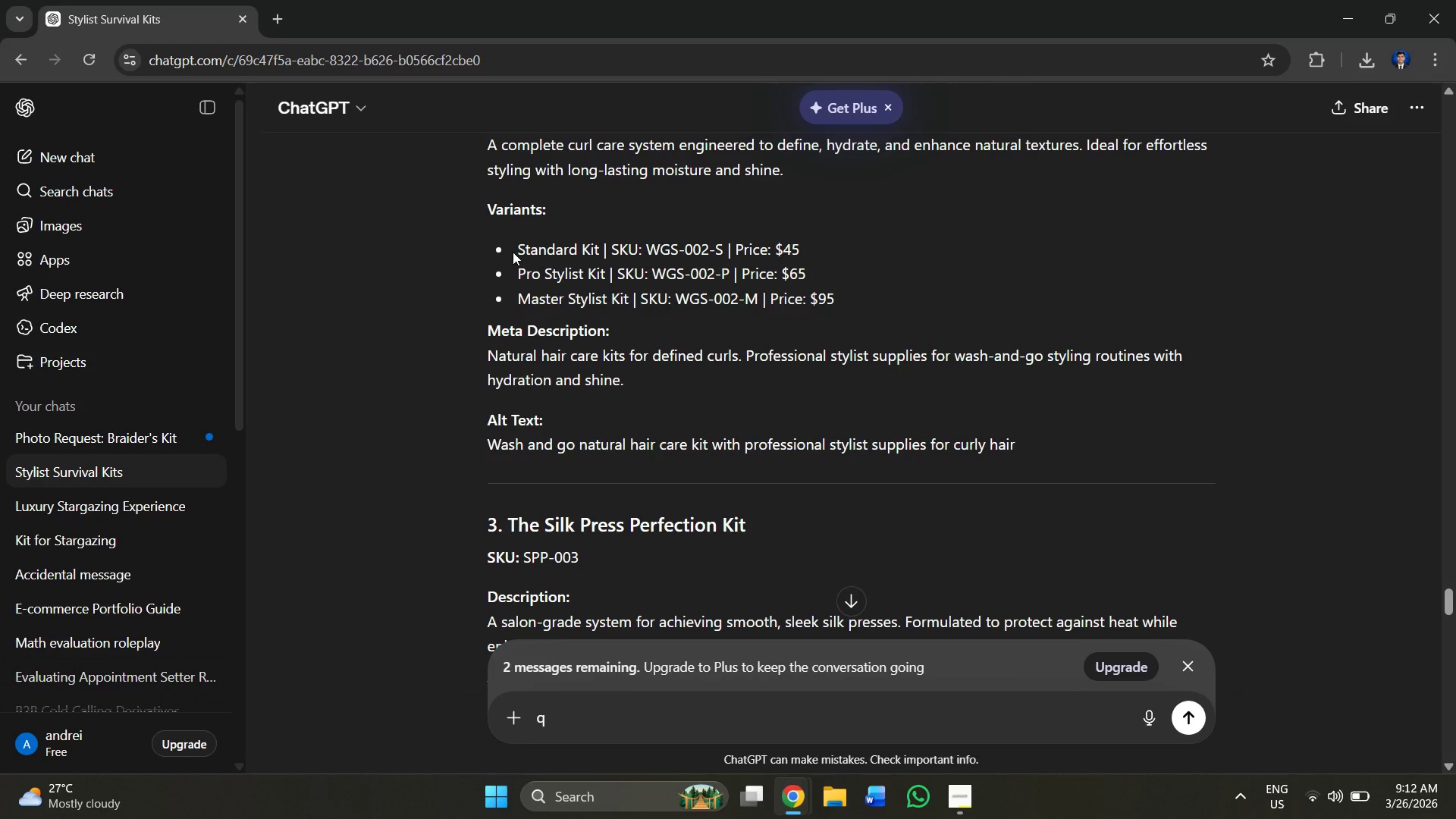 
left_click_drag(start_coordinate=[513, 246], to_coordinate=[601, 256])
 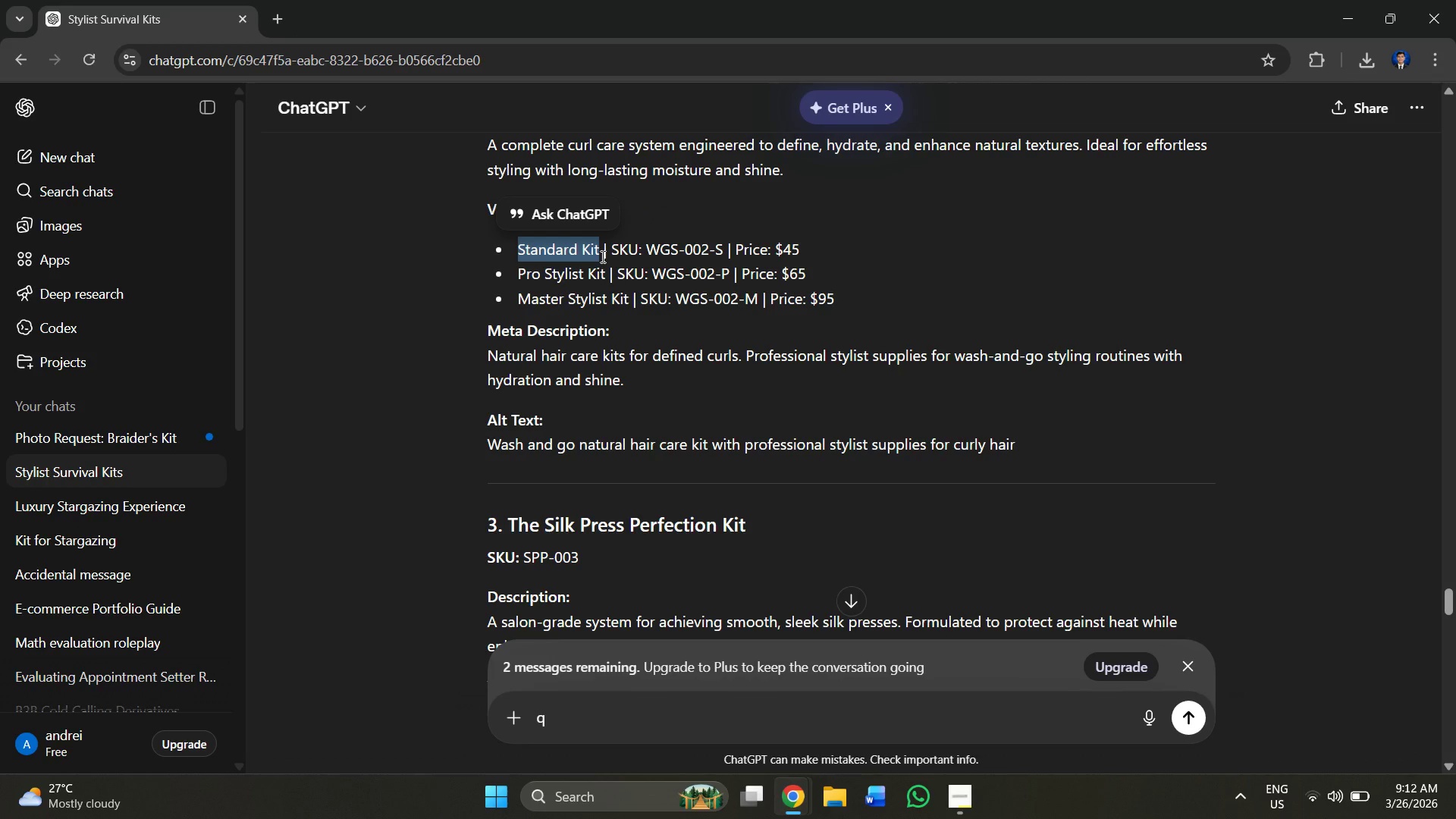 
key(Control+C)
 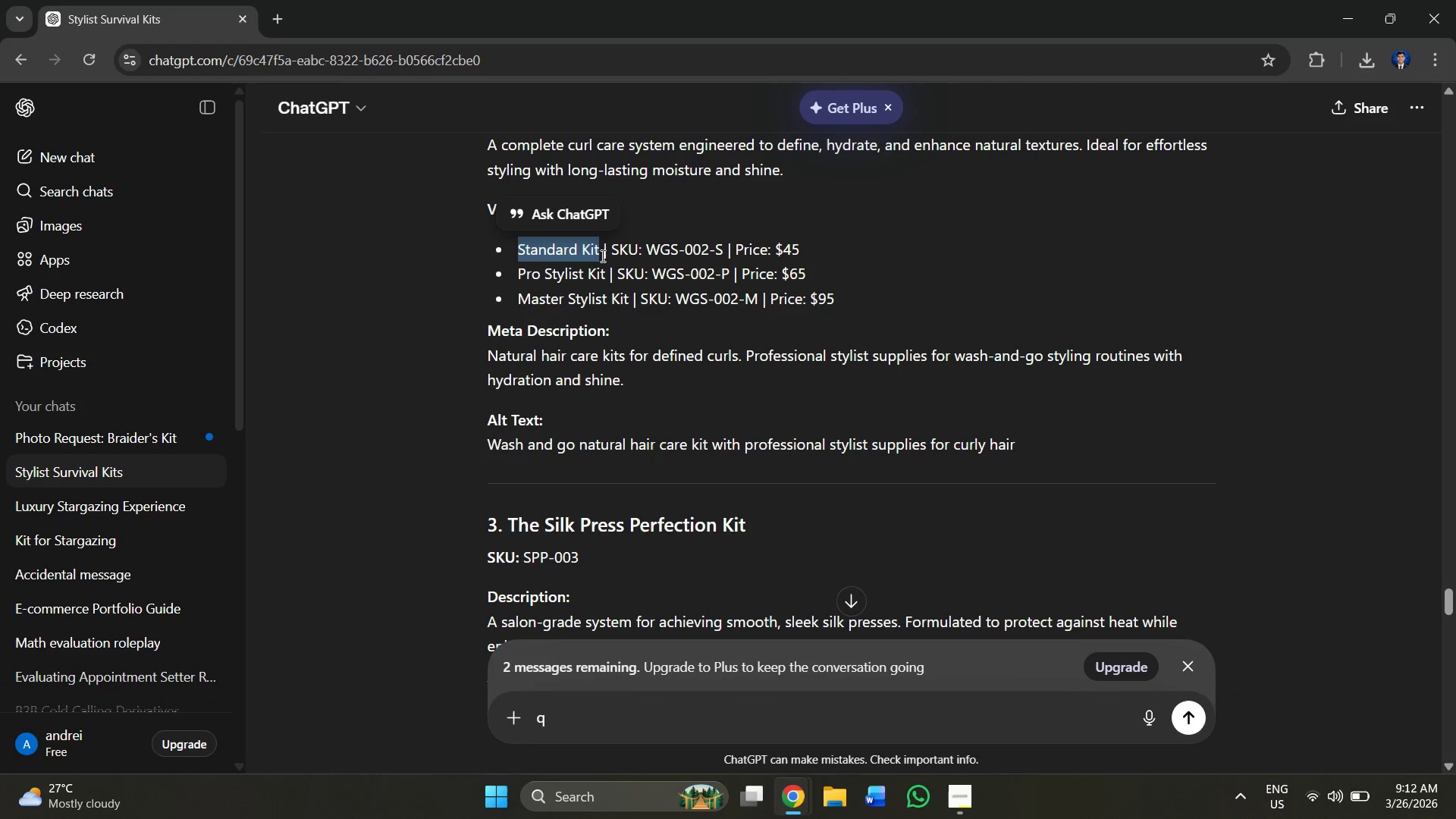 
key(Alt+Tab)
 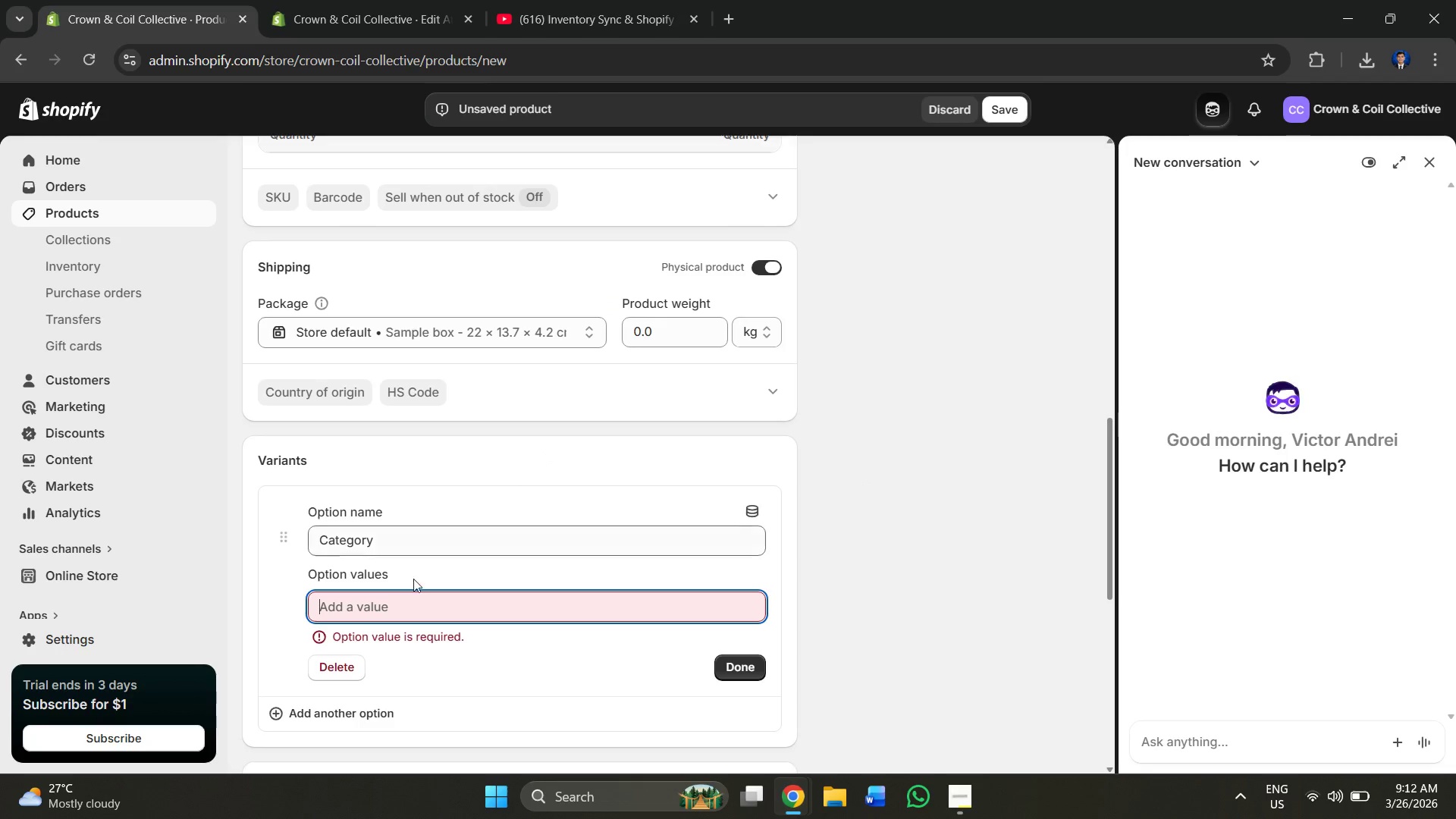 
key(Control+V)
 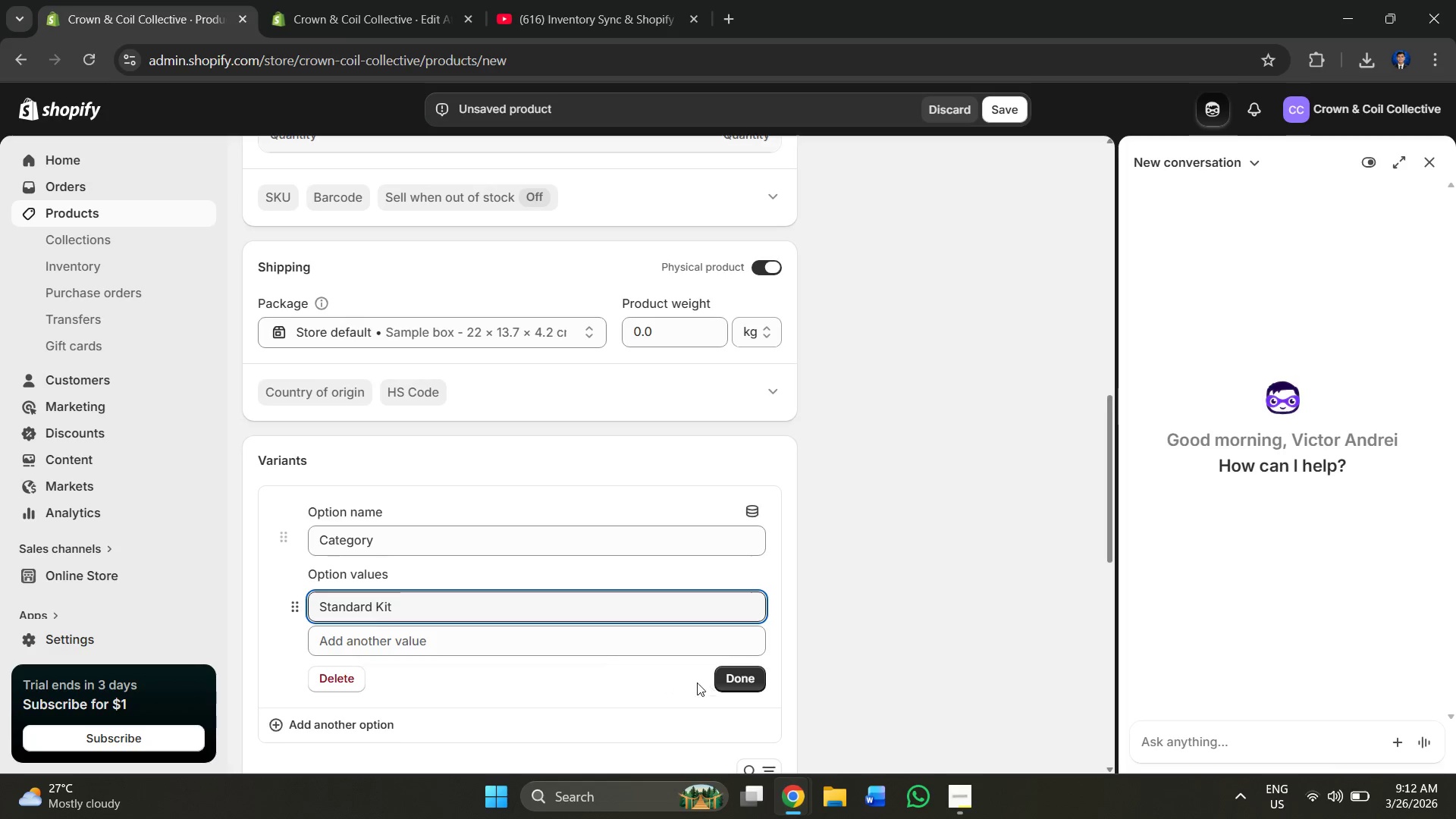 
left_click([511, 650])
 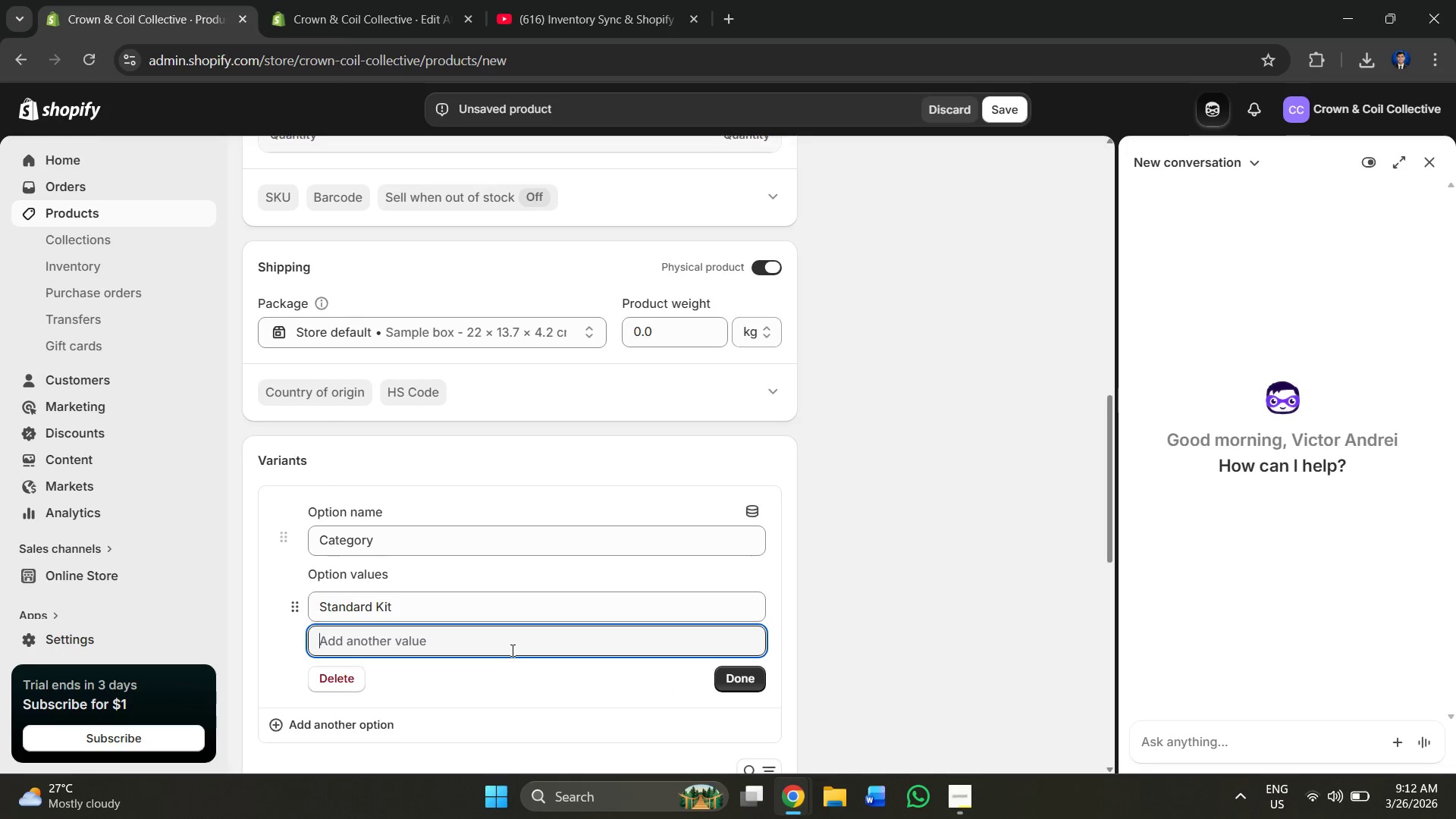 
key(Alt+AltLeft)
 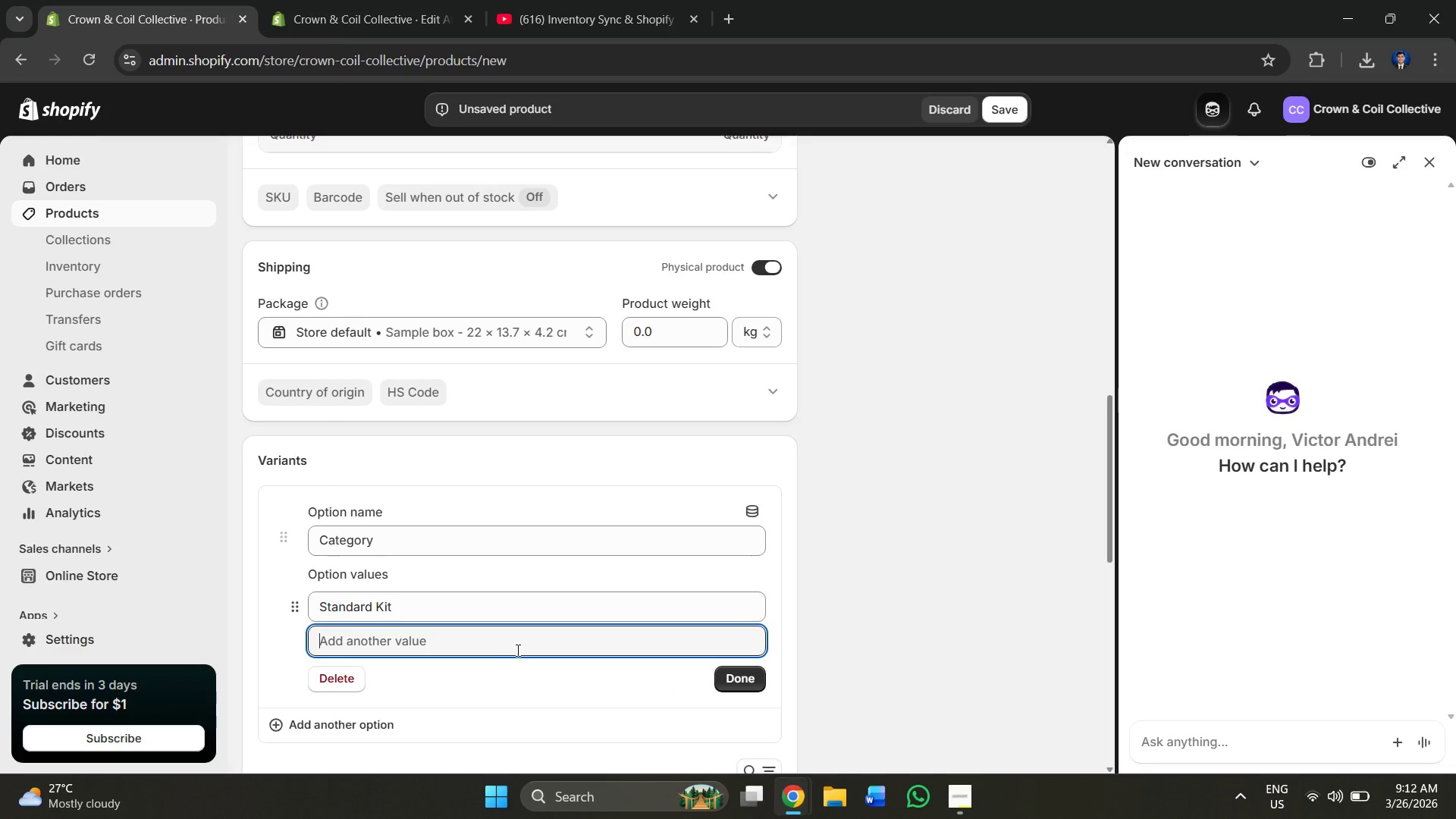 
key(Alt+Tab)
 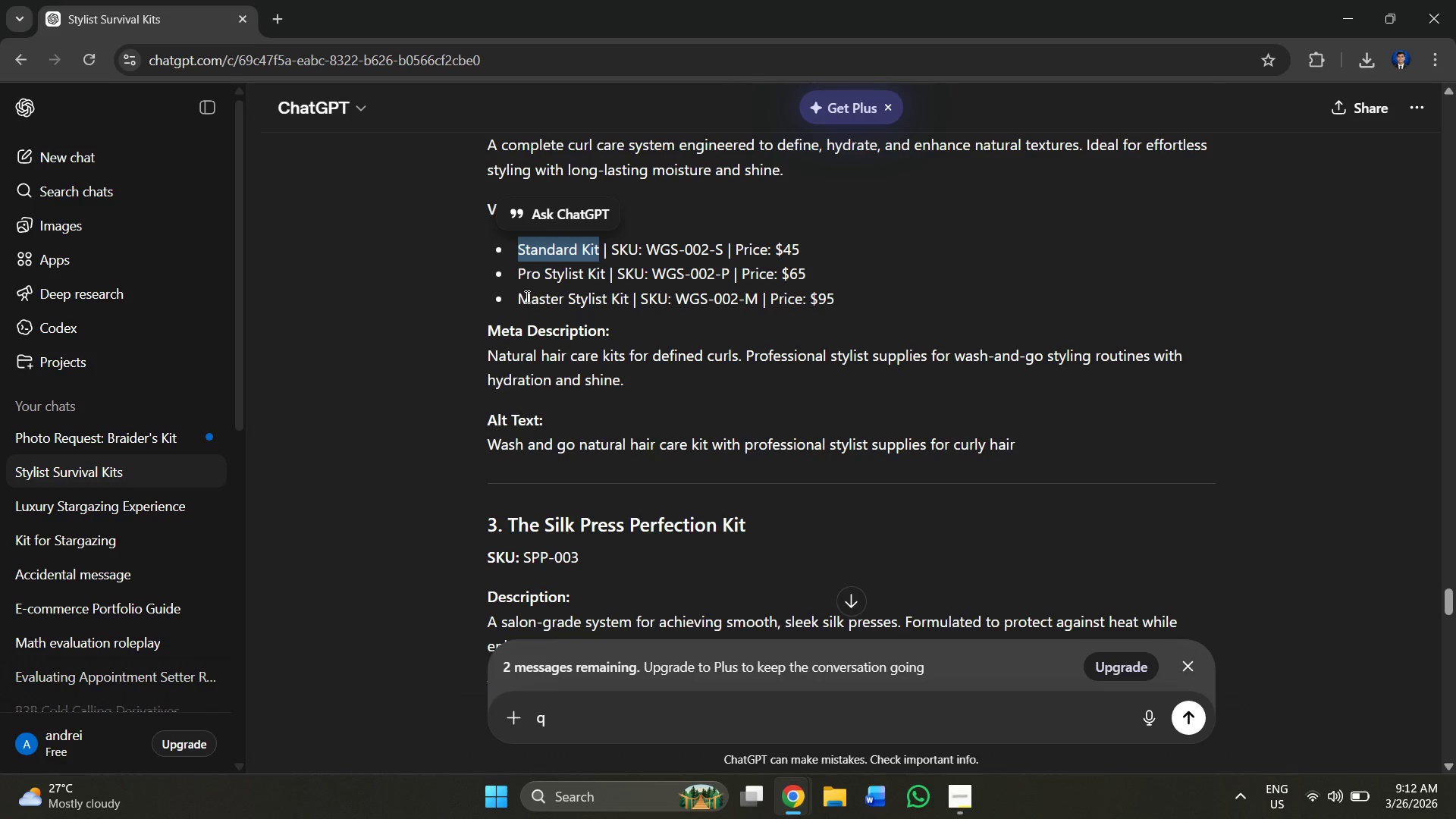 
left_click_drag(start_coordinate=[526, 297], to_coordinate=[596, 299])
 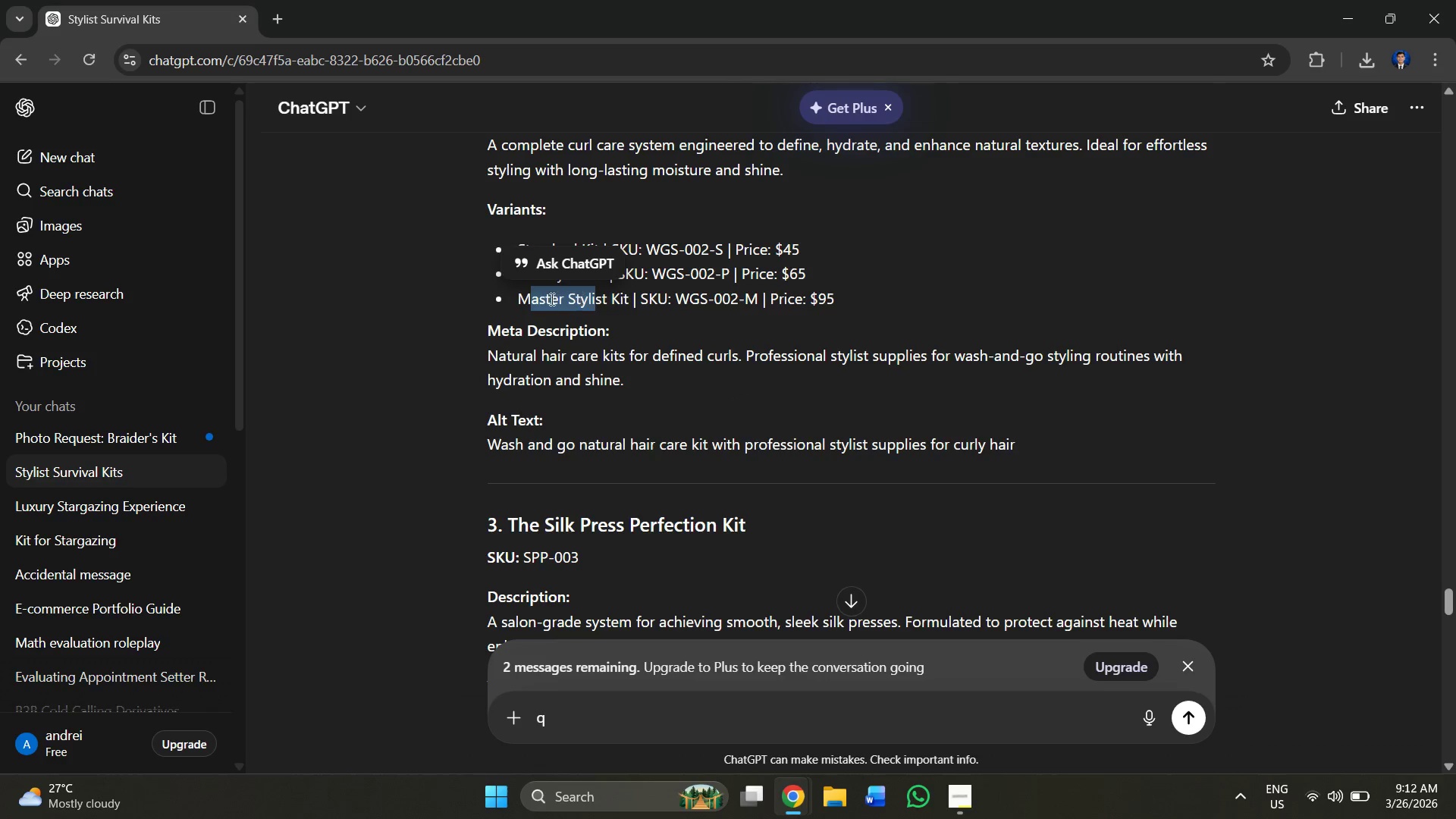 
left_click([551, 299])
 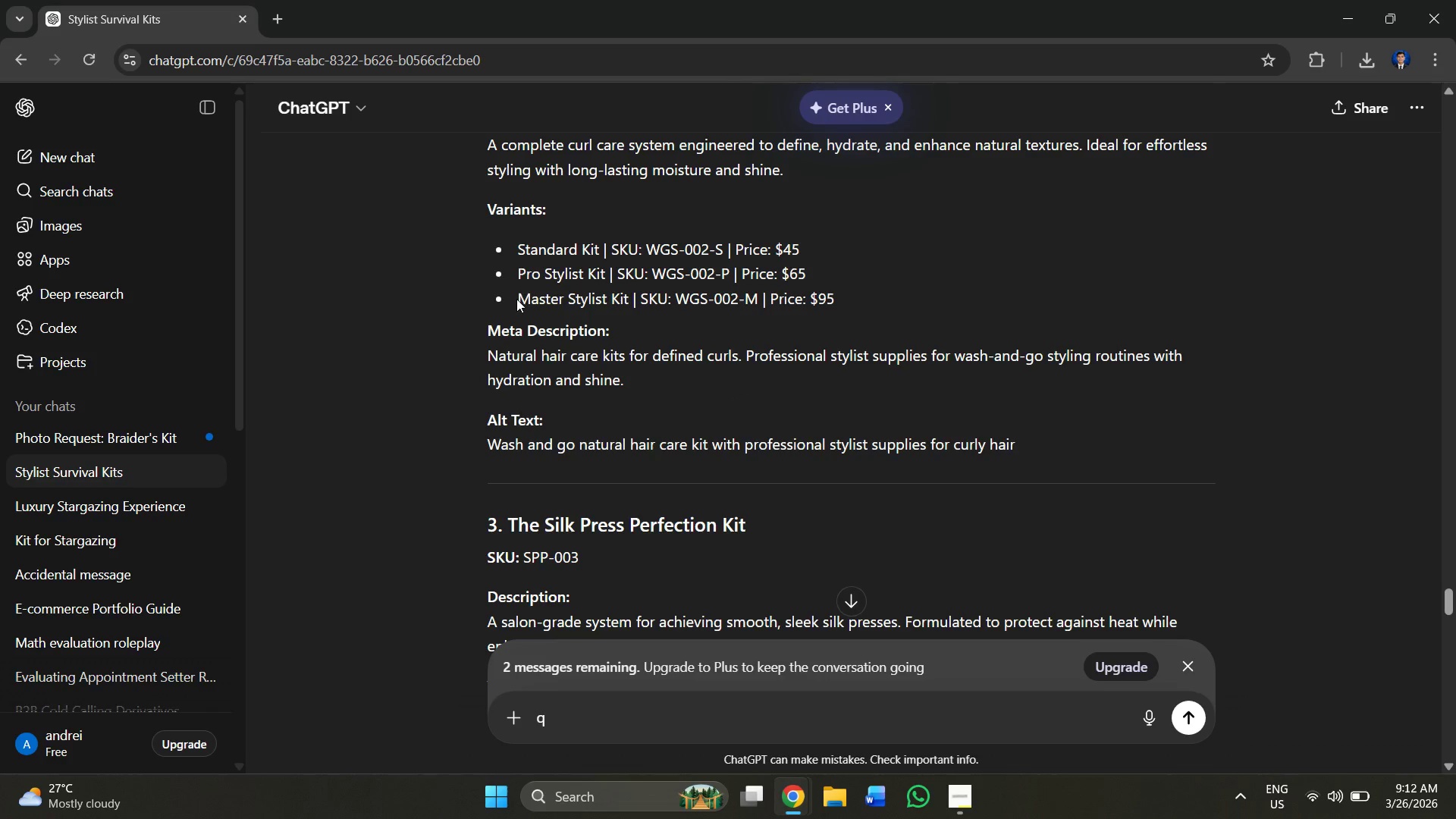 
left_click_drag(start_coordinate=[516, 299], to_coordinate=[629, 299])
 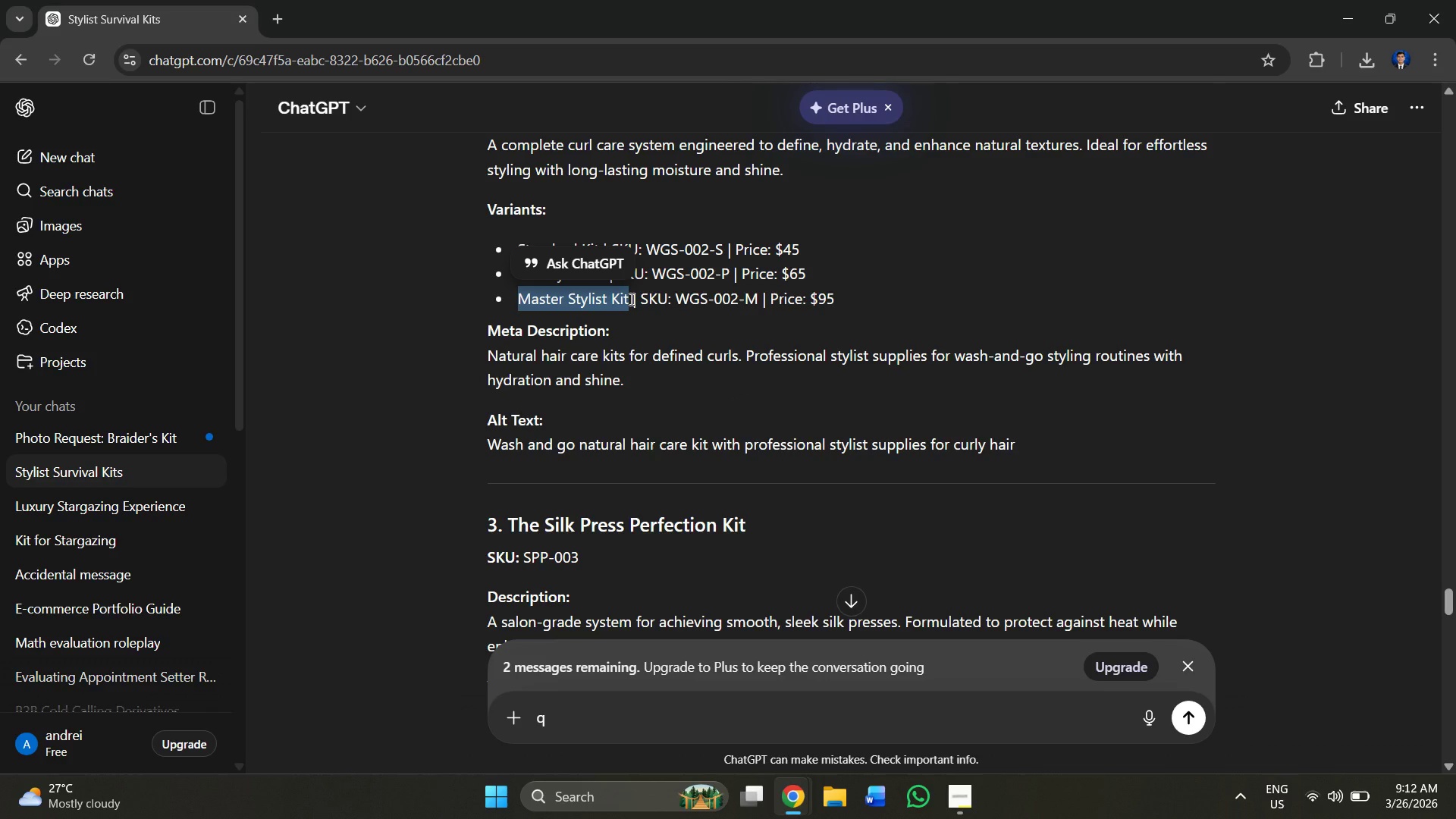 
key(Control+C)
 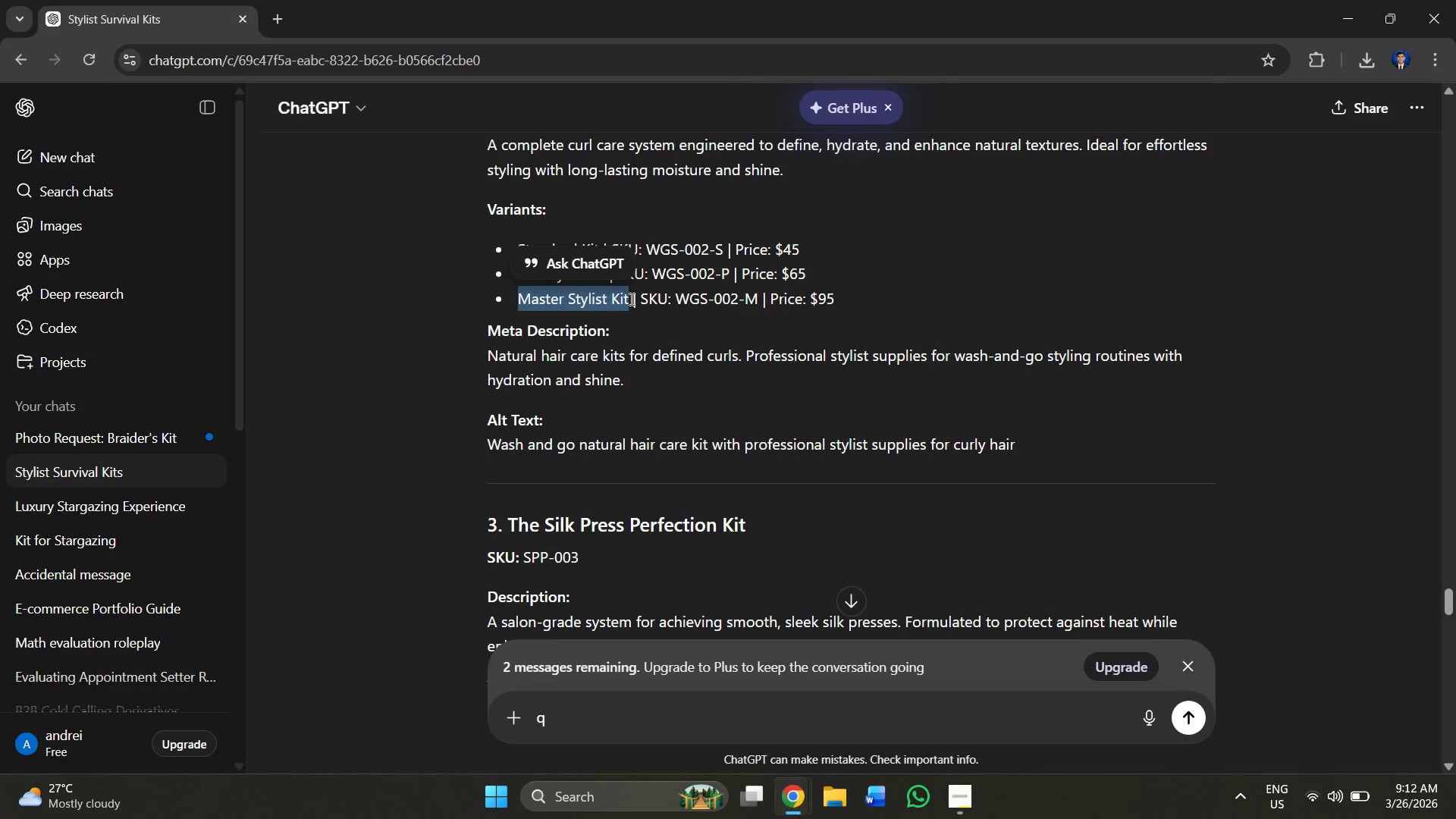 
key(Alt+AltLeft)
 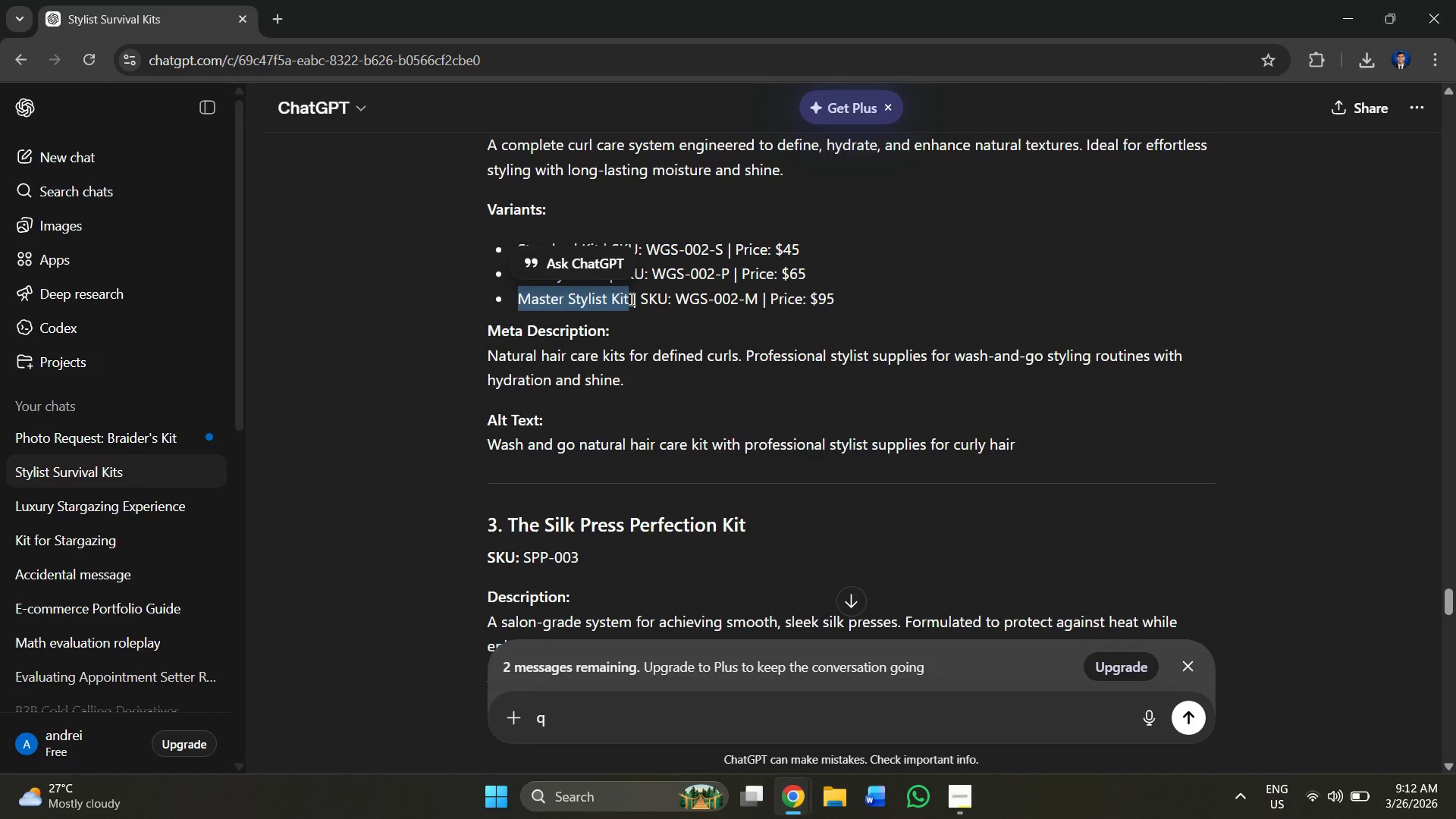 
key(Alt+Tab)
 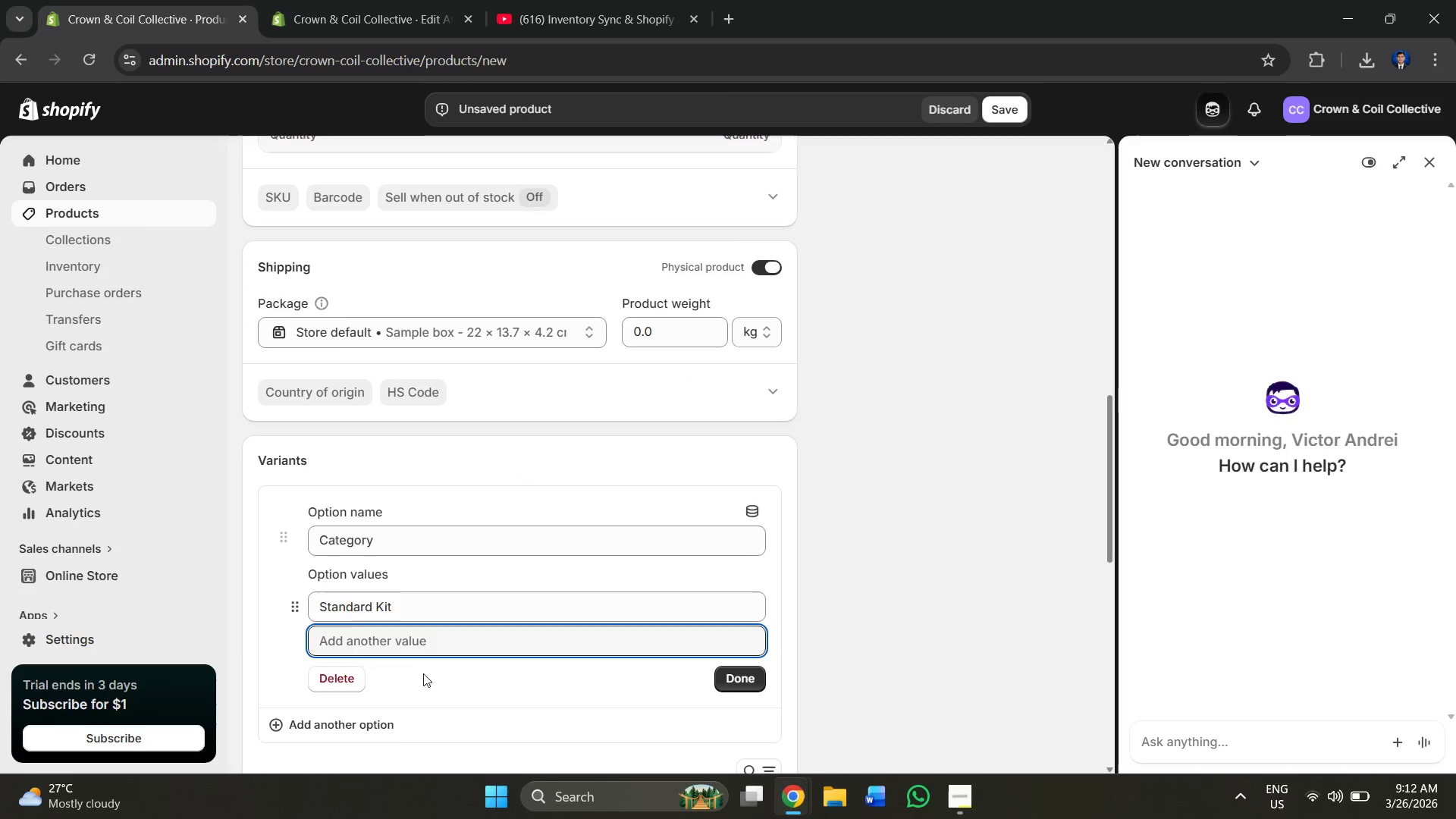 
key(Control+V)
 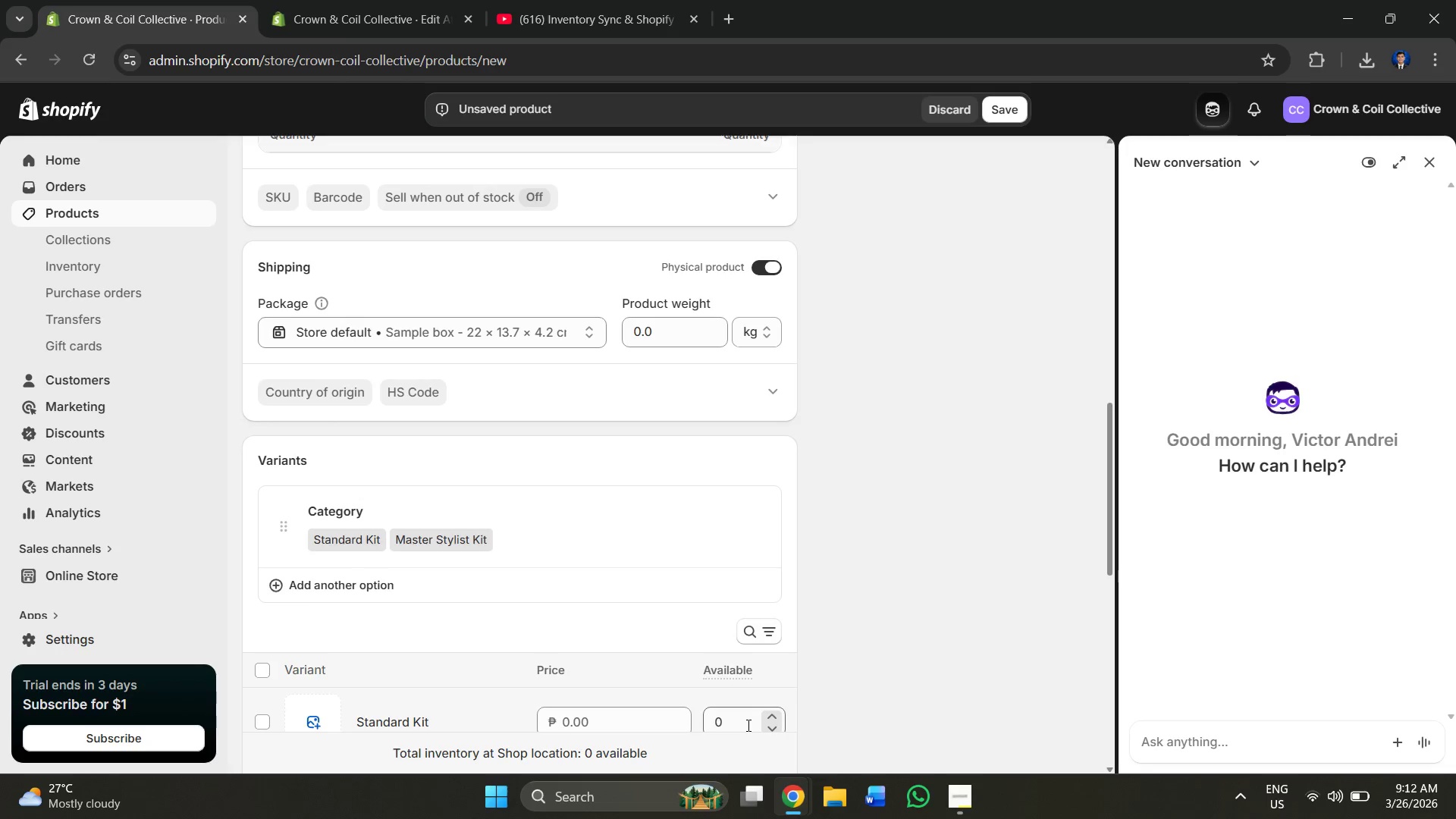 
scroll: coordinate [648, 564], scroll_direction: down, amount: 4.0
 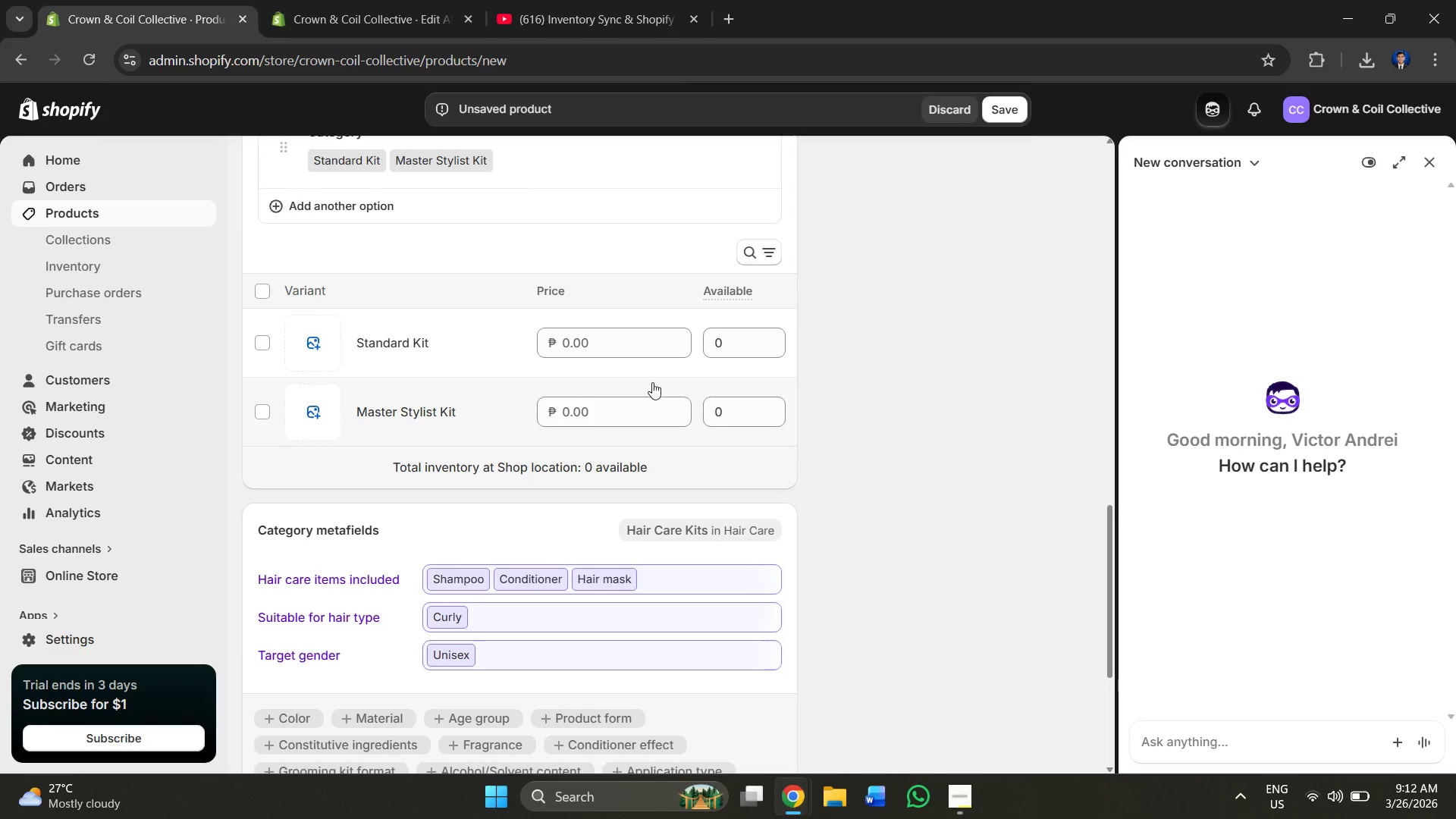 
left_click([601, 347])
 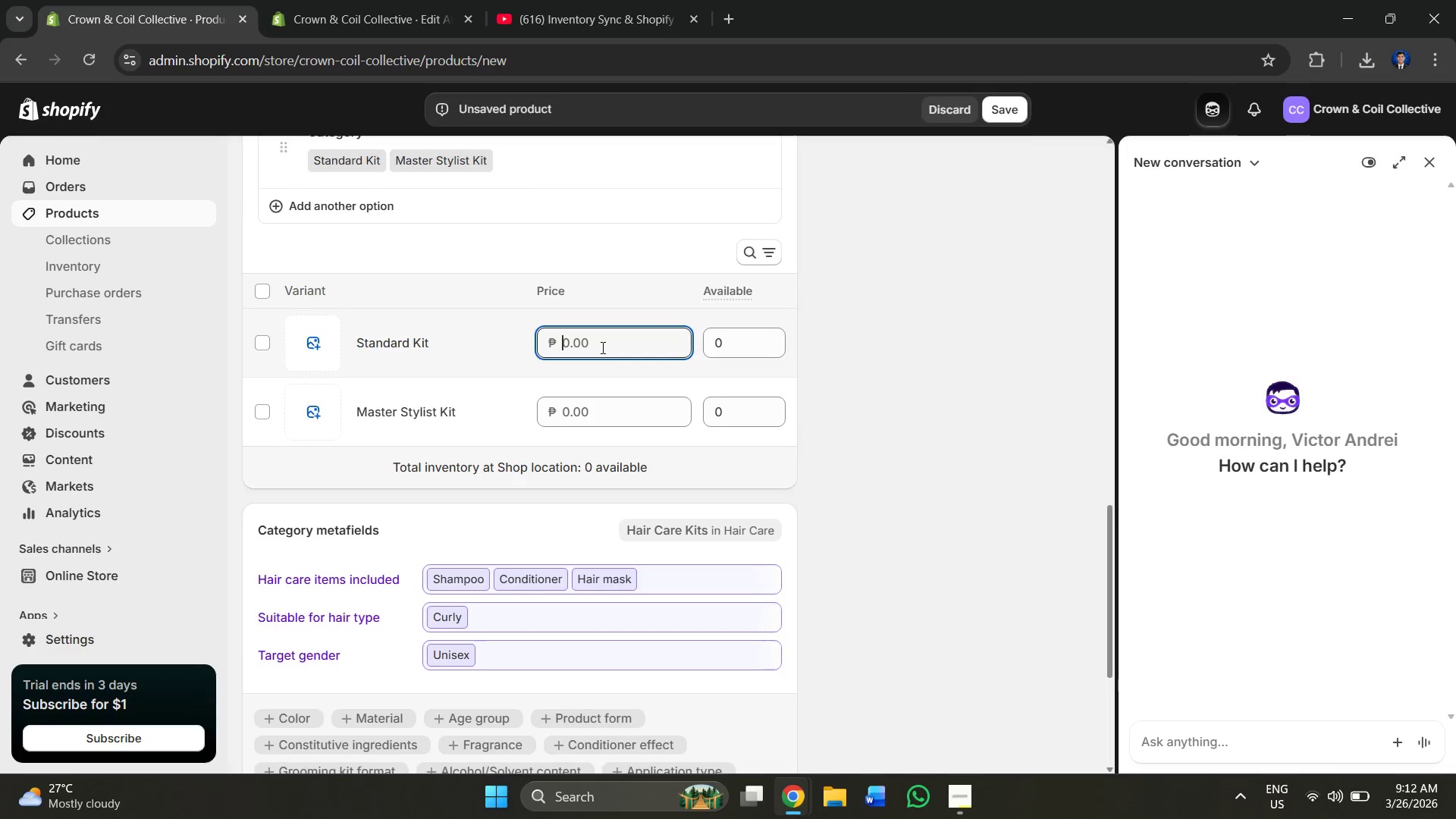 
hold_key(key=AltLeft, duration=0.31)
 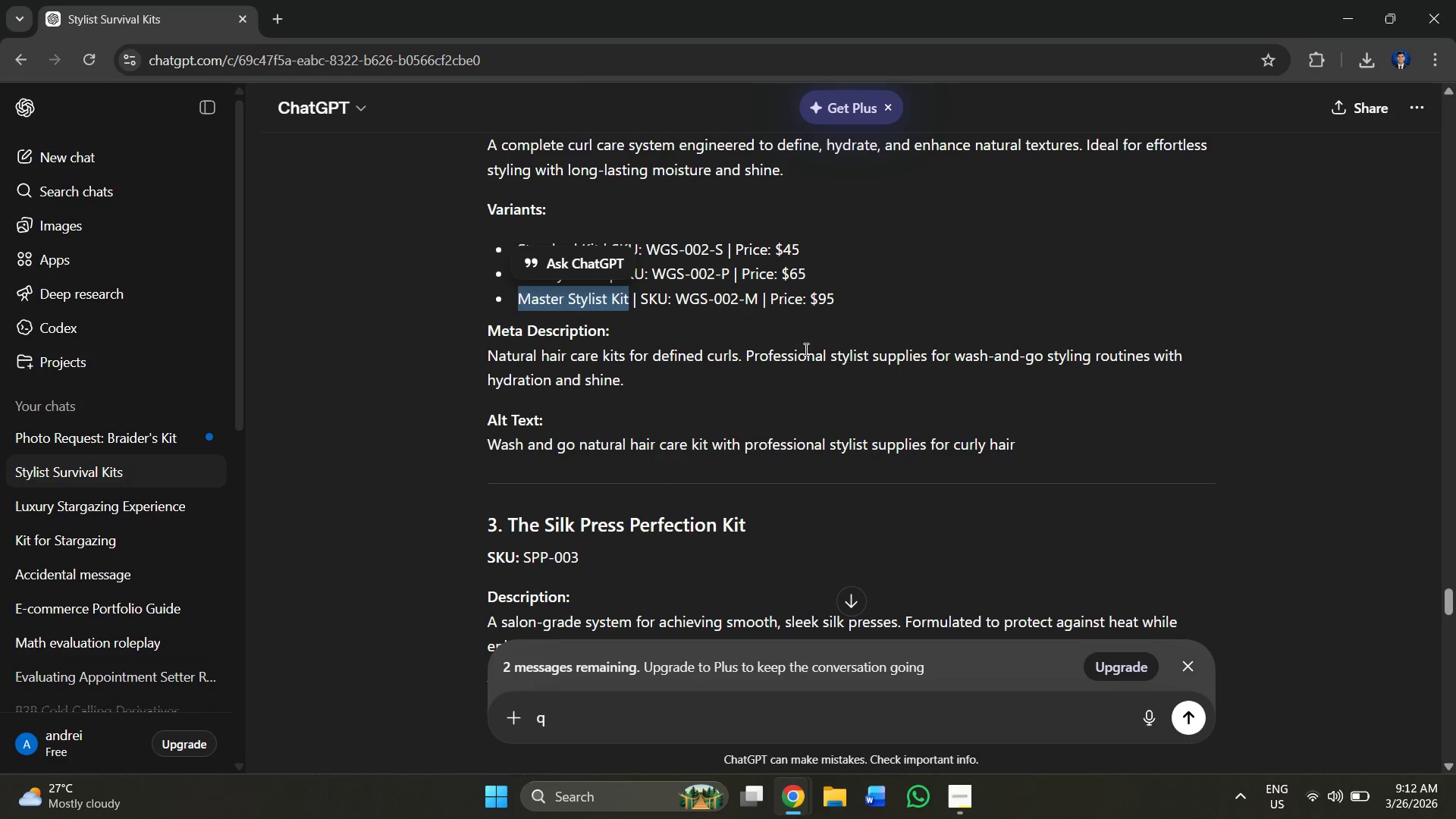 
hold_key(key=Tab, duration=0.36)
 